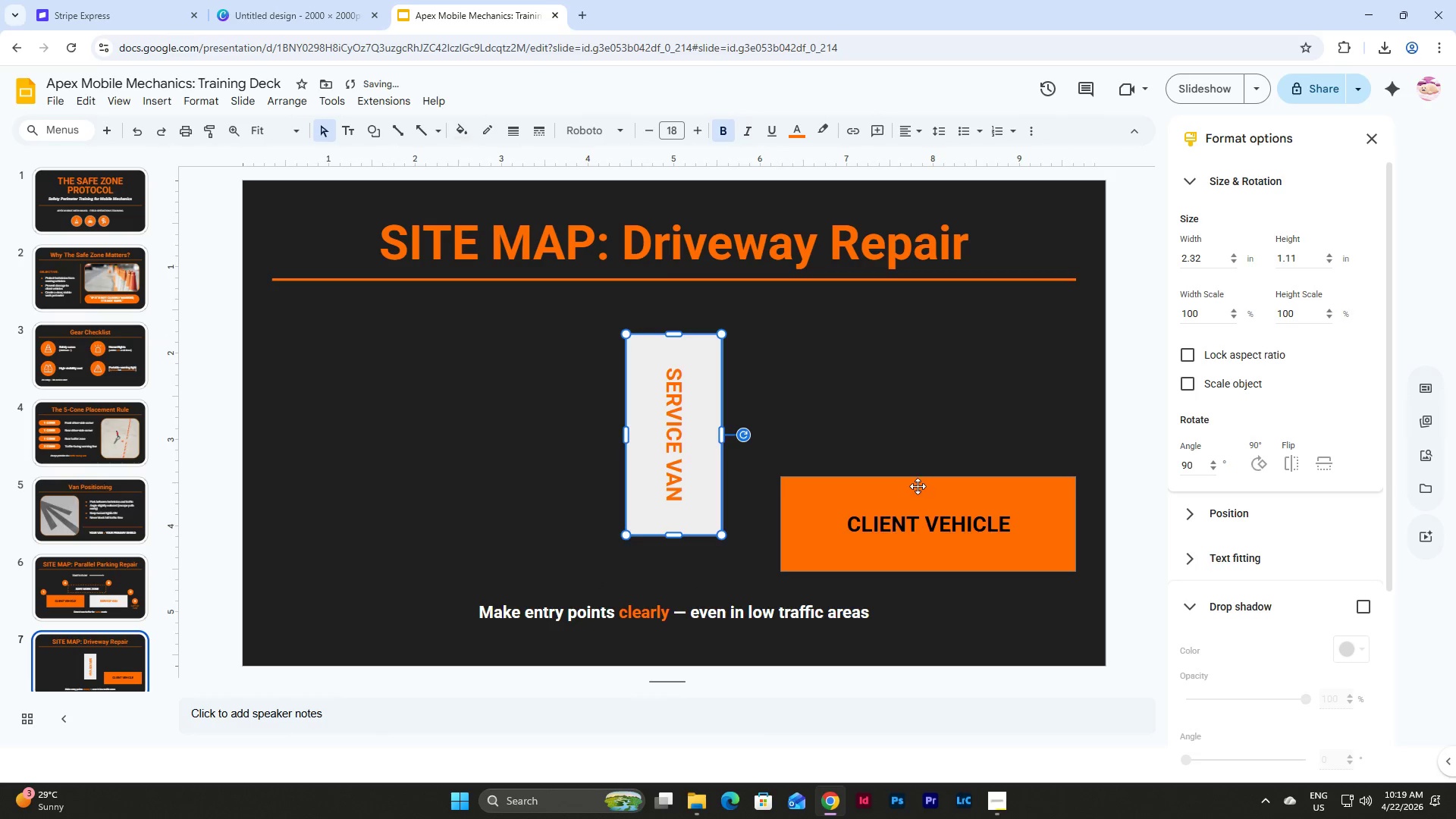 
left_click_drag(start_coordinate=[918, 486], to_coordinate=[916, 450])
 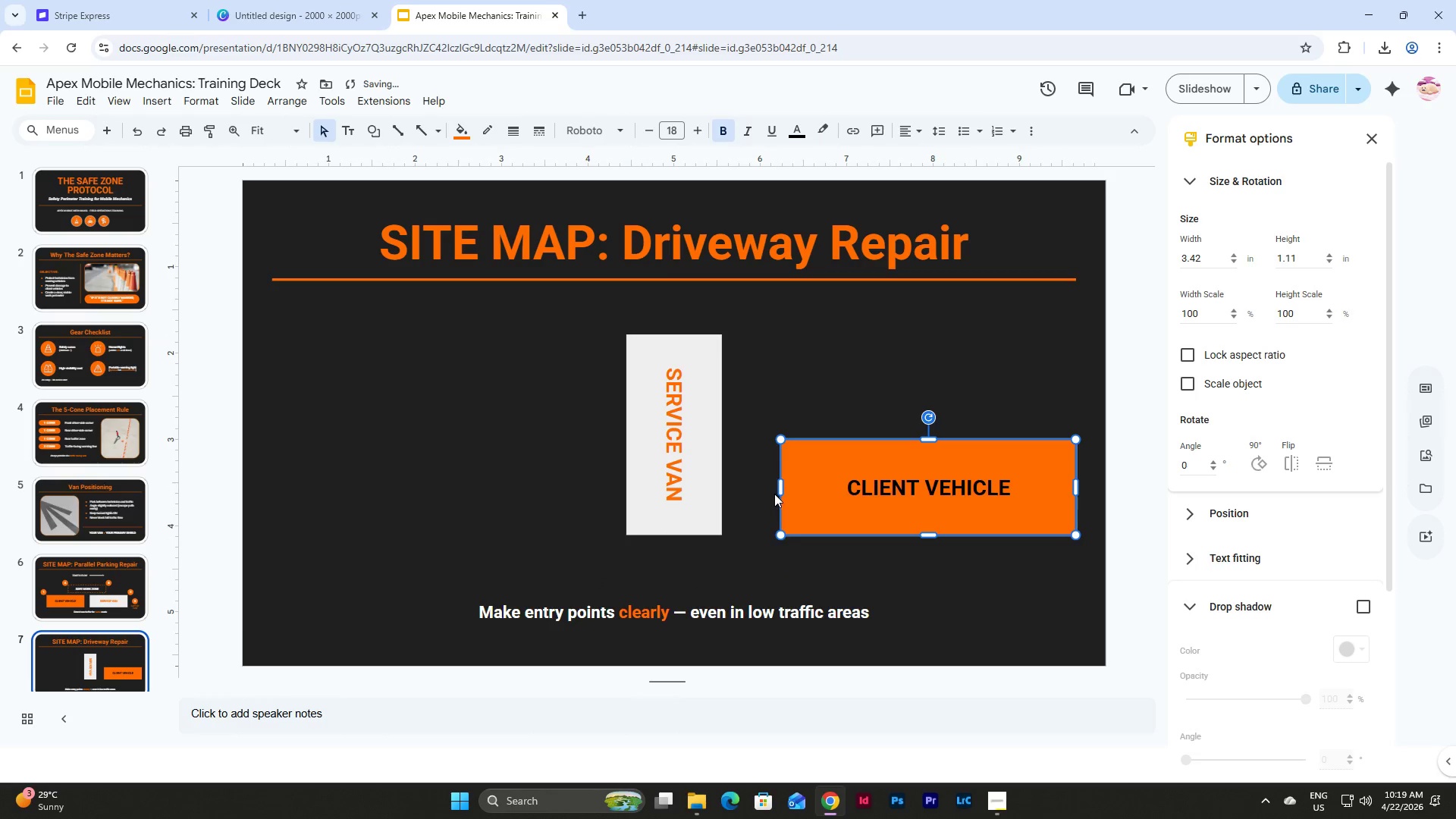 
left_click_drag(start_coordinate=[782, 487], to_coordinate=[826, 488])
 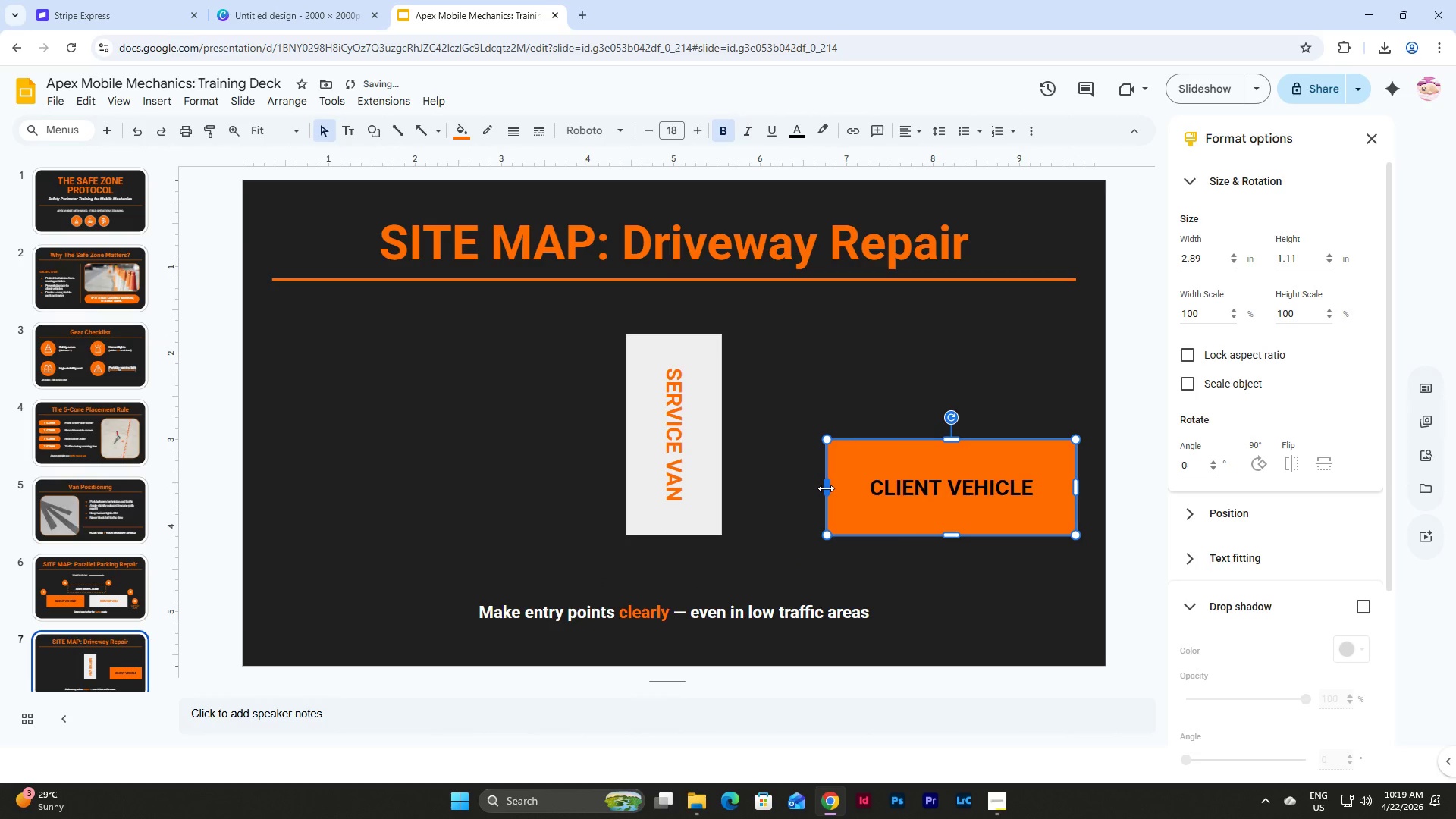 
left_click_drag(start_coordinate=[826, 488], to_coordinate=[838, 492])
 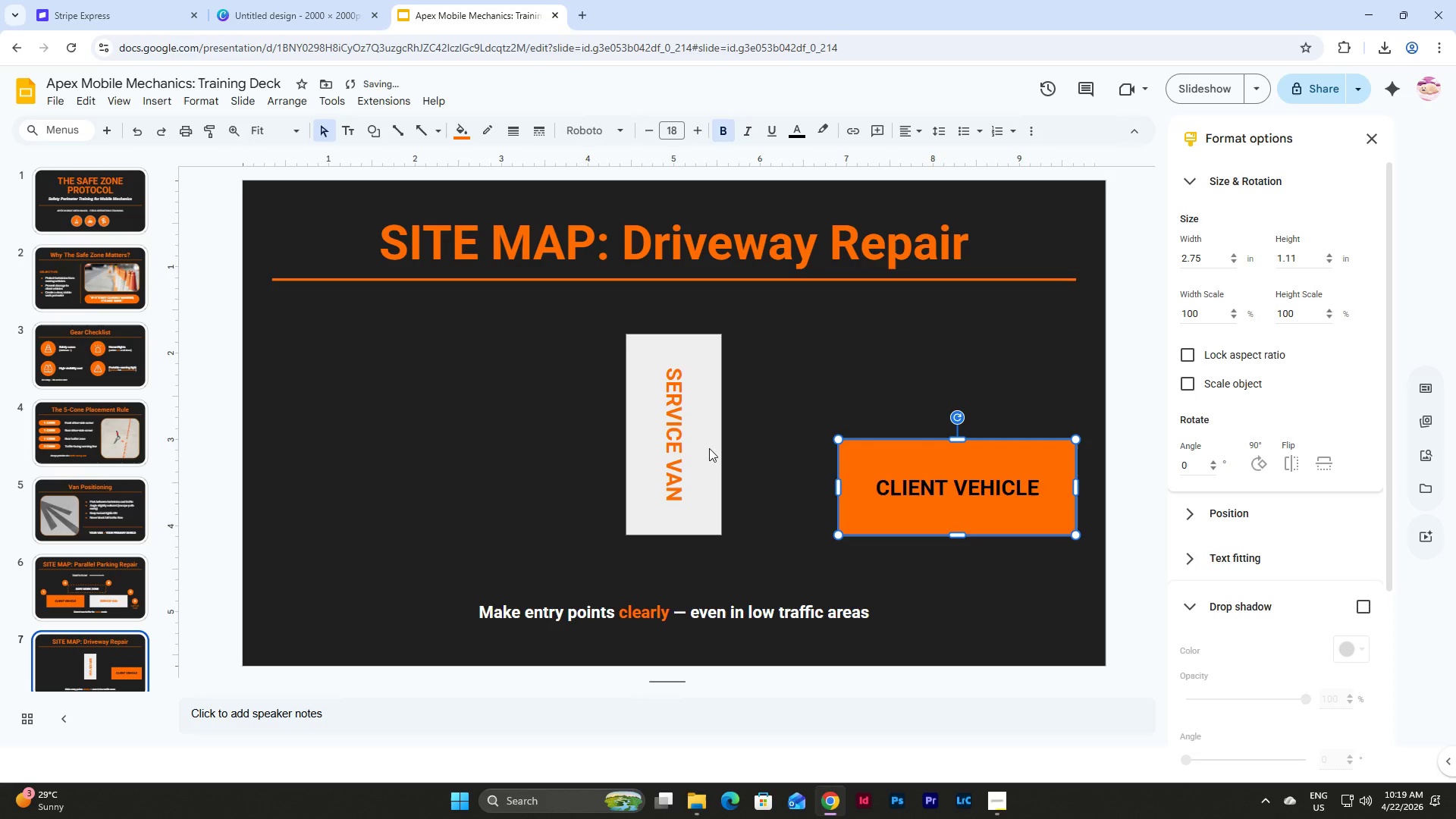 
left_click([658, 424])
 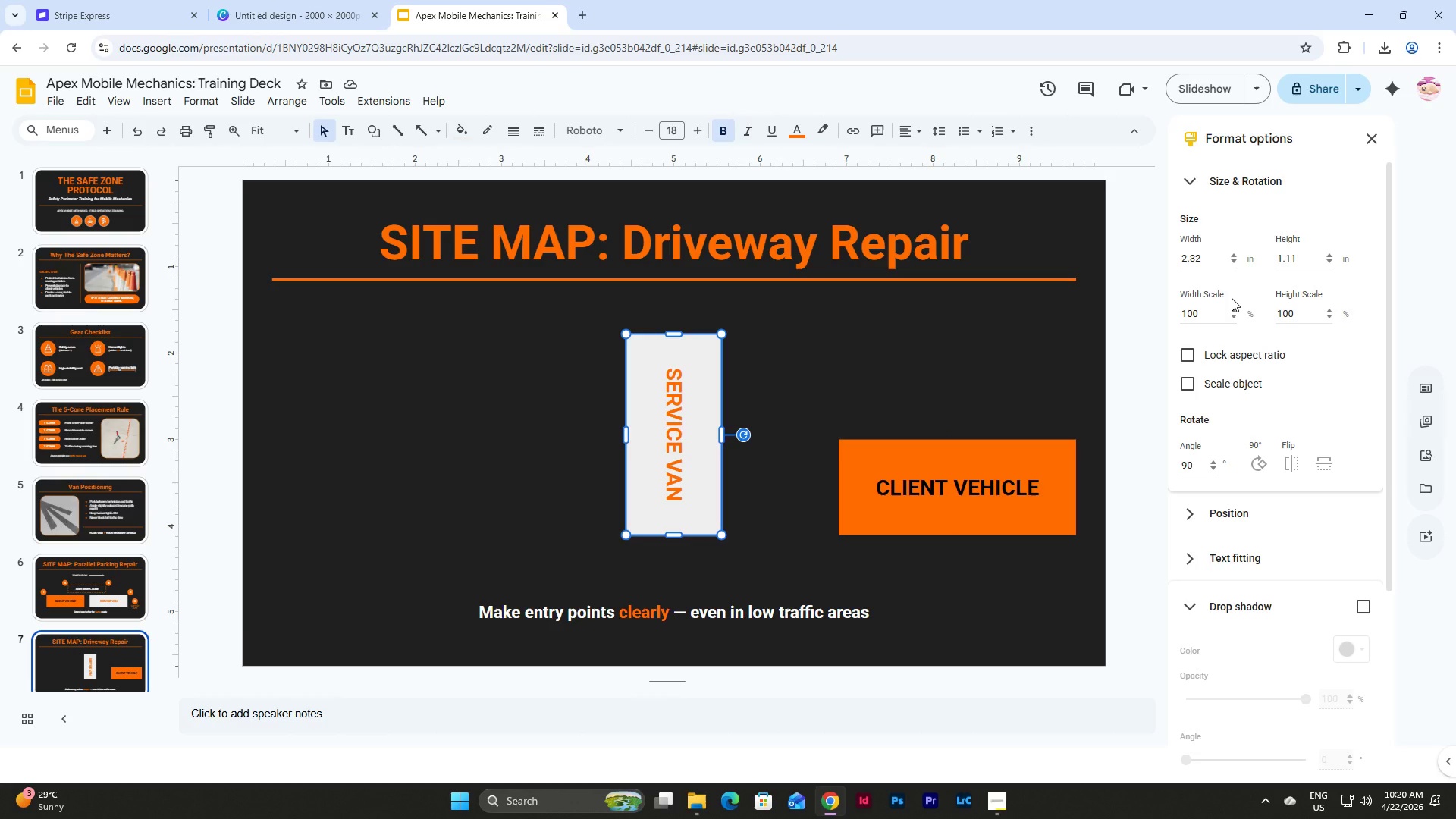 
wait(7.52)
 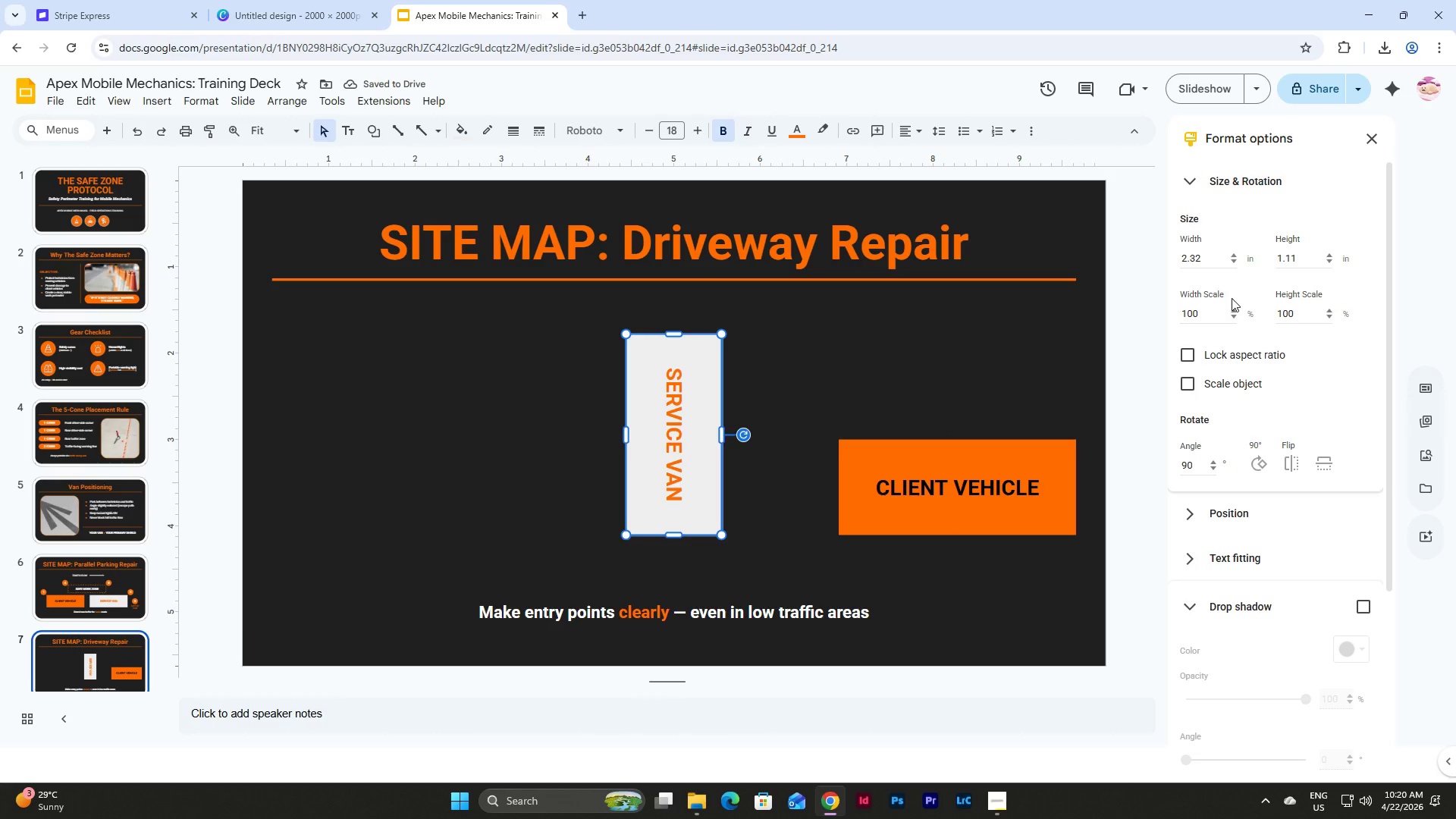 
double_click([1257, 460])
 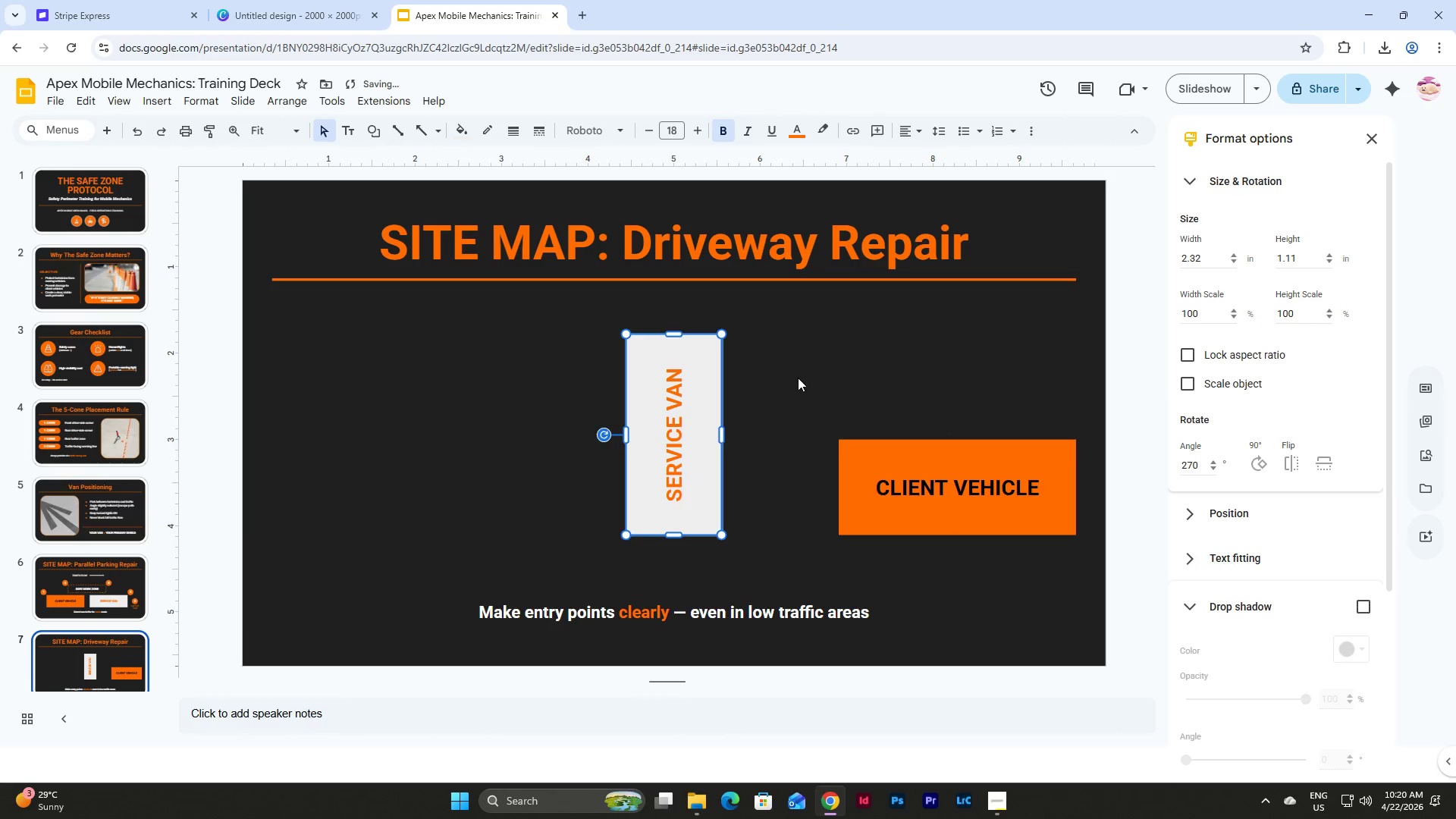 
double_click([674, 411])
 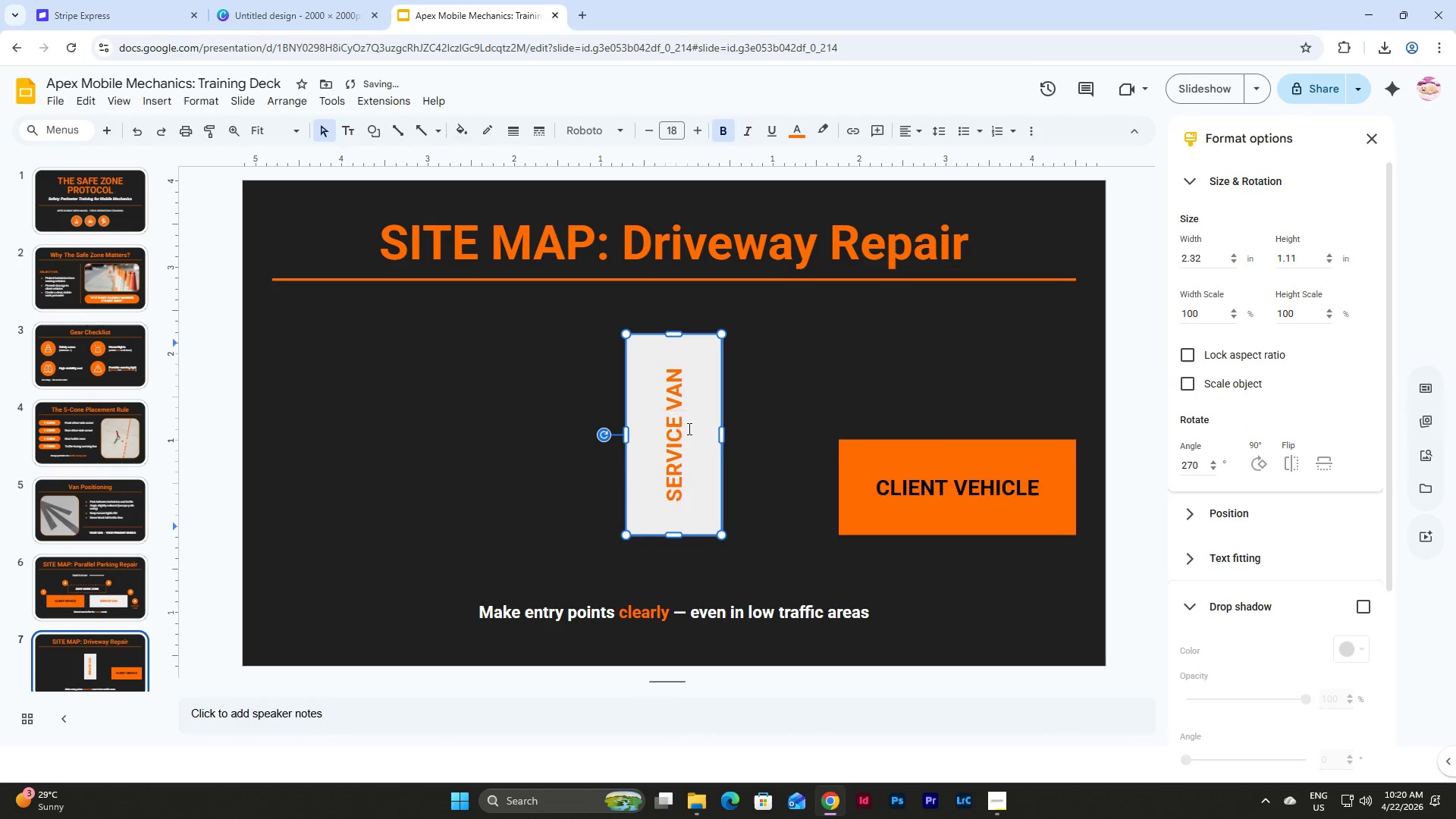 
left_click([770, 407])
 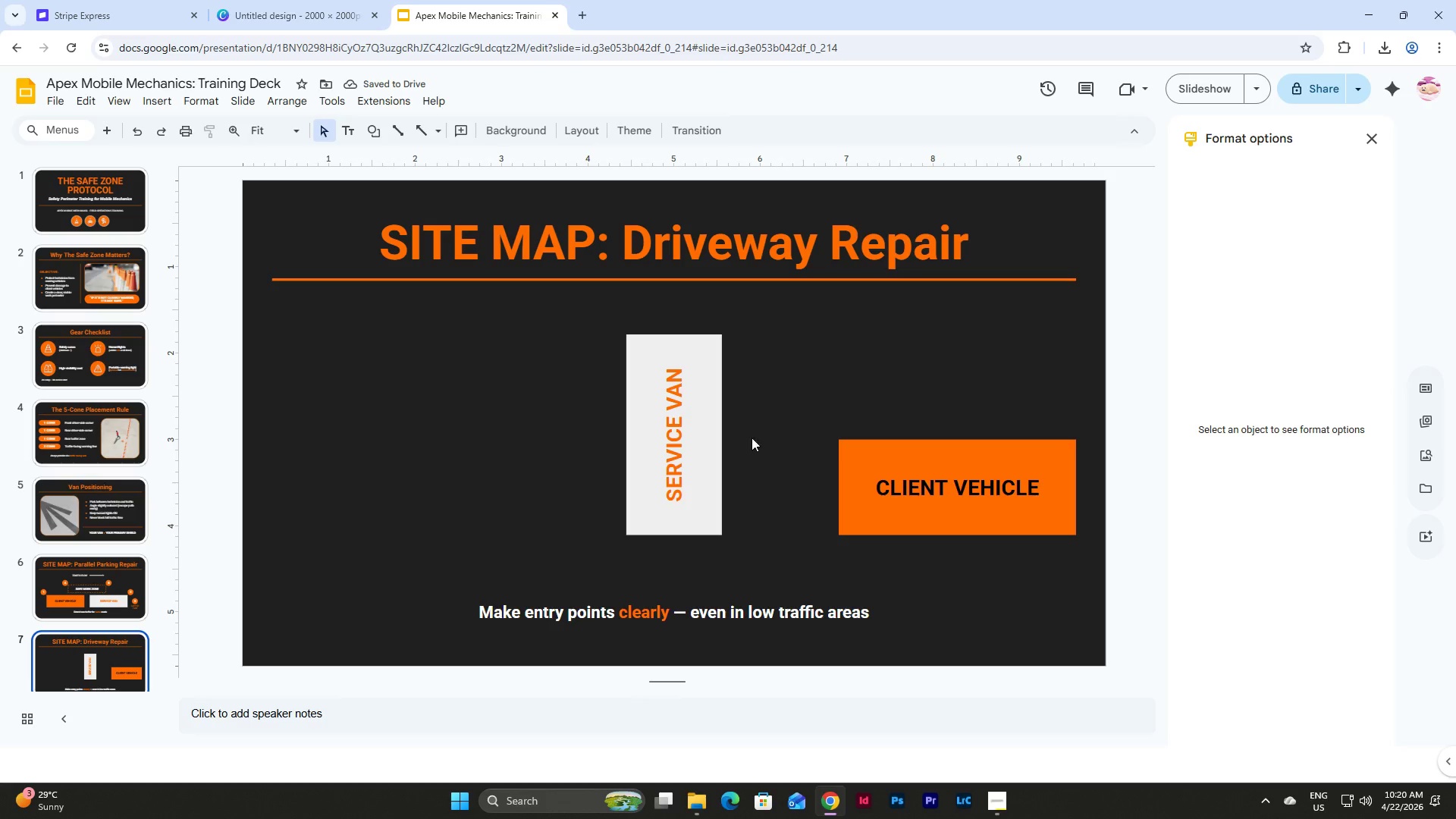 
left_click_drag(start_coordinate=[752, 438], to_coordinate=[670, 382])
 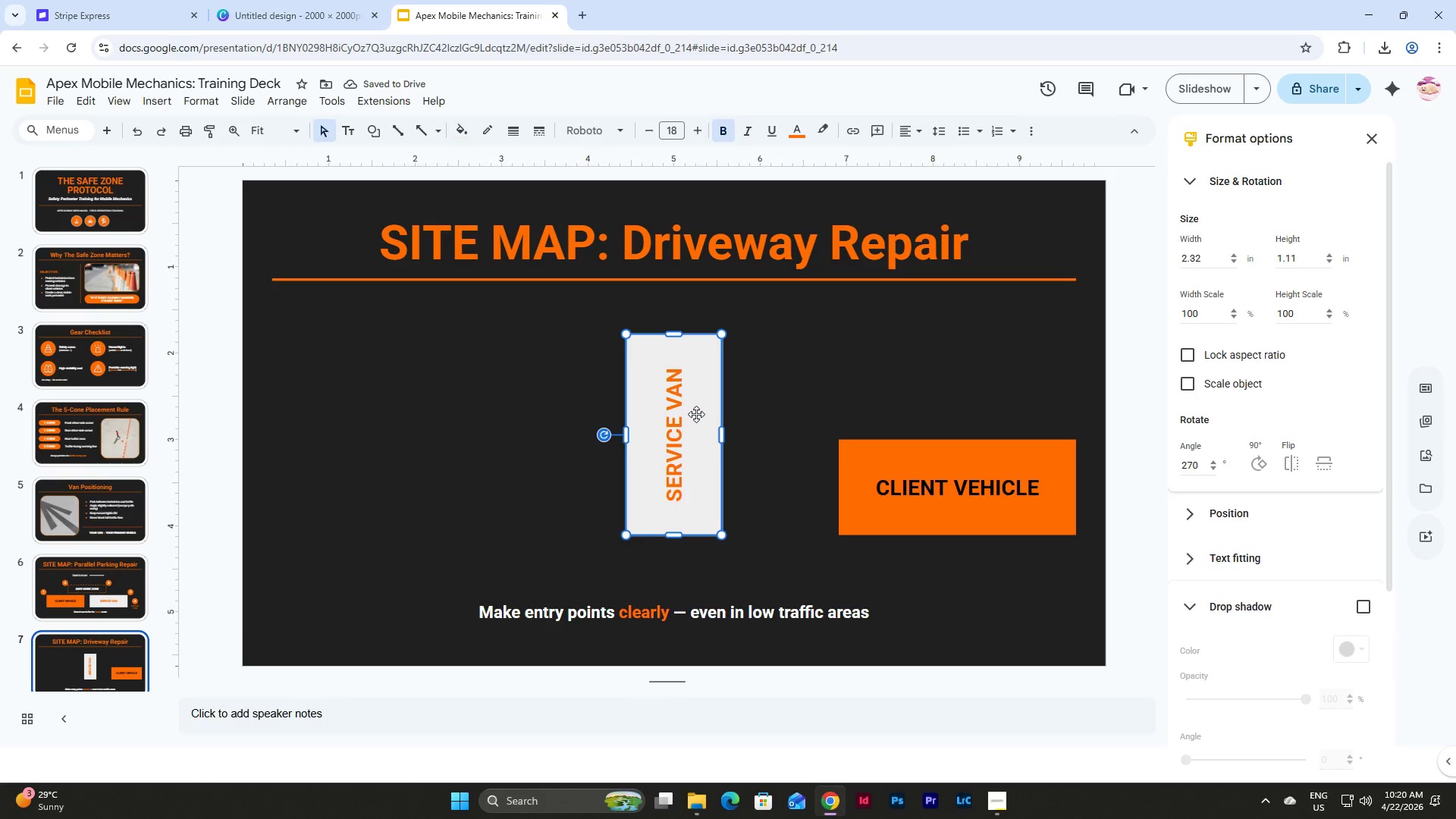 
left_click_drag(start_coordinate=[696, 414], to_coordinate=[695, 404])
 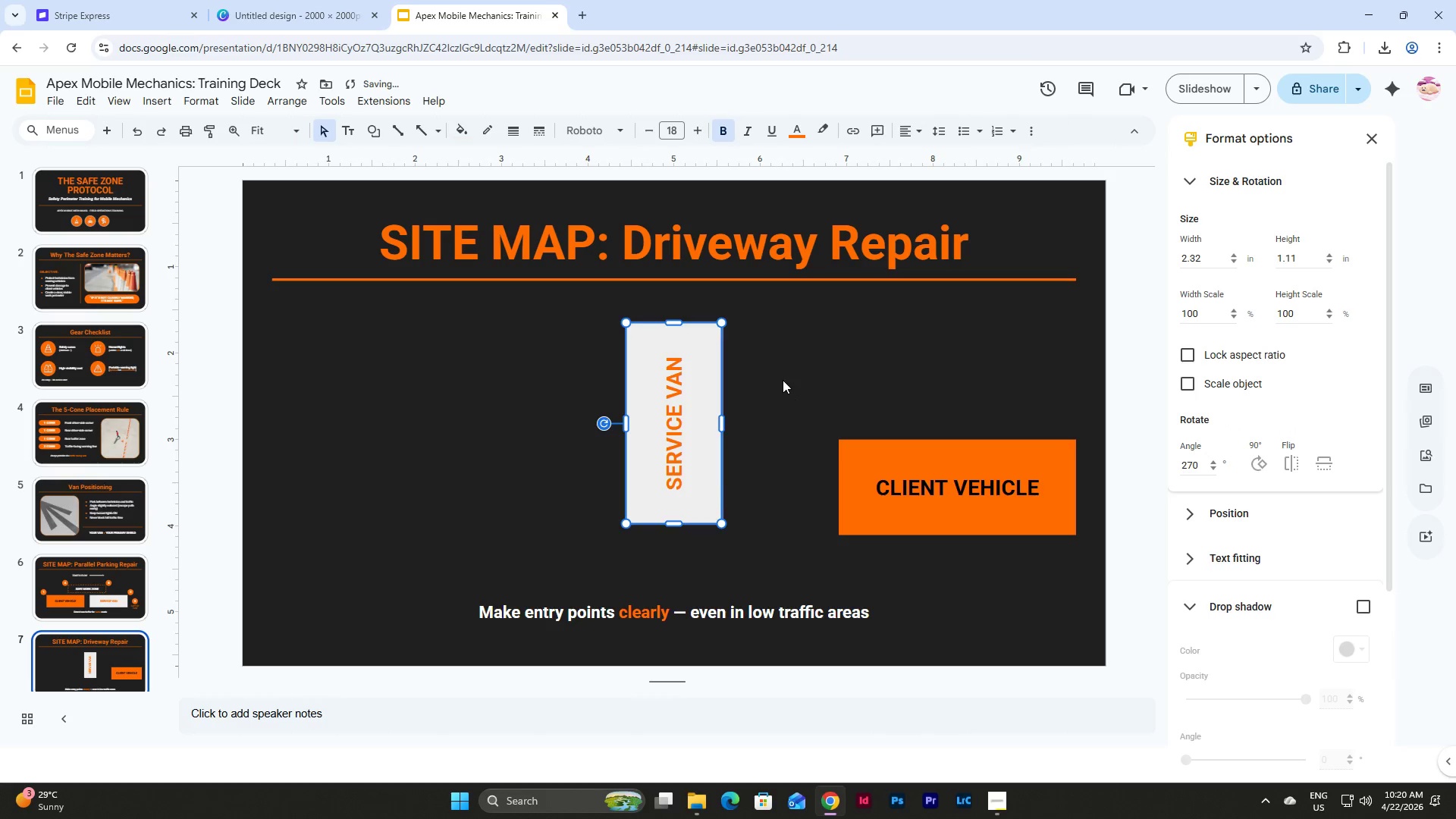 
left_click([781, 376])
 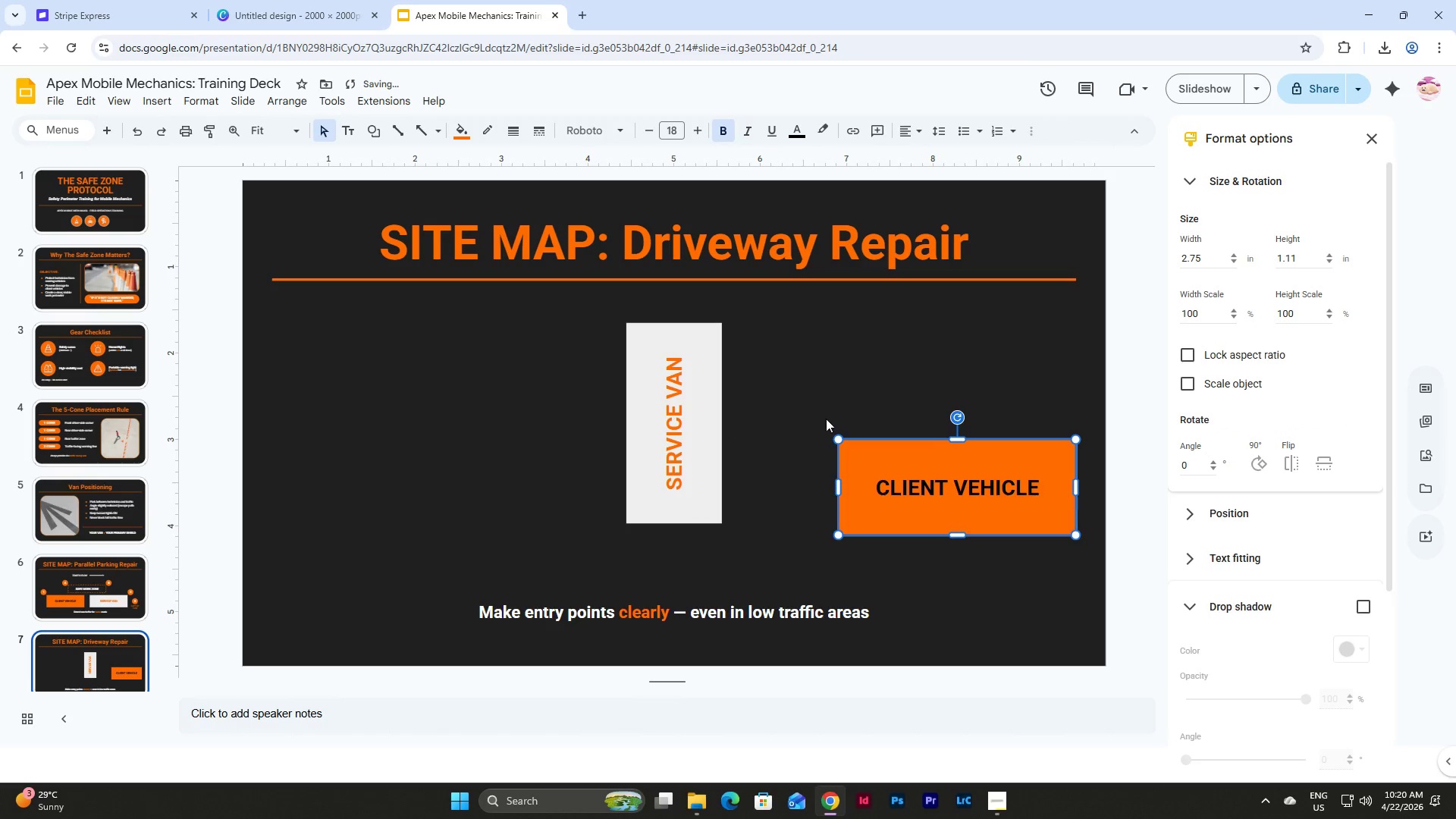 
double_click([669, 356])
 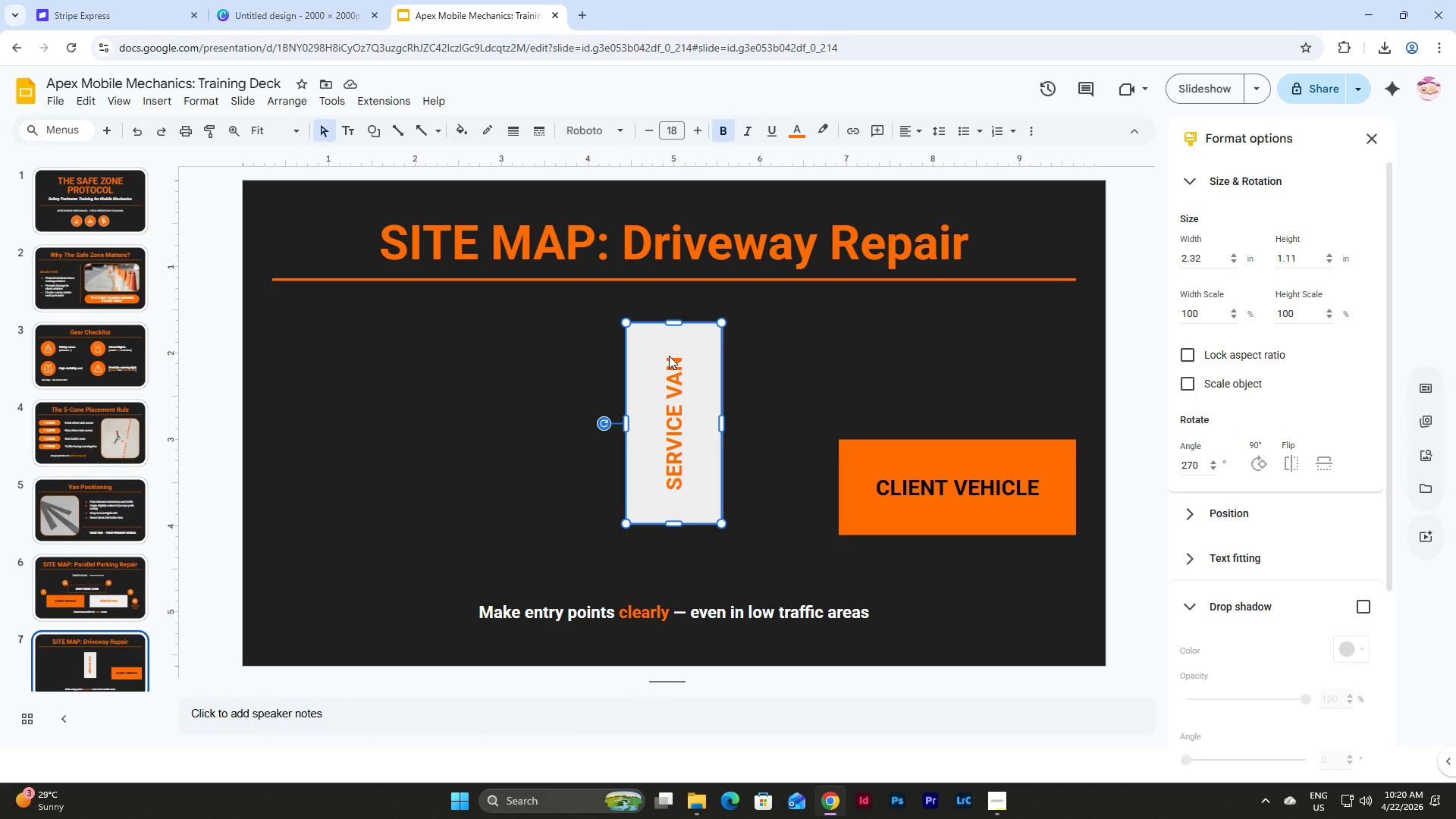 
wait(11.34)
 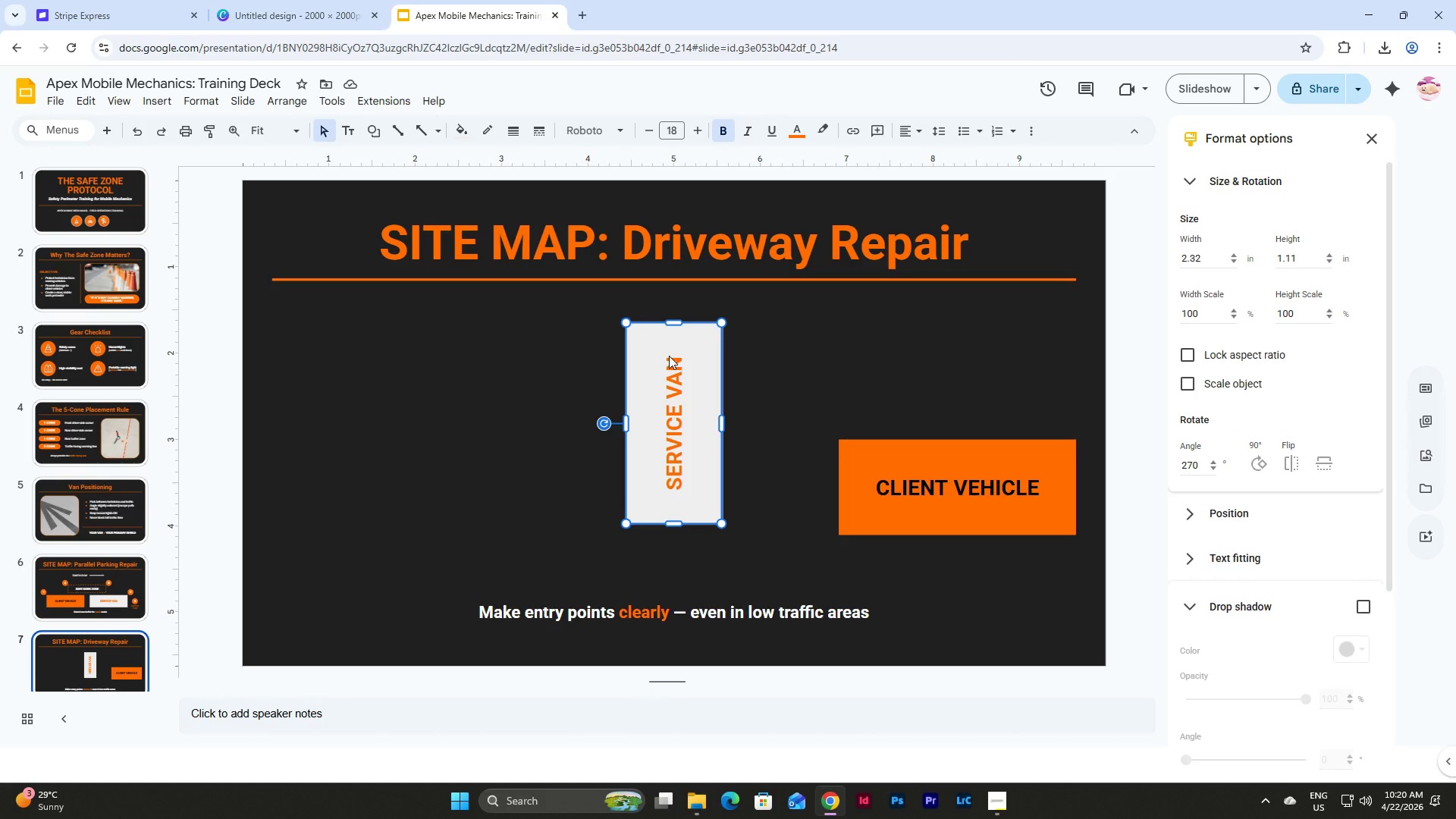 
left_click([870, 453])
 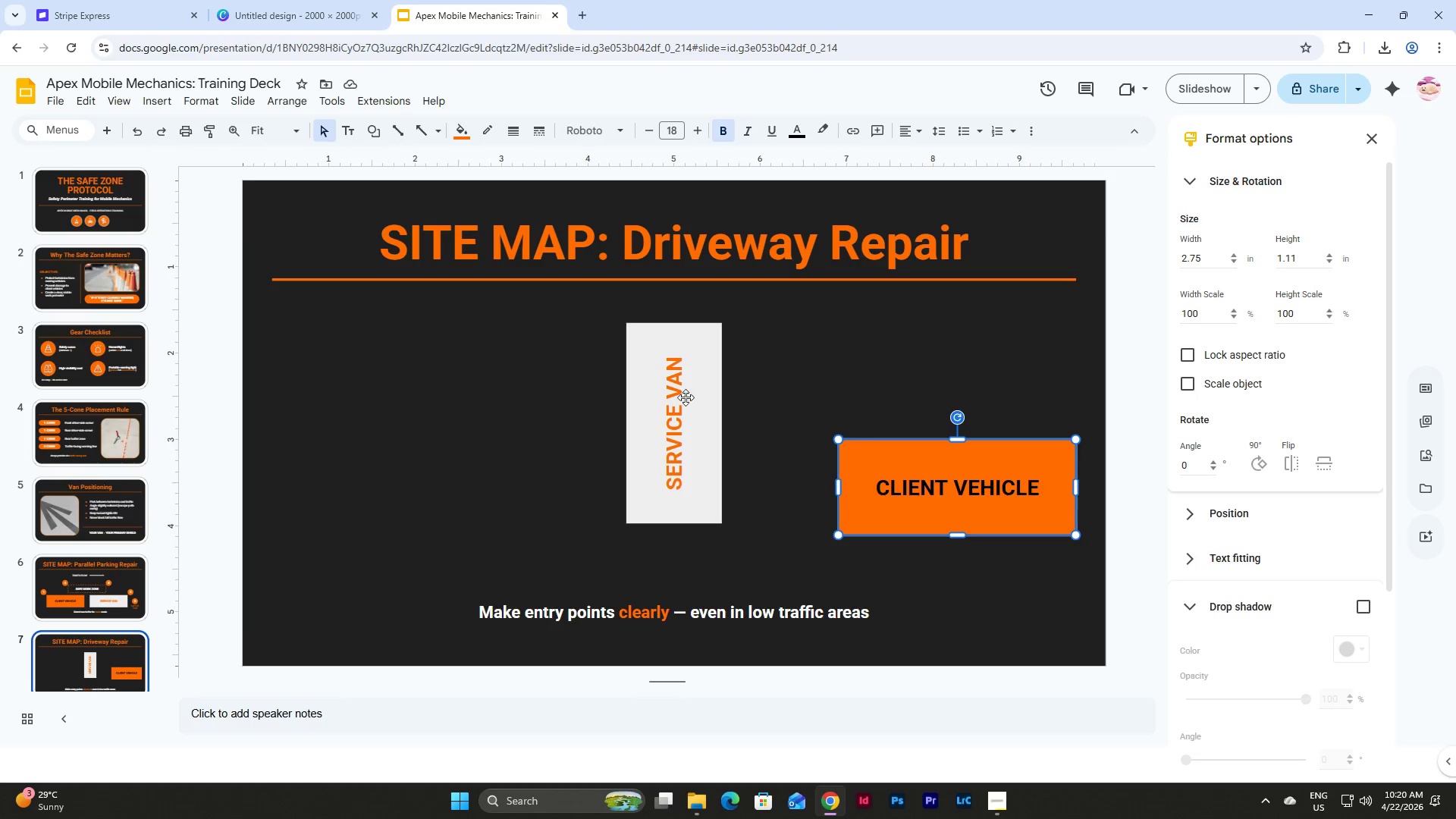 
left_click([648, 353])
 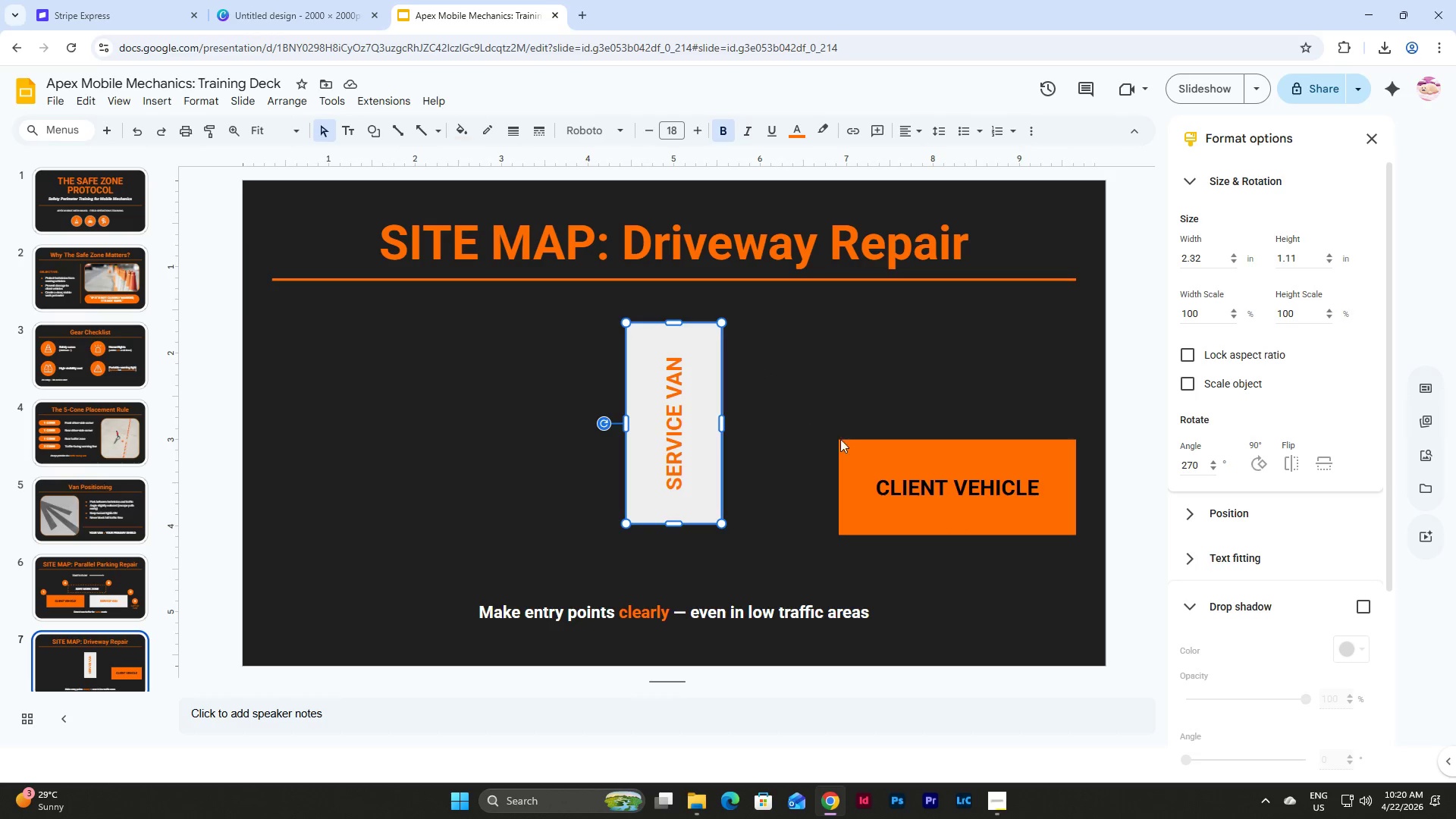 
left_click([855, 449])
 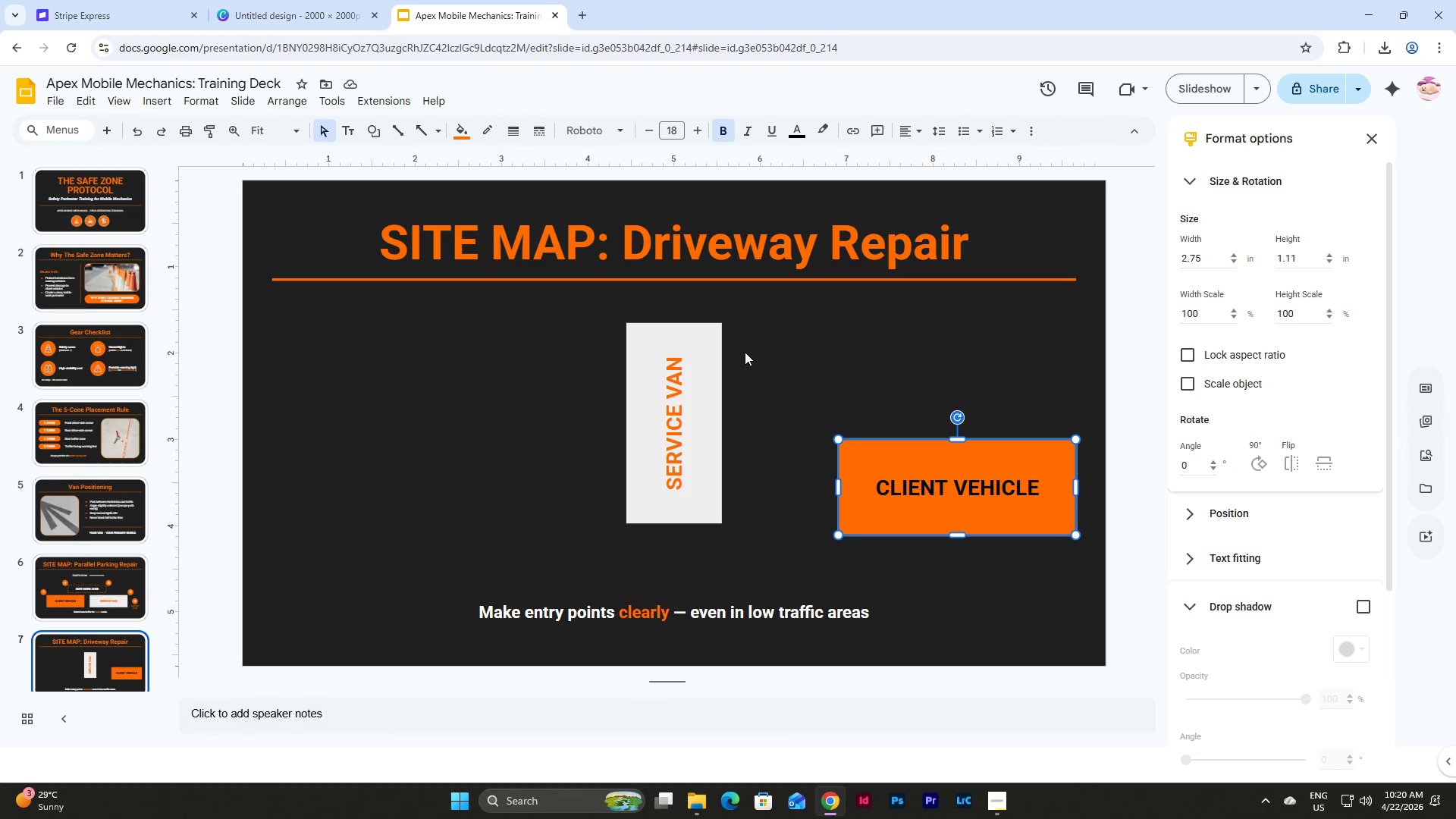 
left_click([691, 341])
 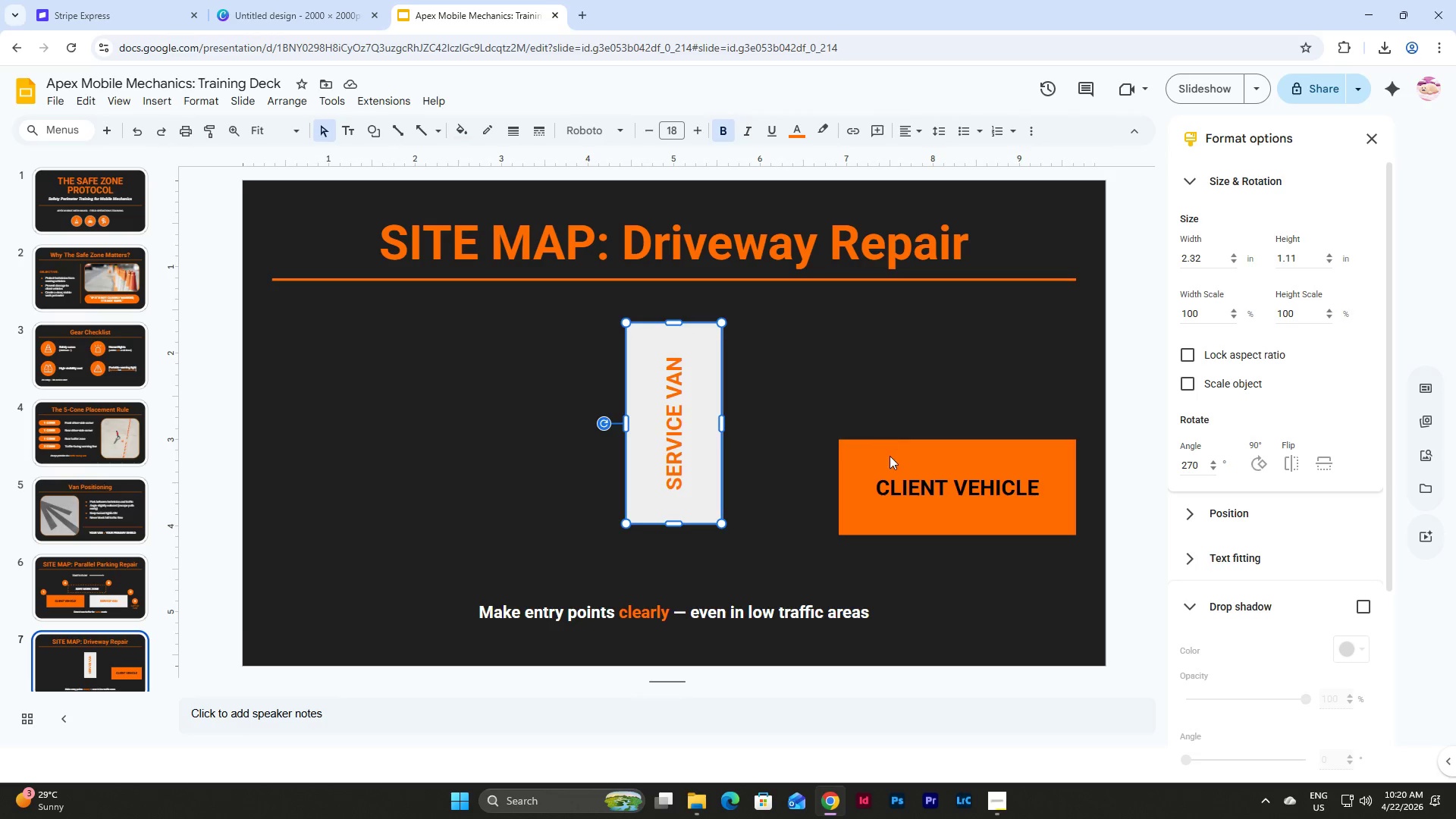 
left_click([885, 472])
 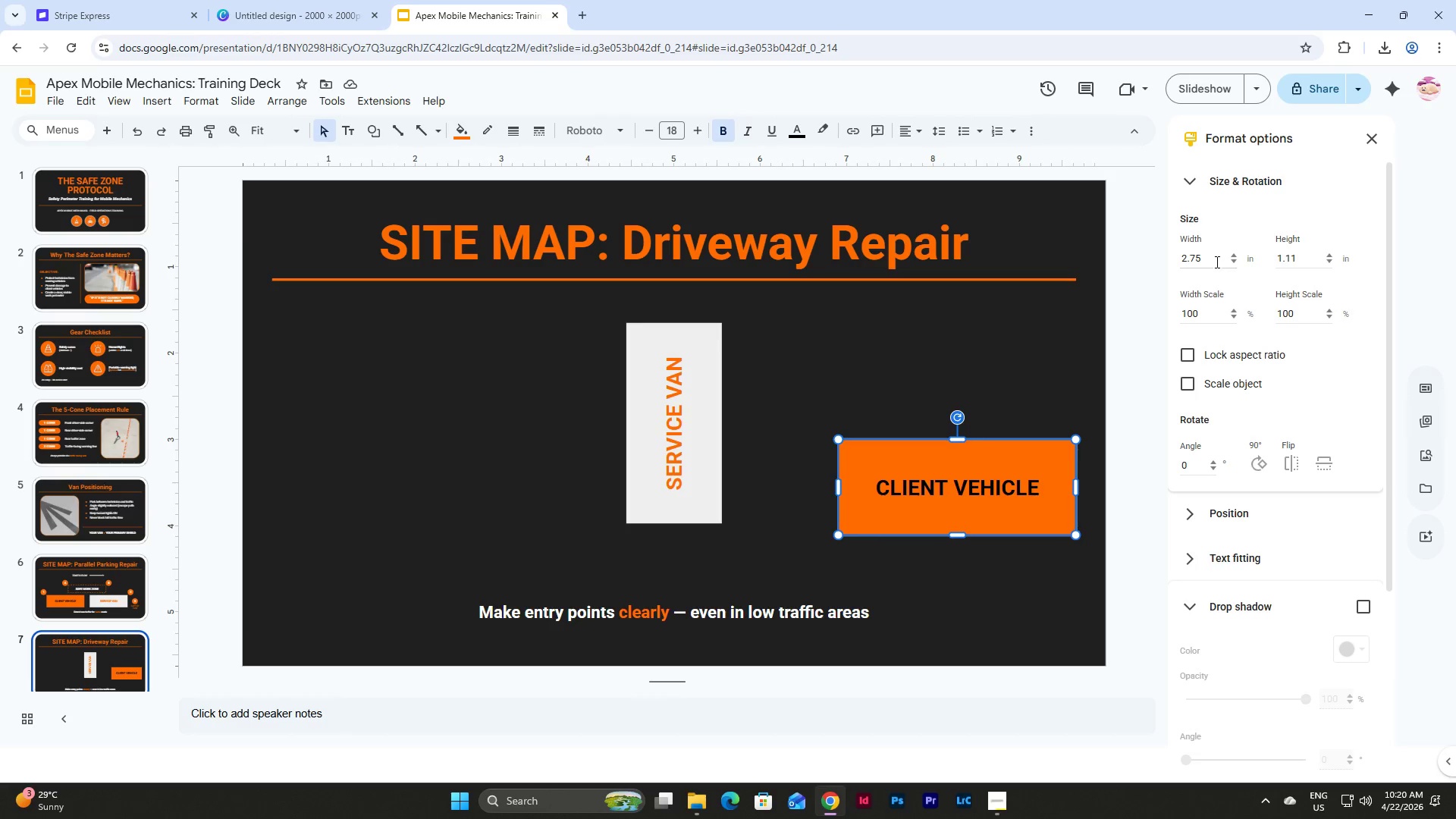 
left_click_drag(start_coordinate=[1207, 256], to_coordinate=[1122, 264])
 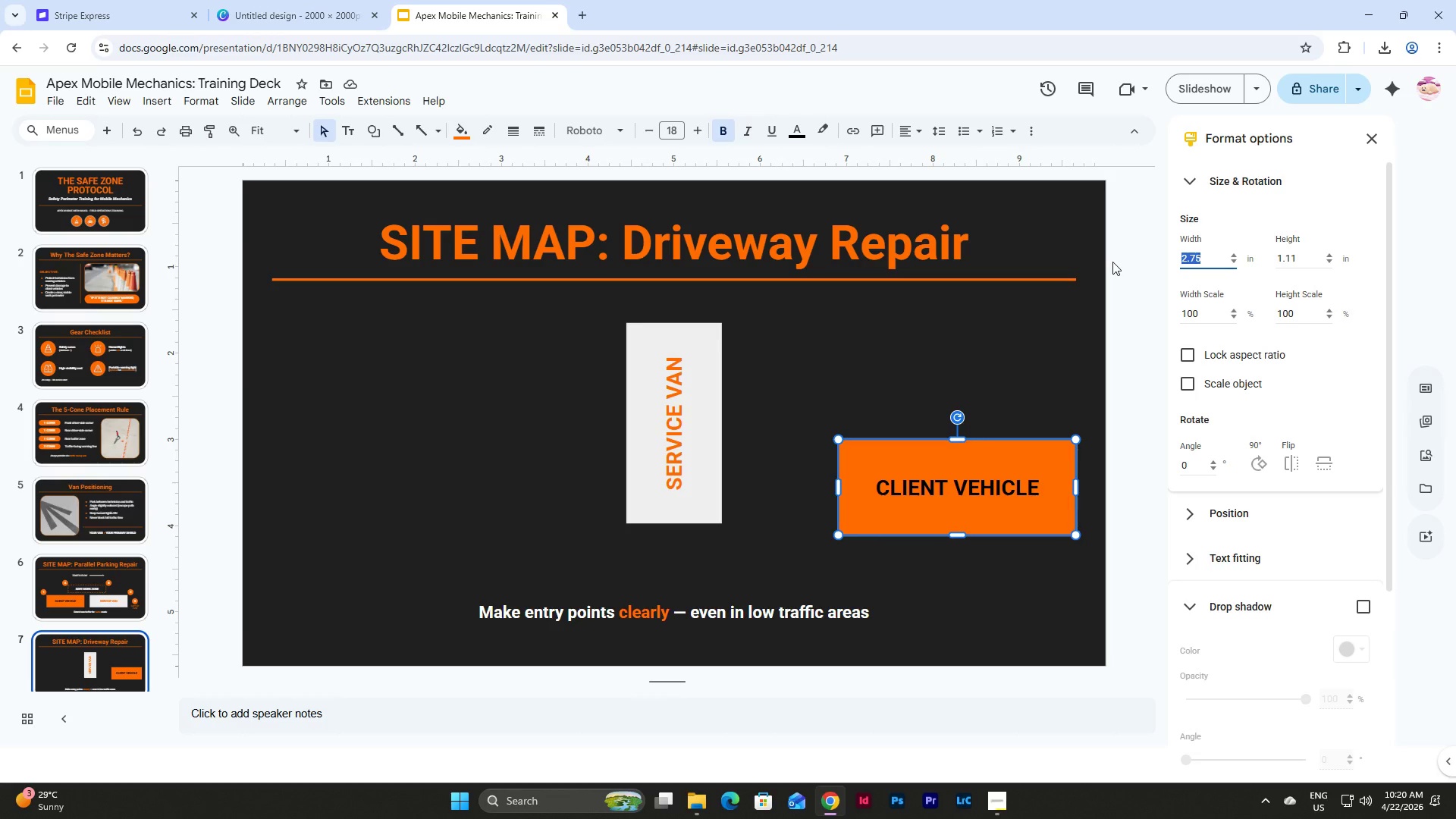 
key(Numpad2)
 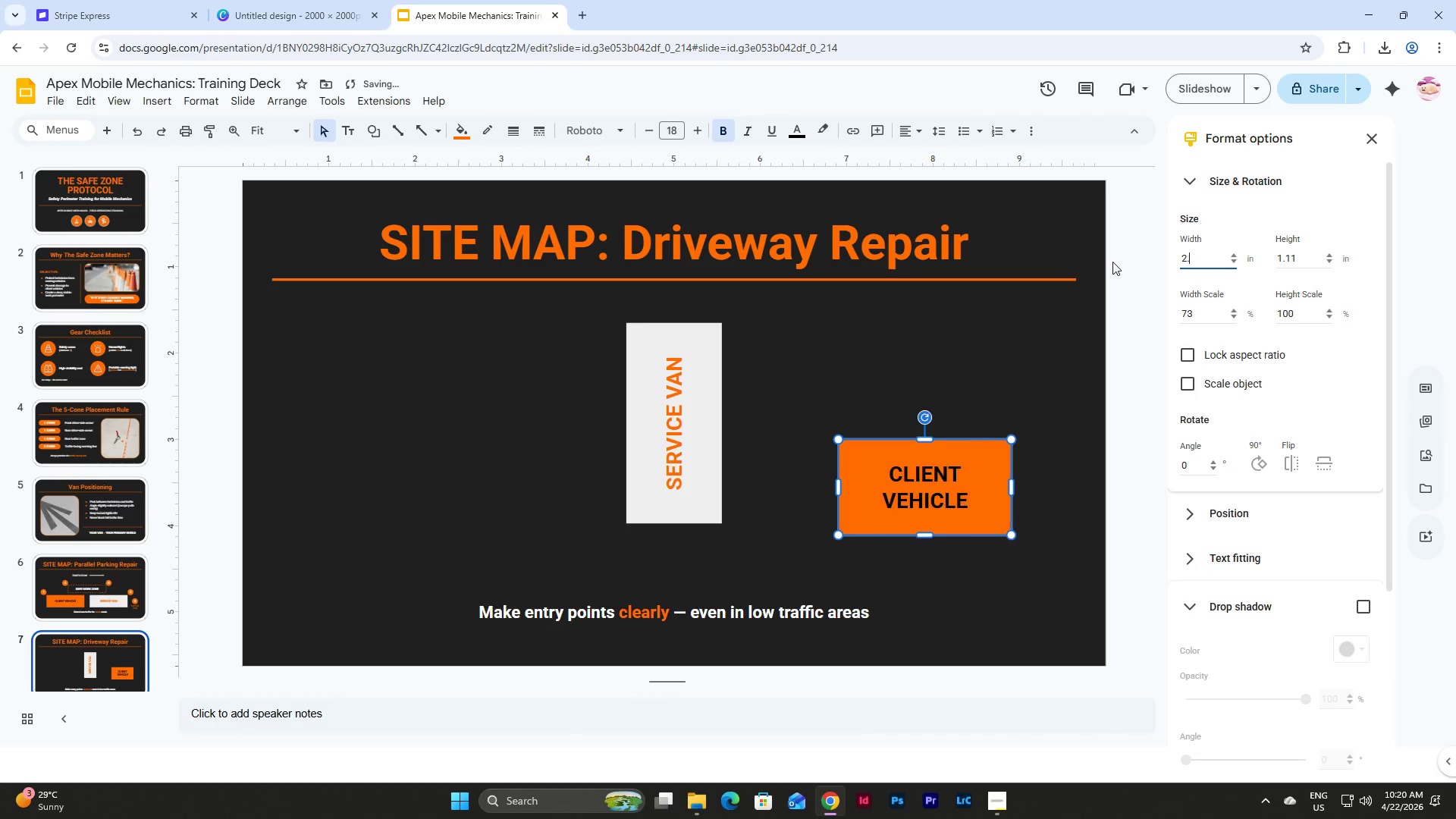 
key(NumpadDecimal)
 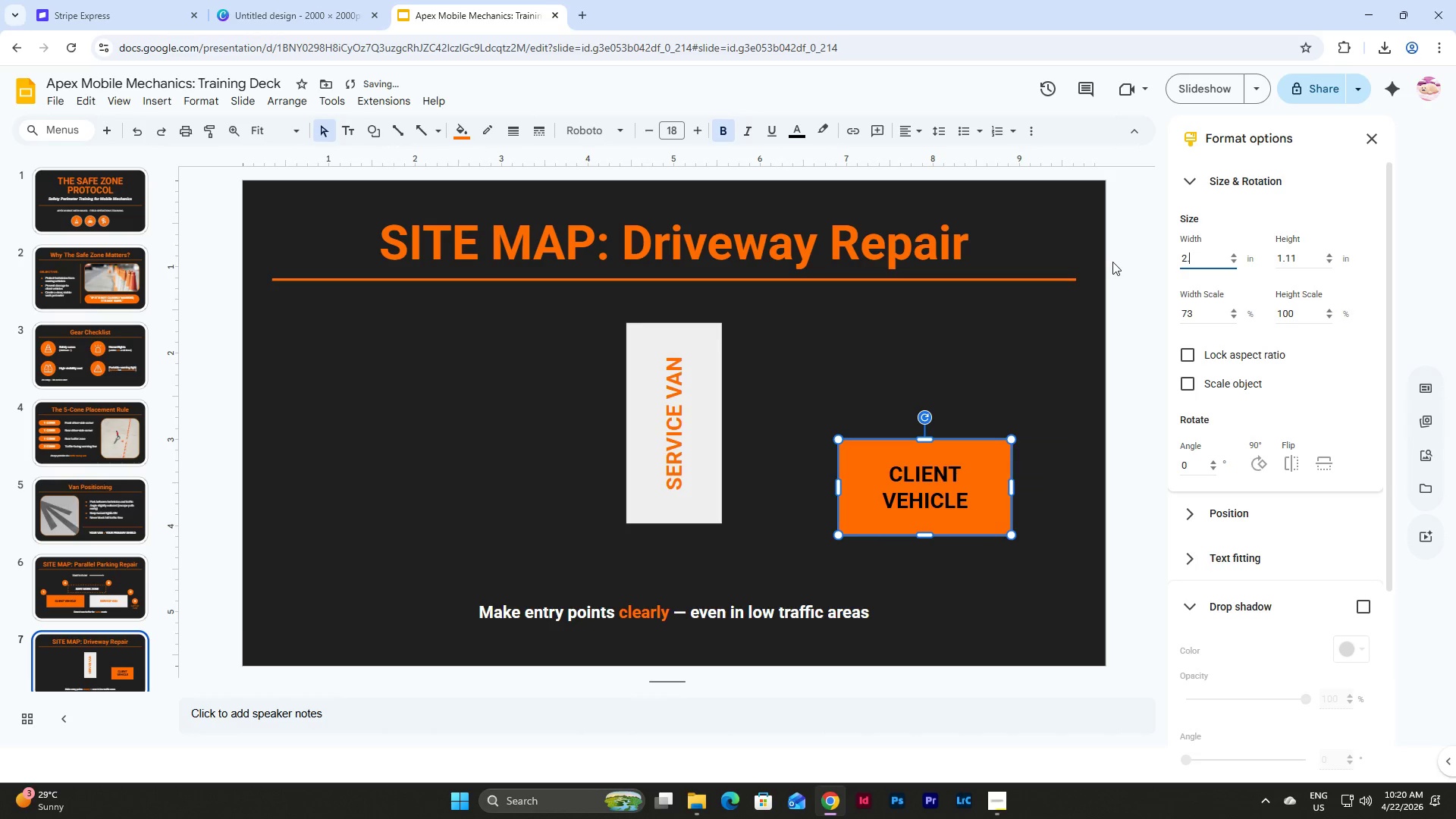 
key(Numpad3)
 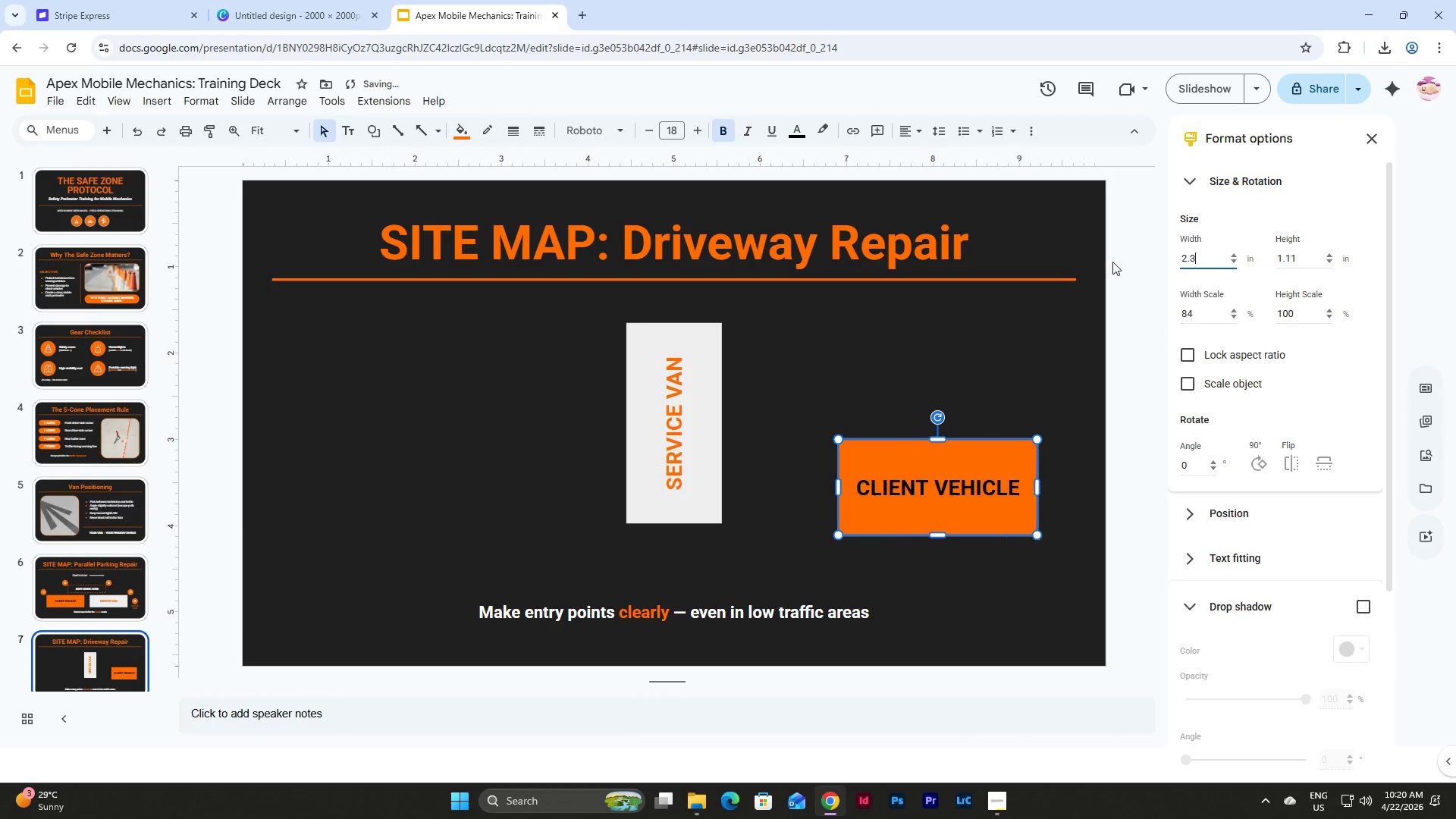 
key(Numpad2)
 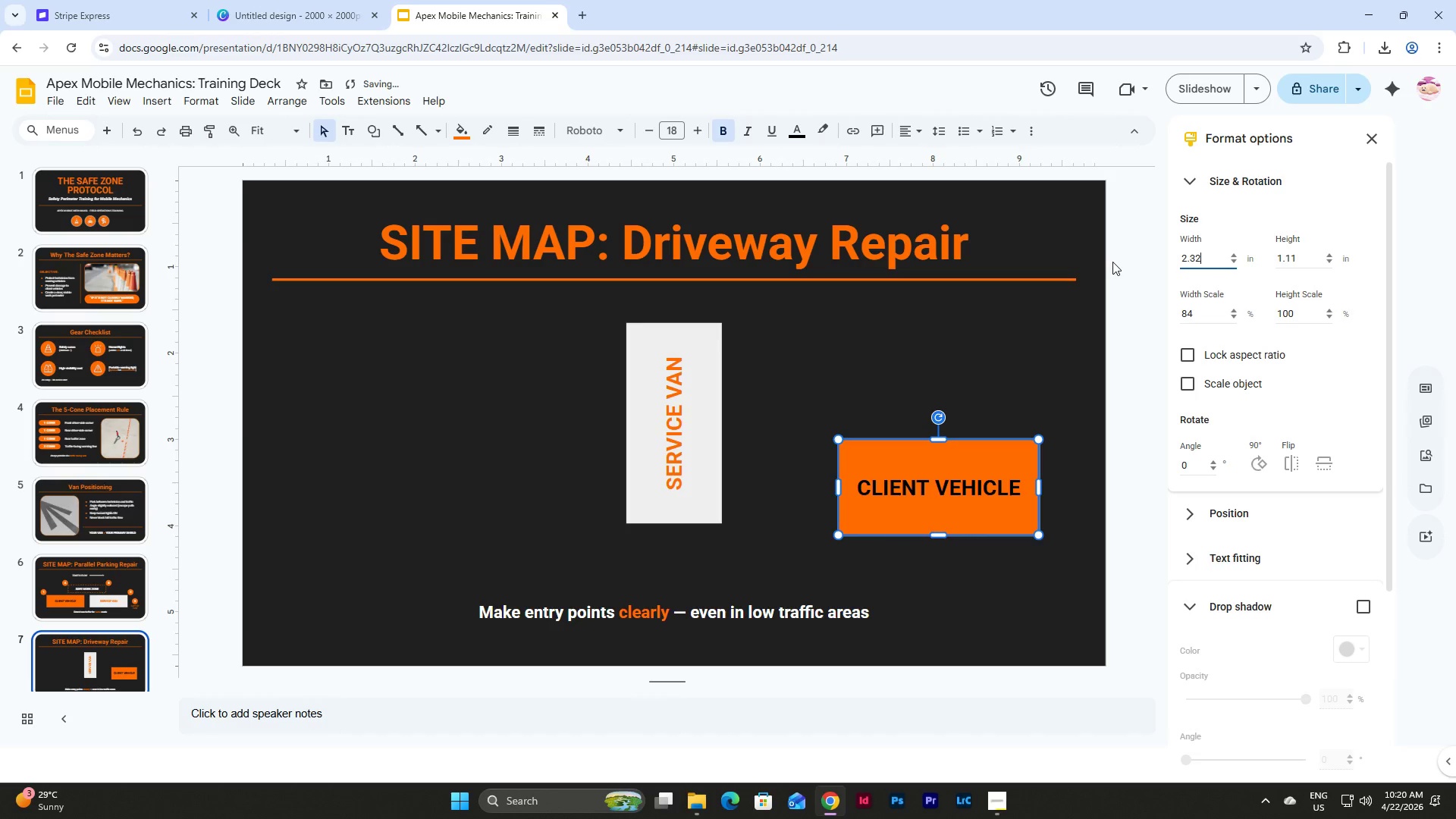 
key(NumpadEnter)
 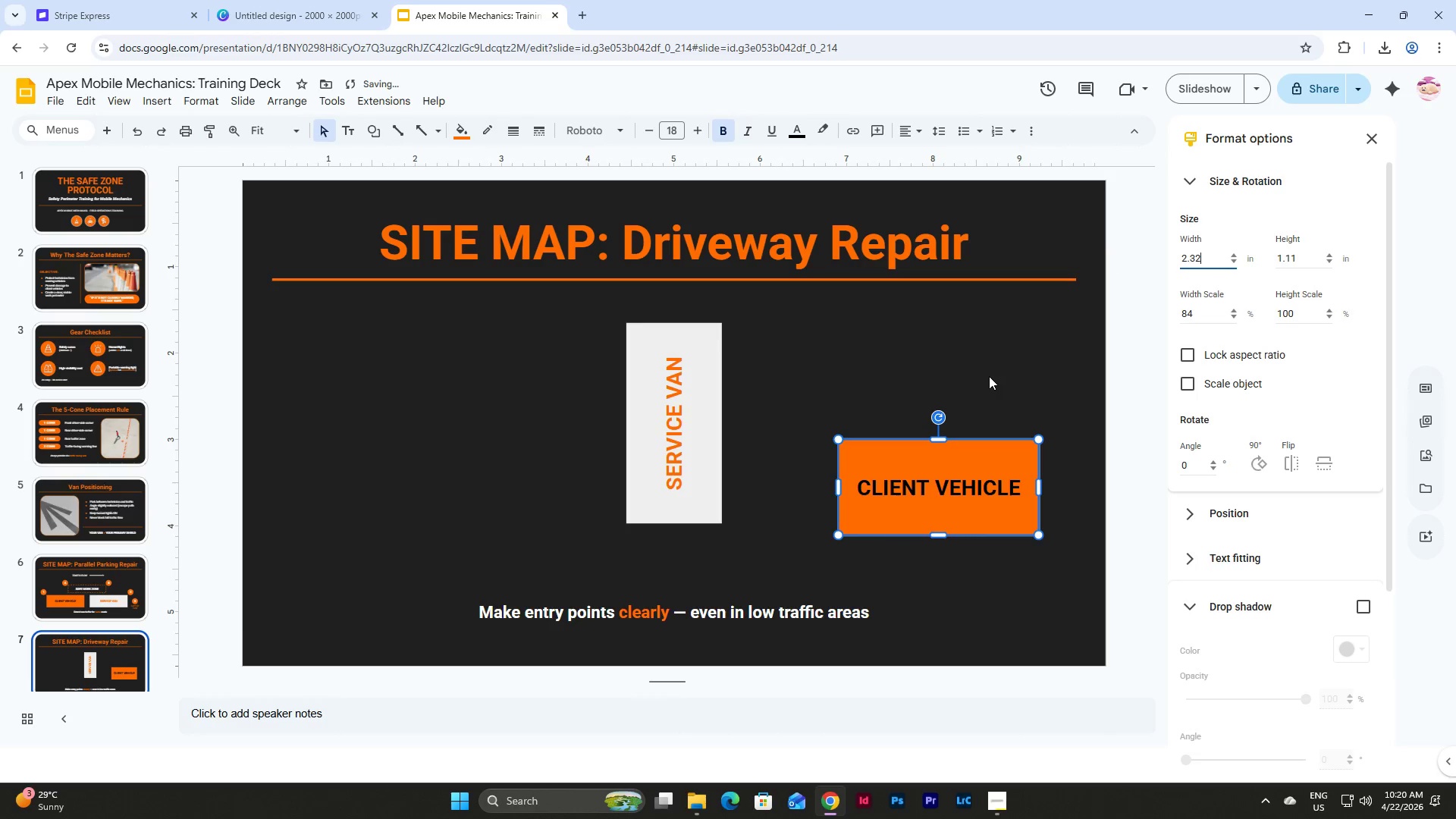 
left_click([989, 376])
 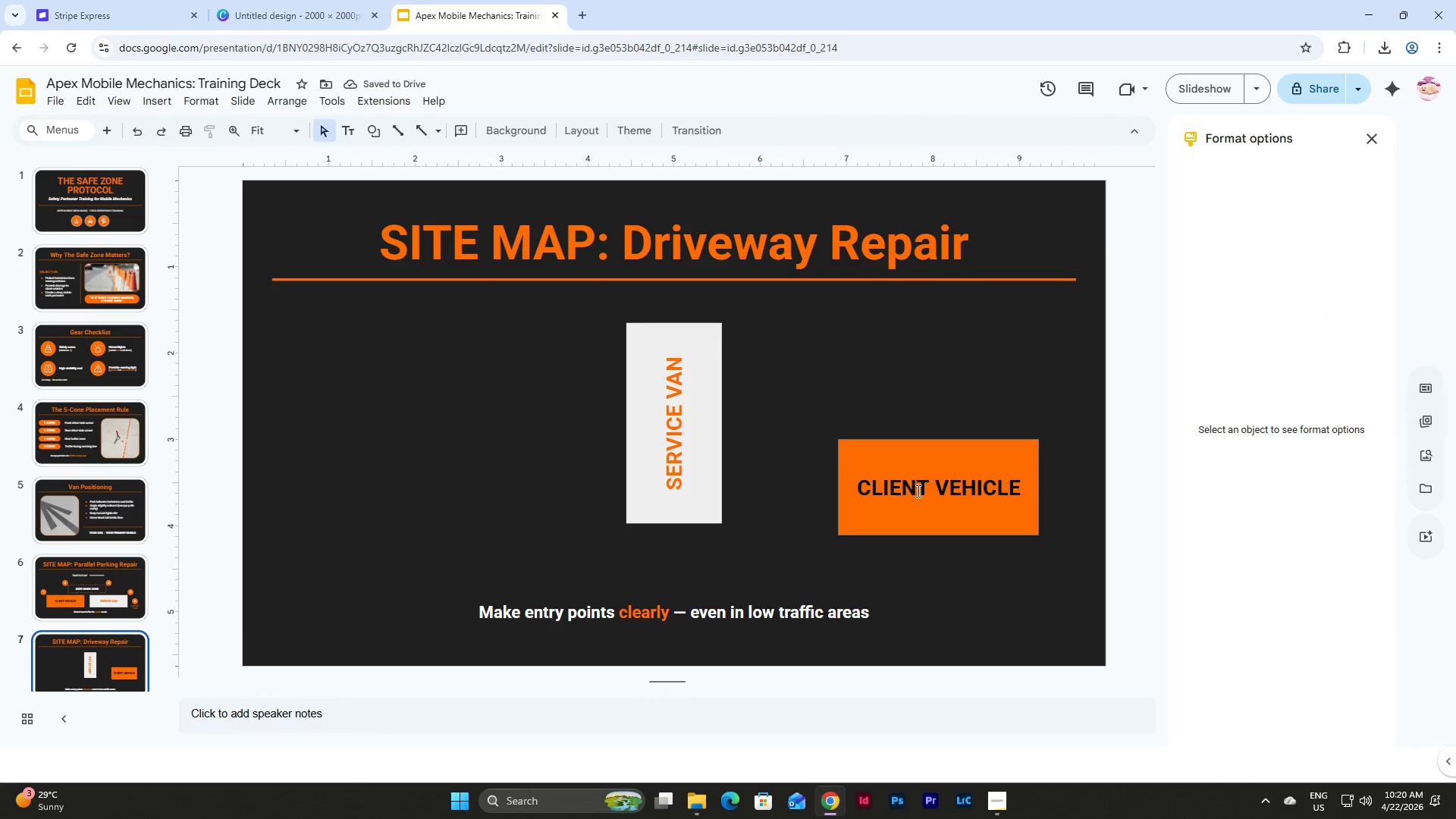 
left_click_drag(start_coordinate=[844, 406], to_coordinate=[944, 507])
 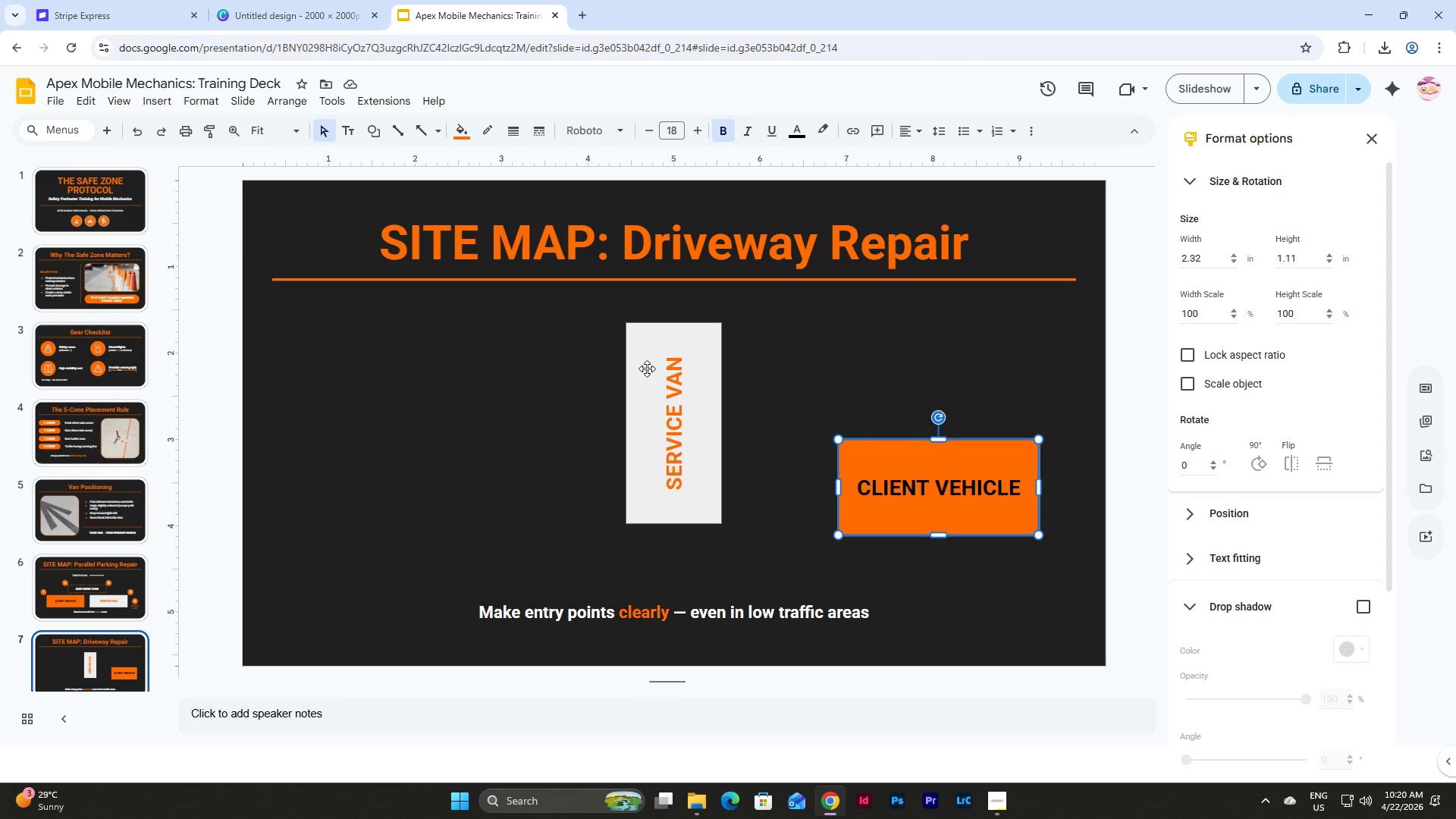 
left_click([647, 369])
 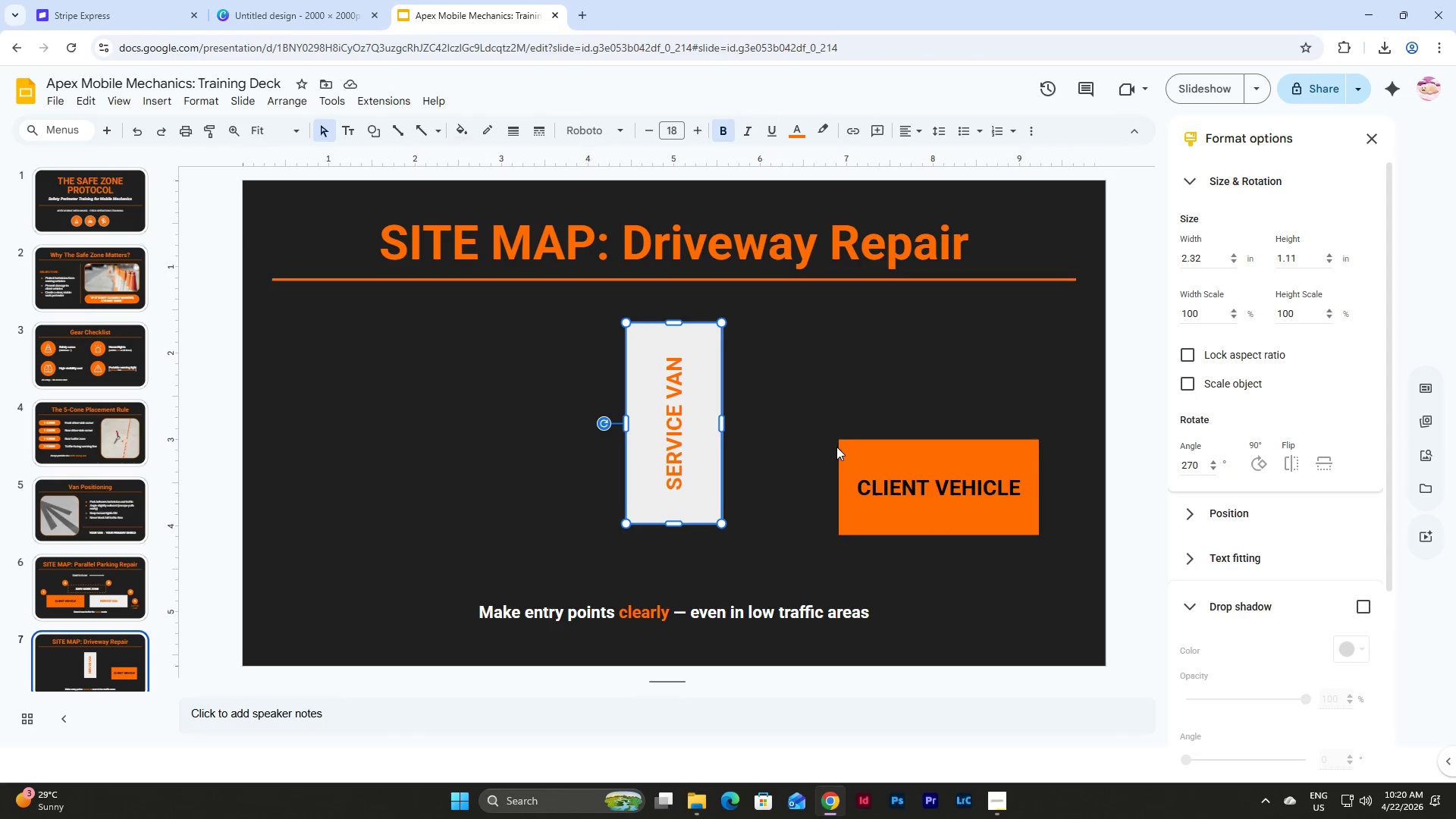 
left_click([905, 453])
 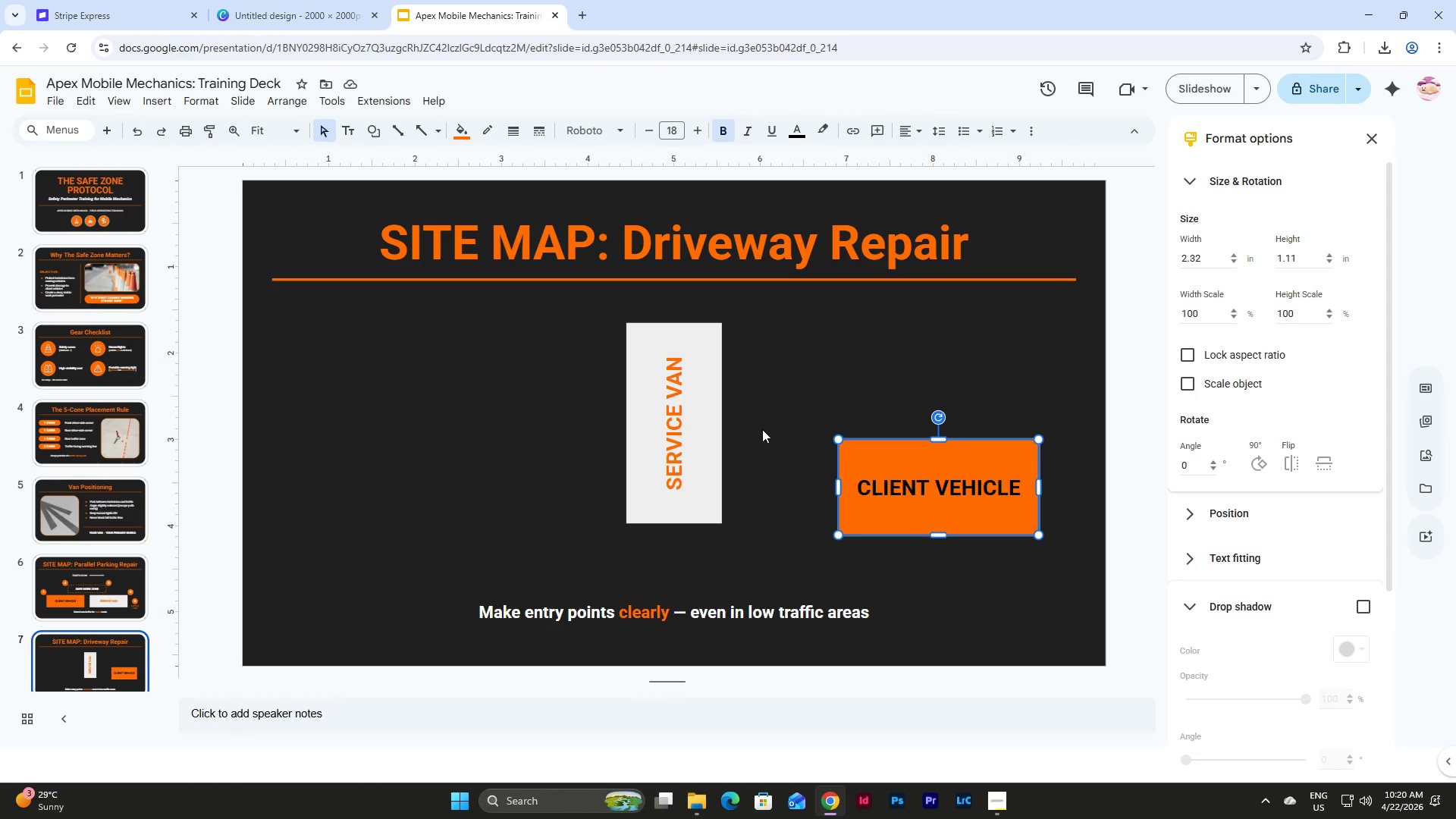 
left_click([679, 405])
 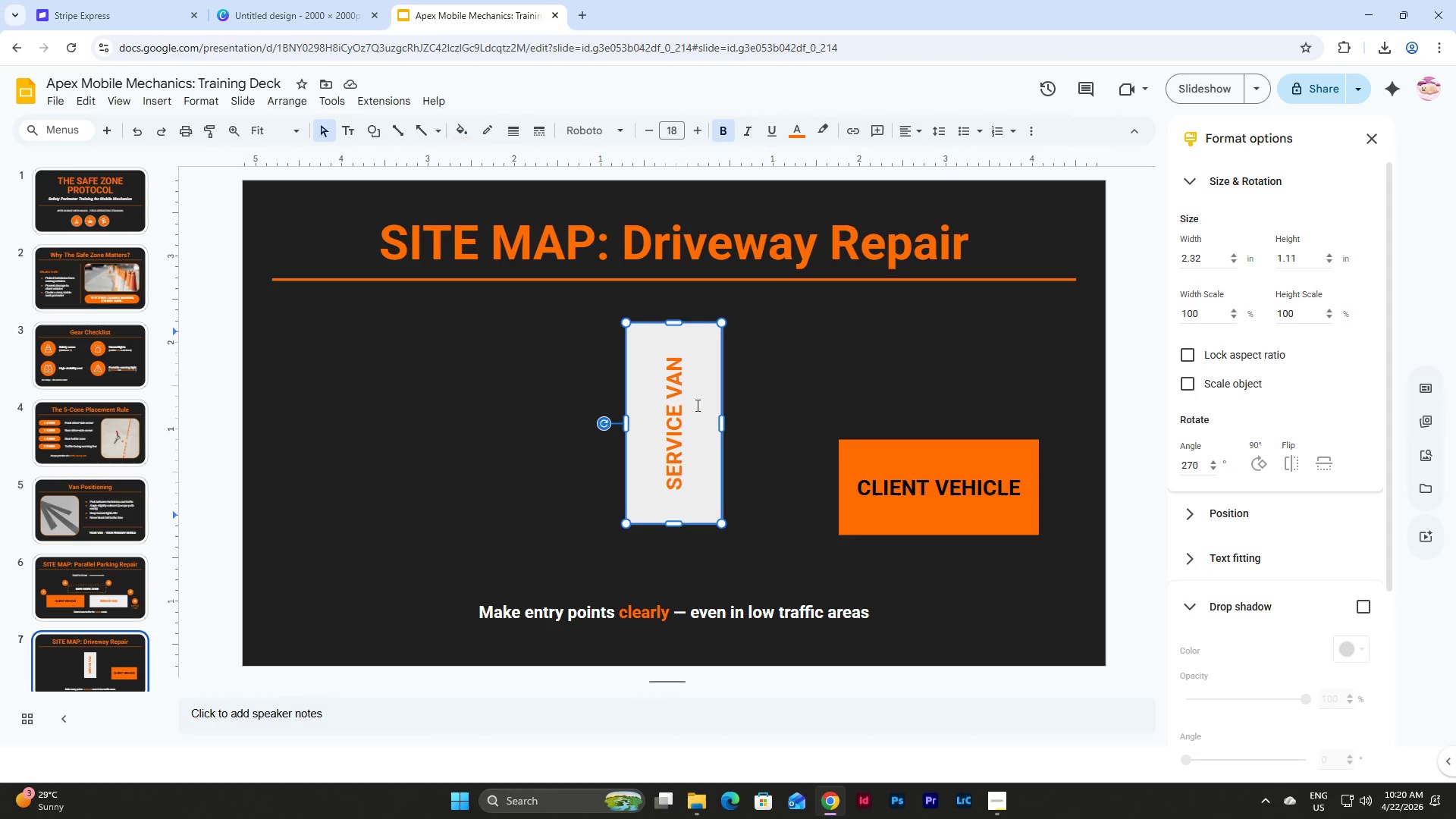 
left_click([711, 384])
 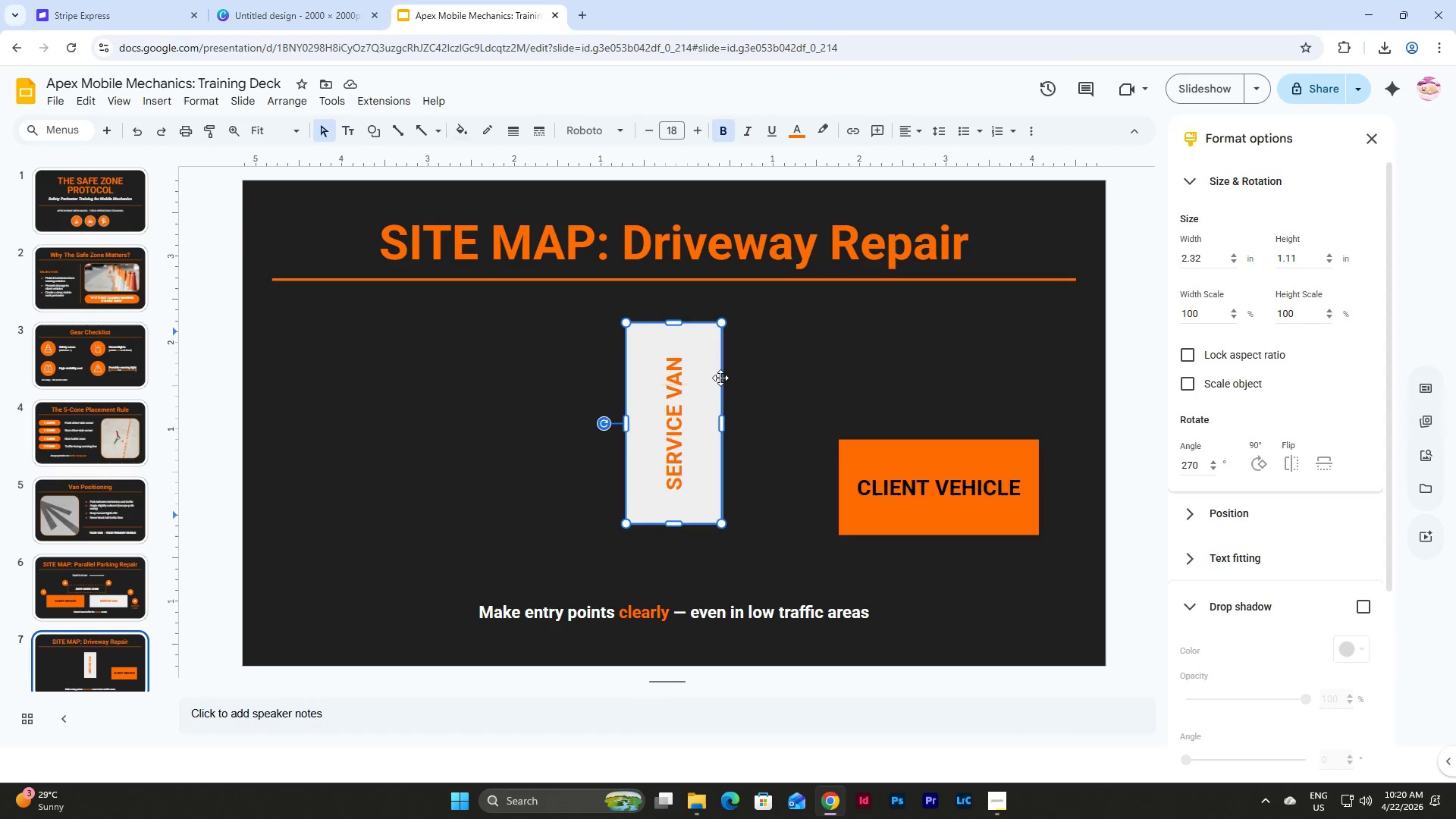 
left_click([720, 378])
 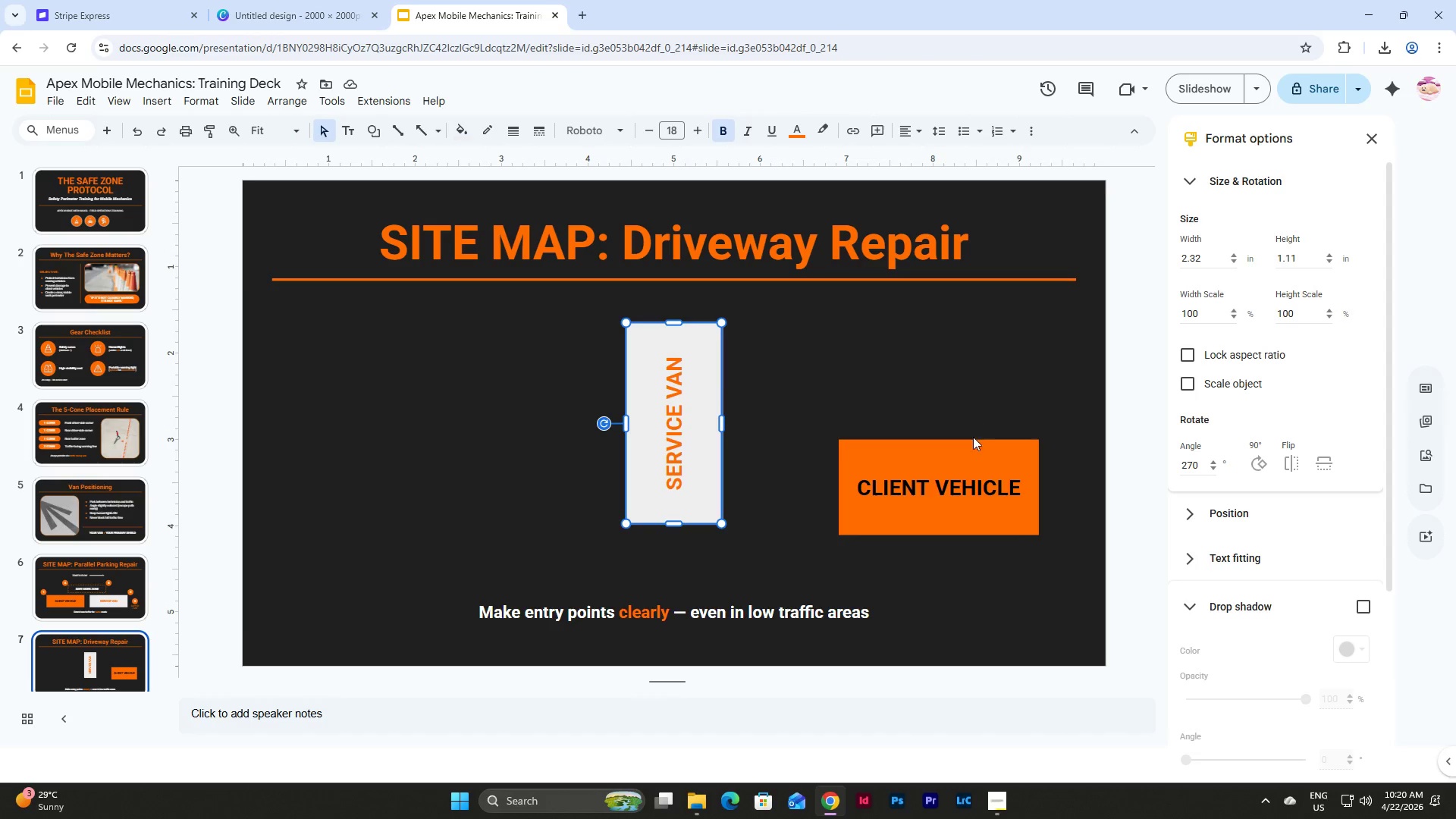 
left_click([973, 441])
 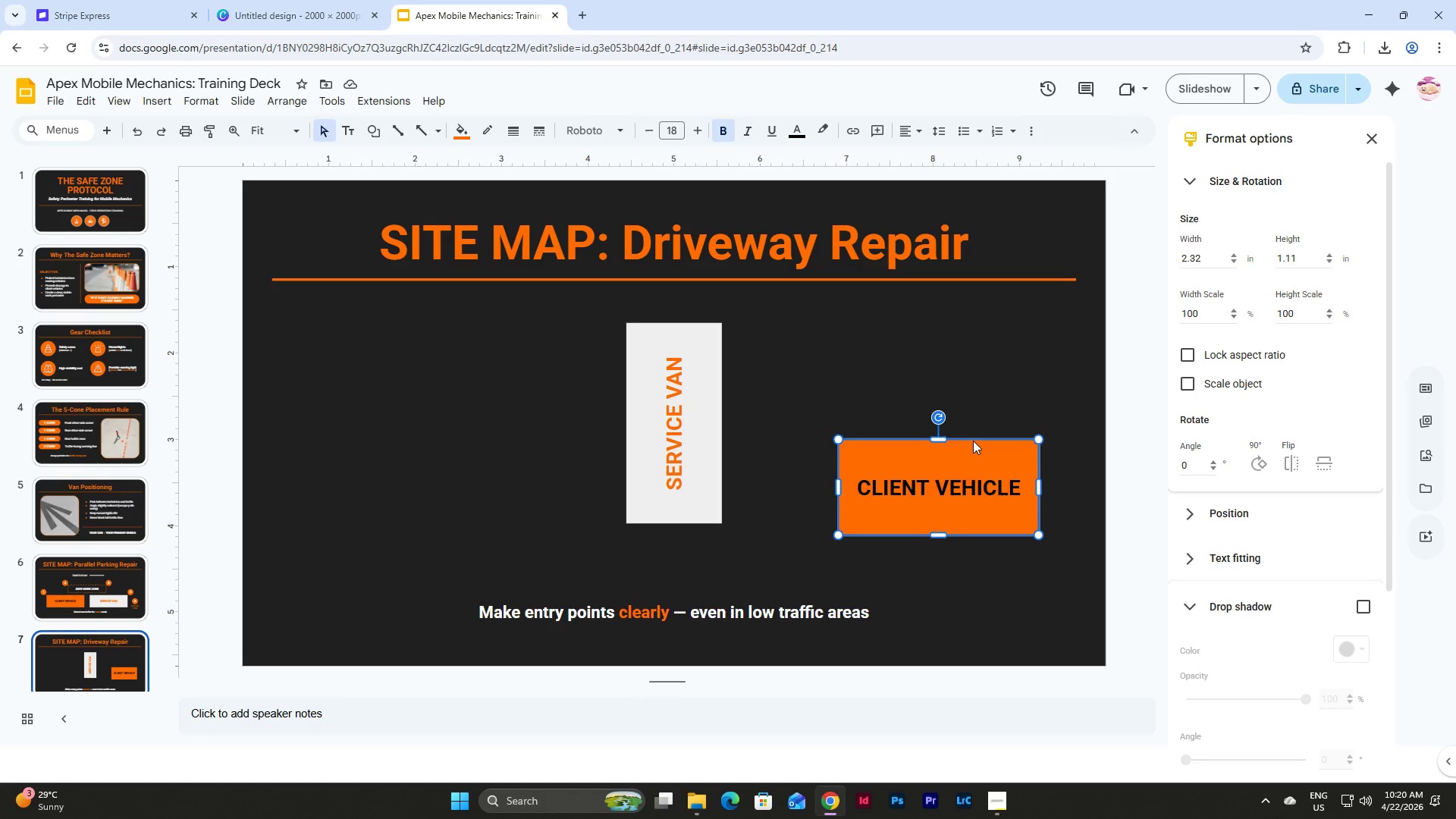 
left_click([978, 413])
 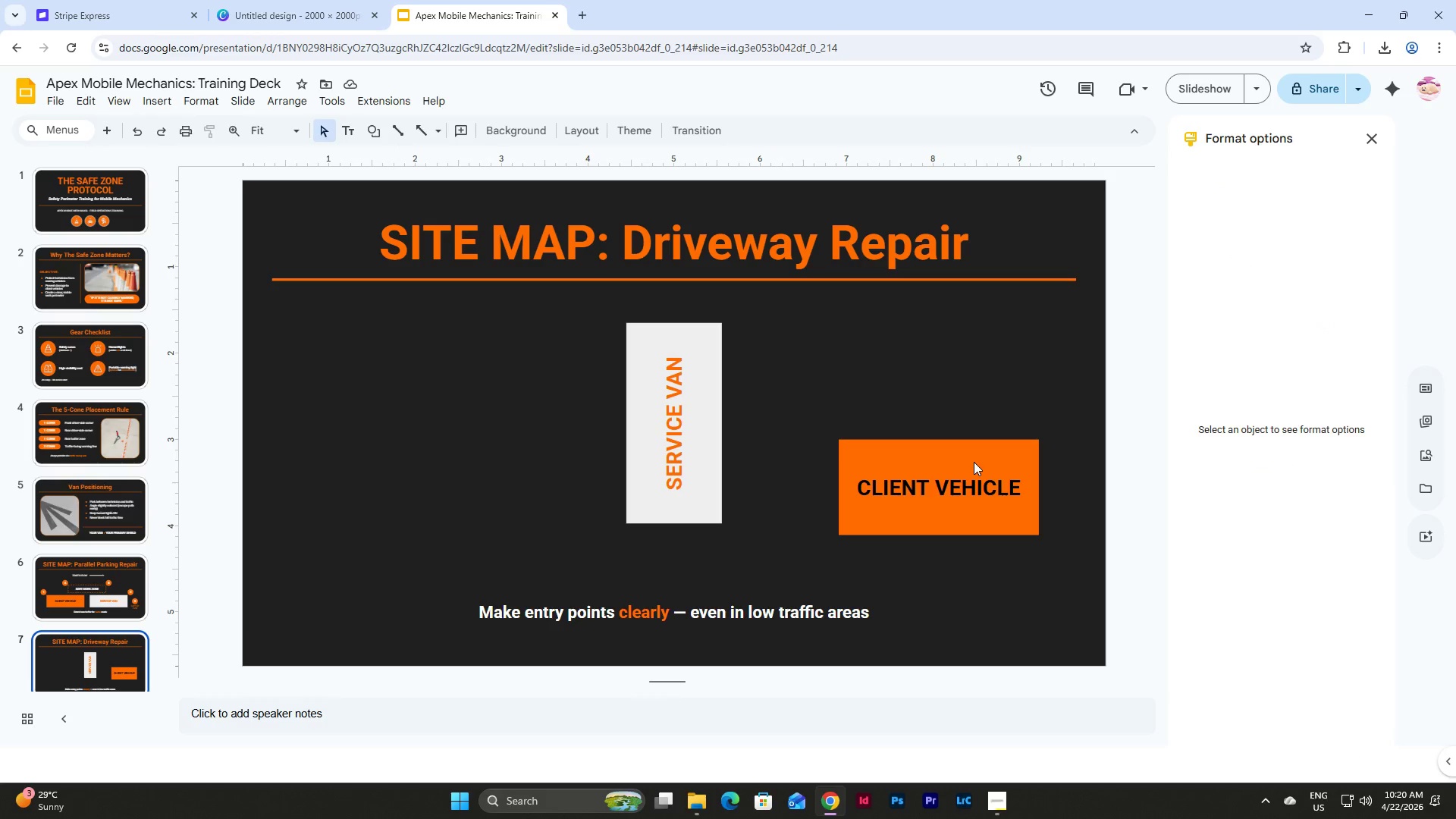 
left_click([974, 462])
 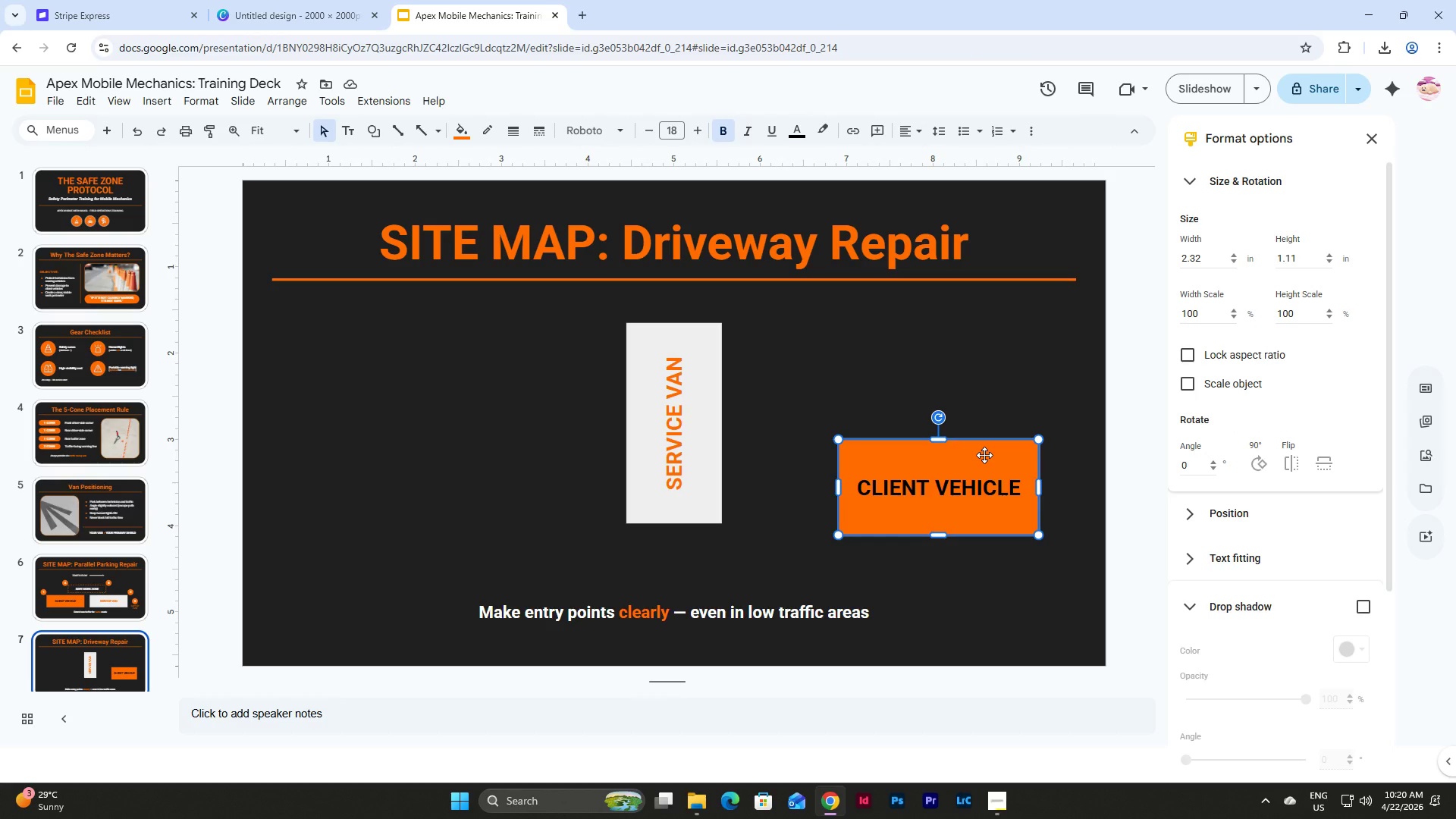 
left_click_drag(start_coordinate=[984, 455], to_coordinate=[958, 444])
 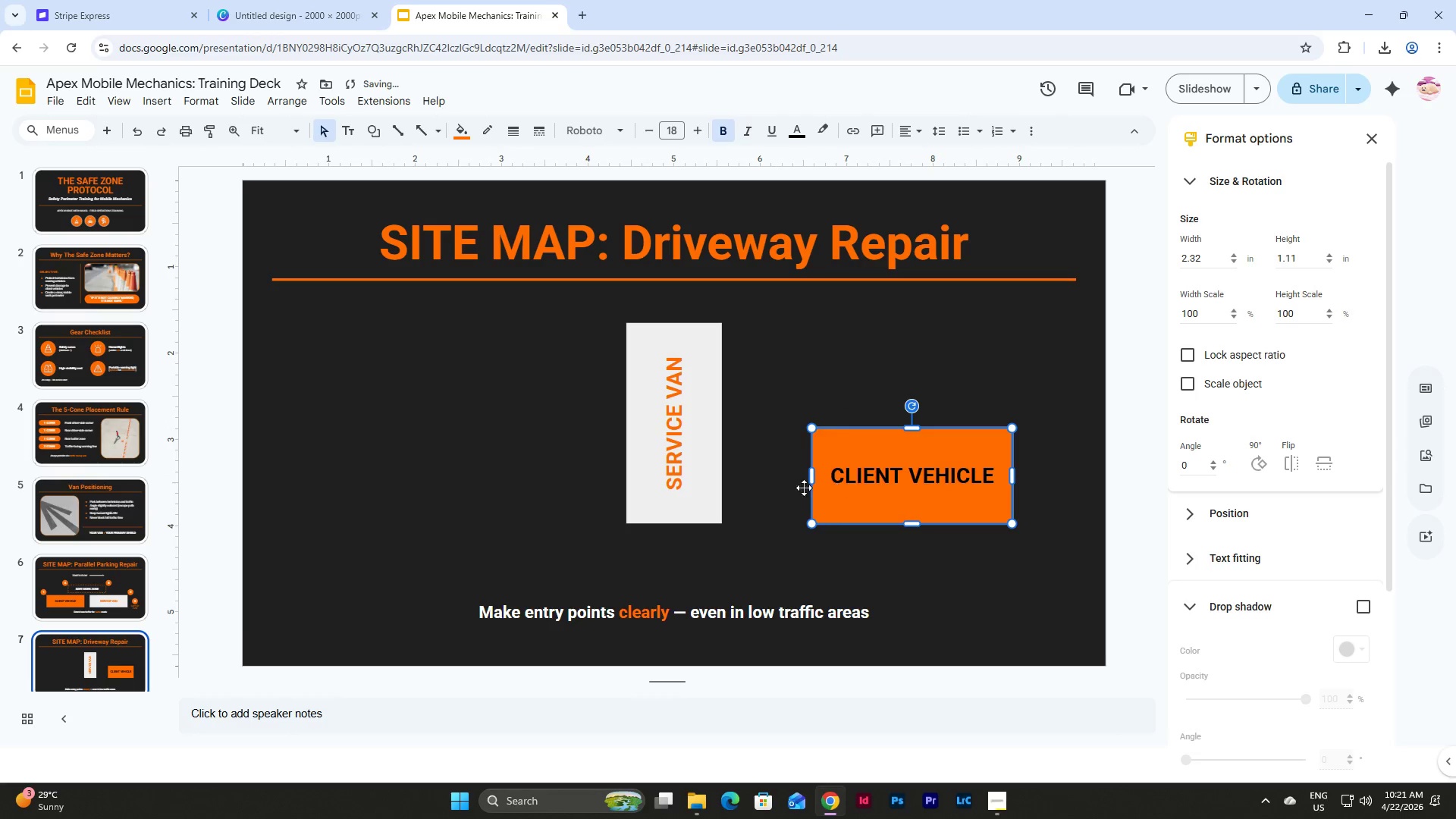 
left_click([743, 435])
 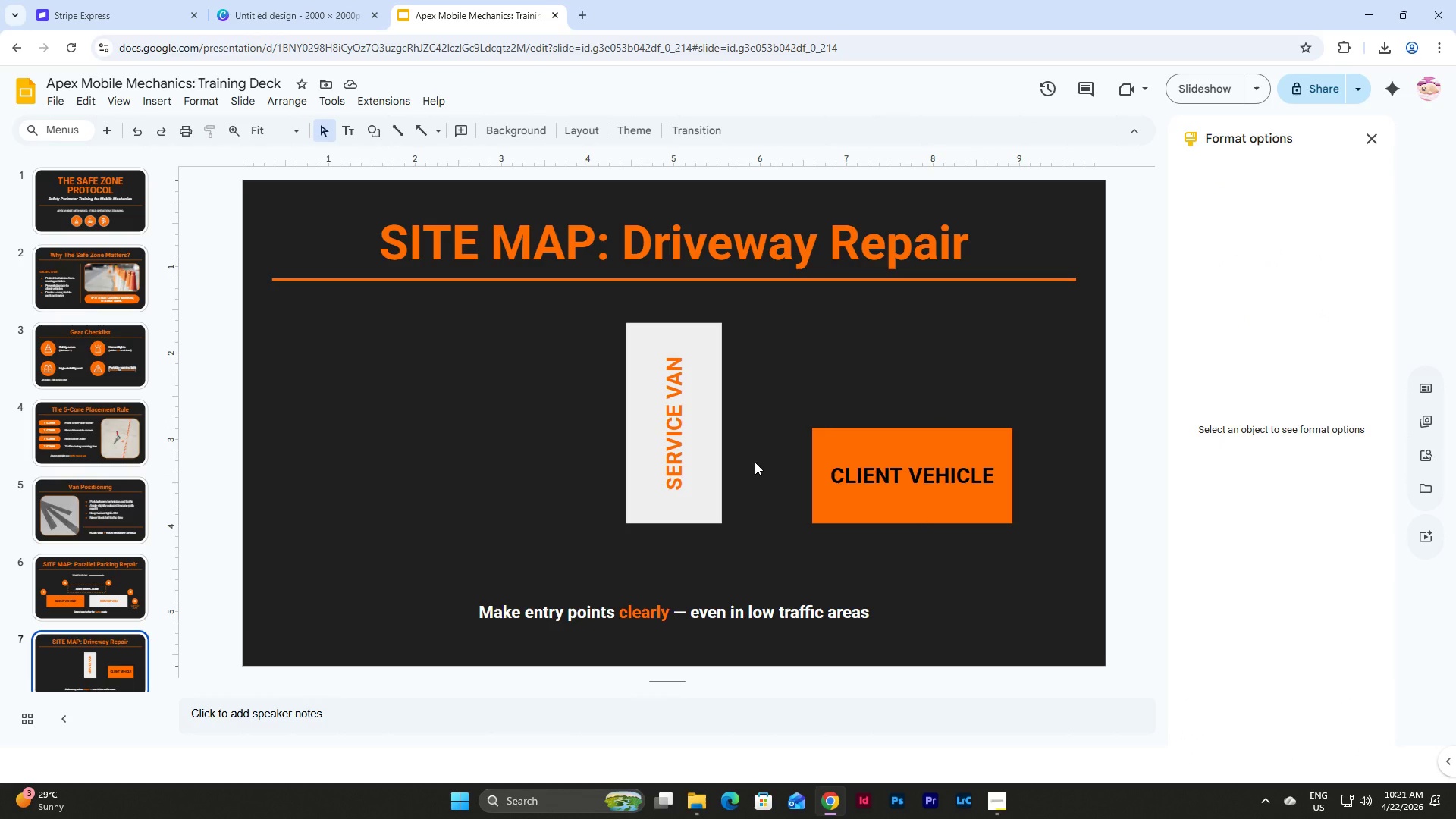 
wait(27.34)
 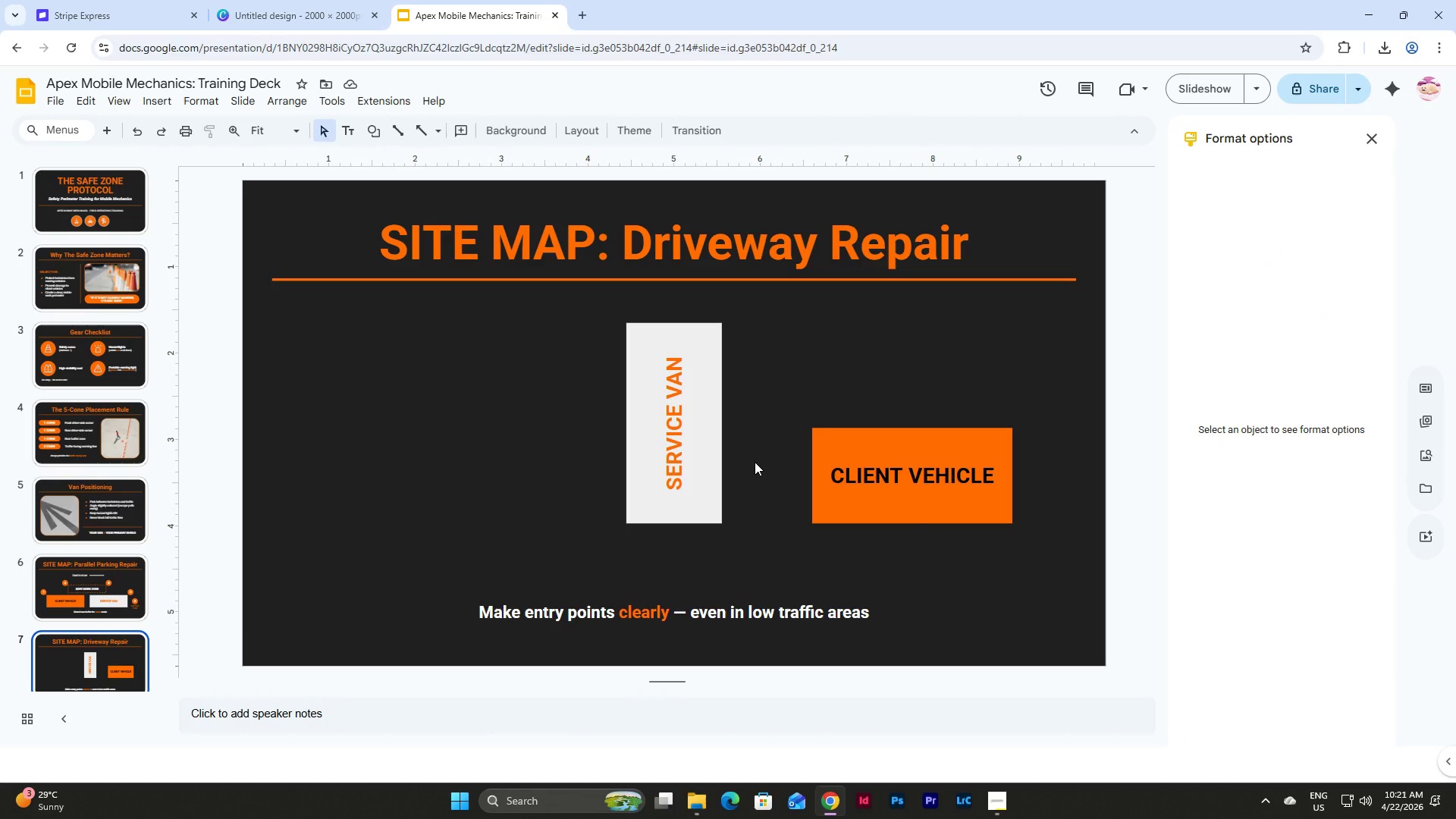 
left_click([714, 372])
 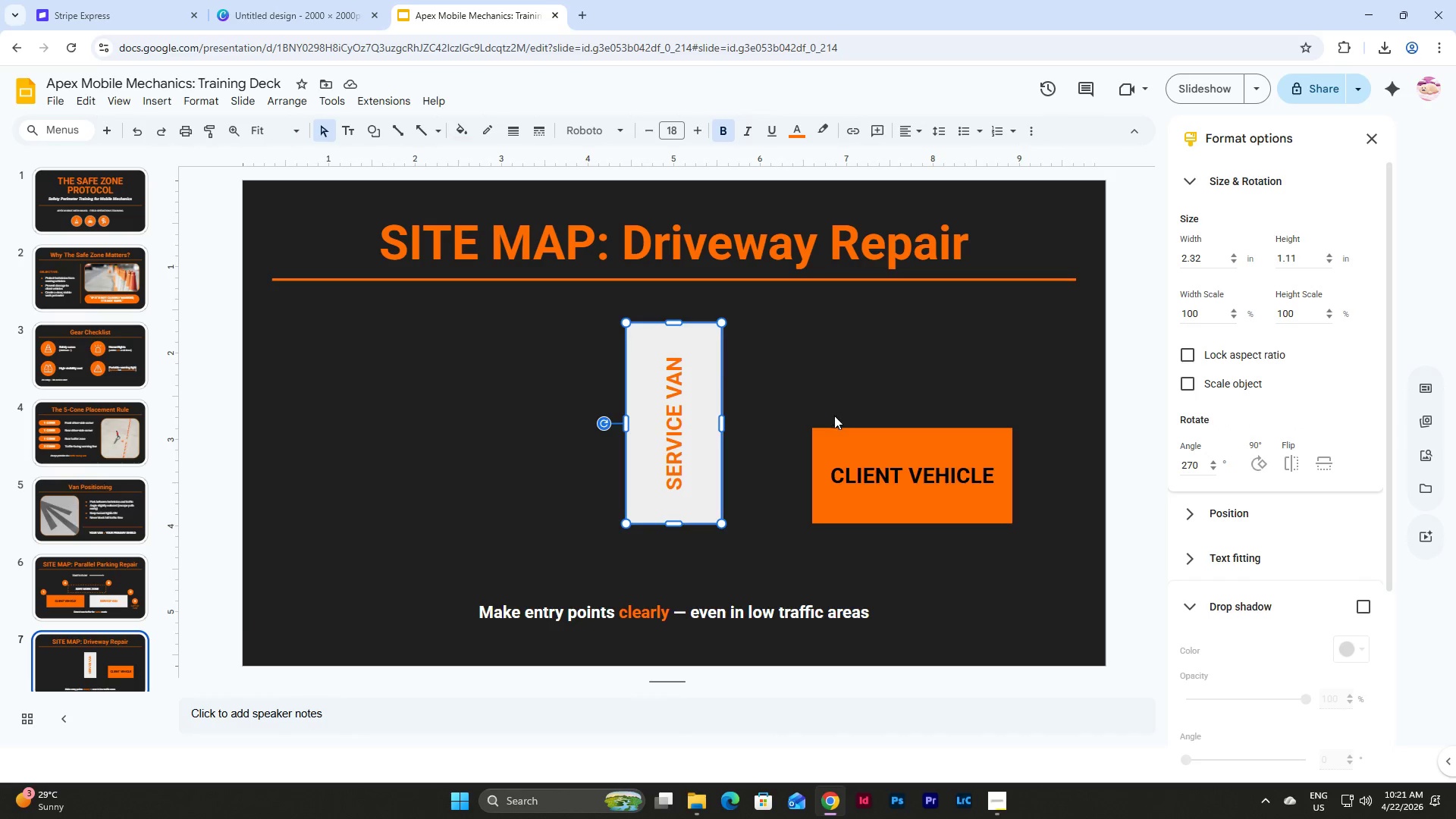 
left_click([827, 435])
 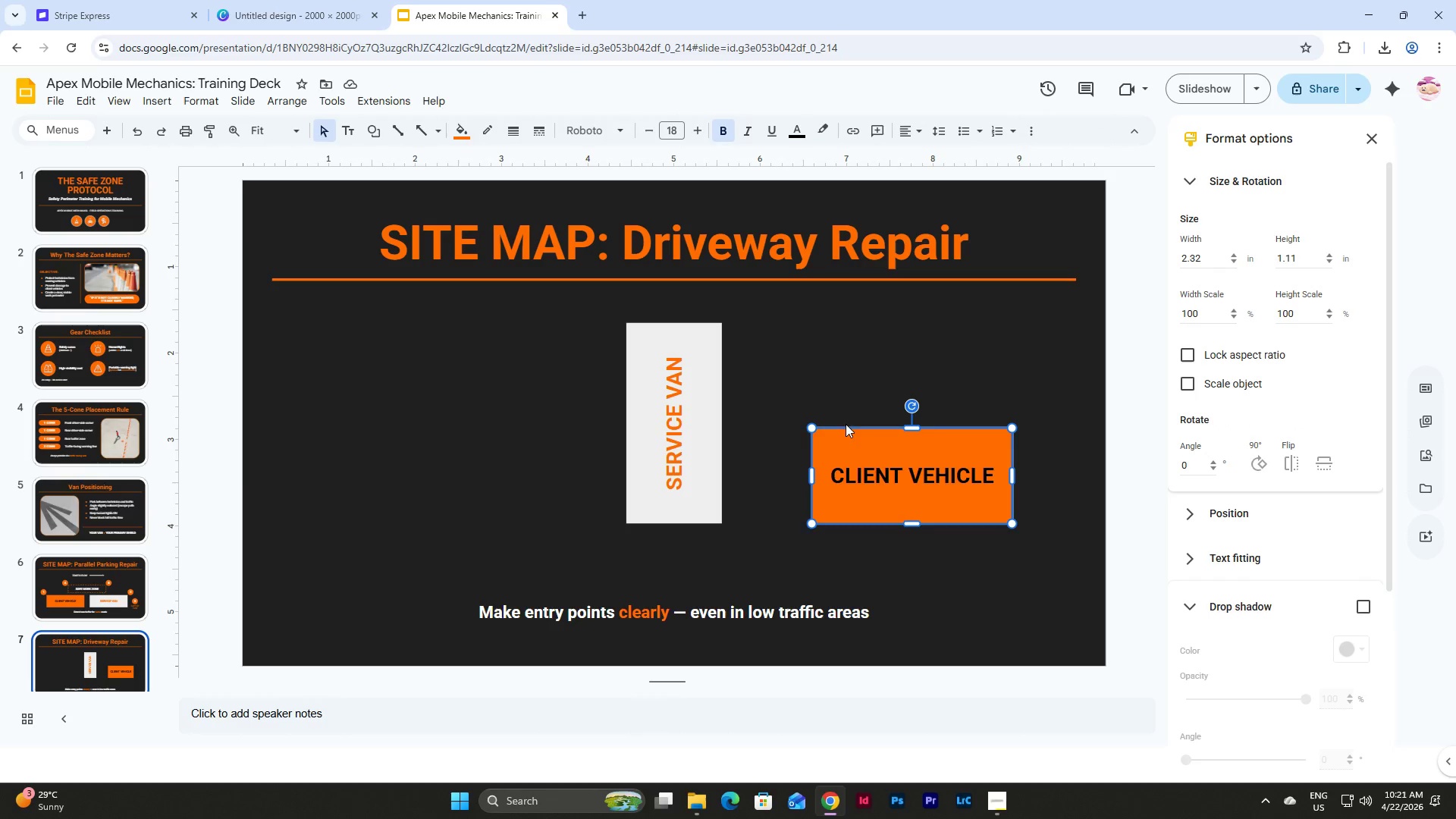 
left_click_drag(start_coordinate=[1212, 264], to_coordinate=[1123, 251])
 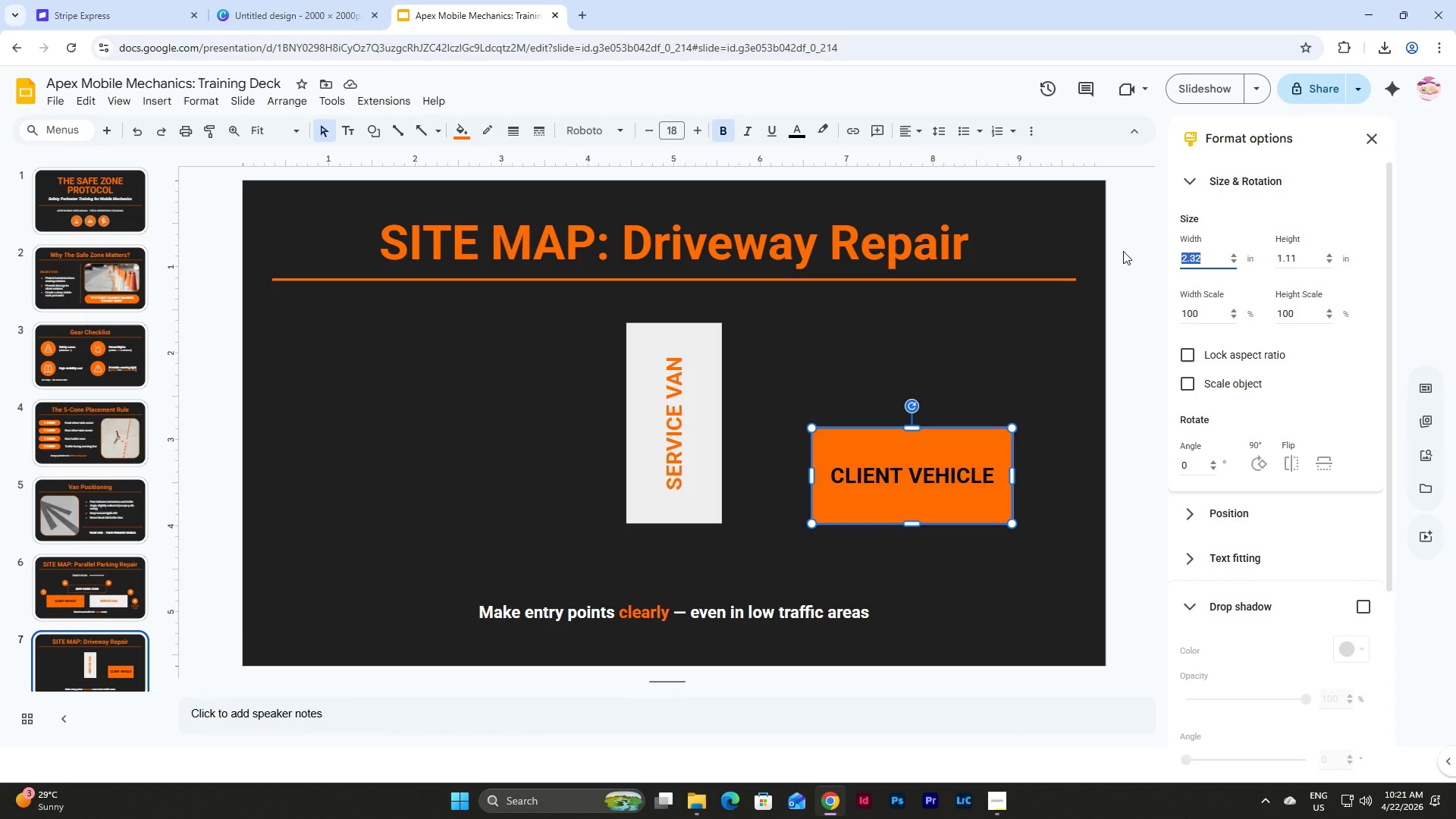 
key(Numpad1)
 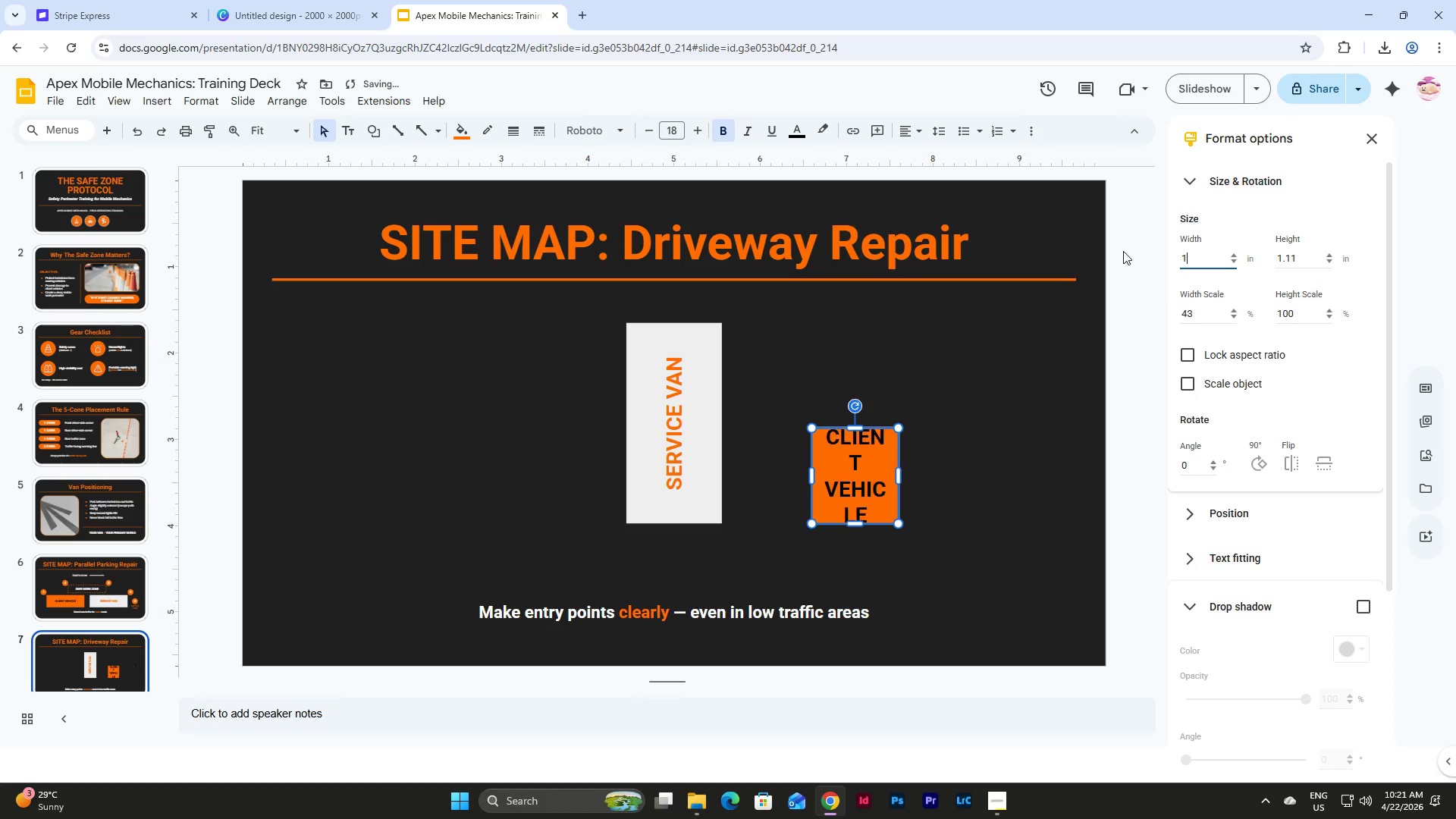 
key(NumpadDecimal)
 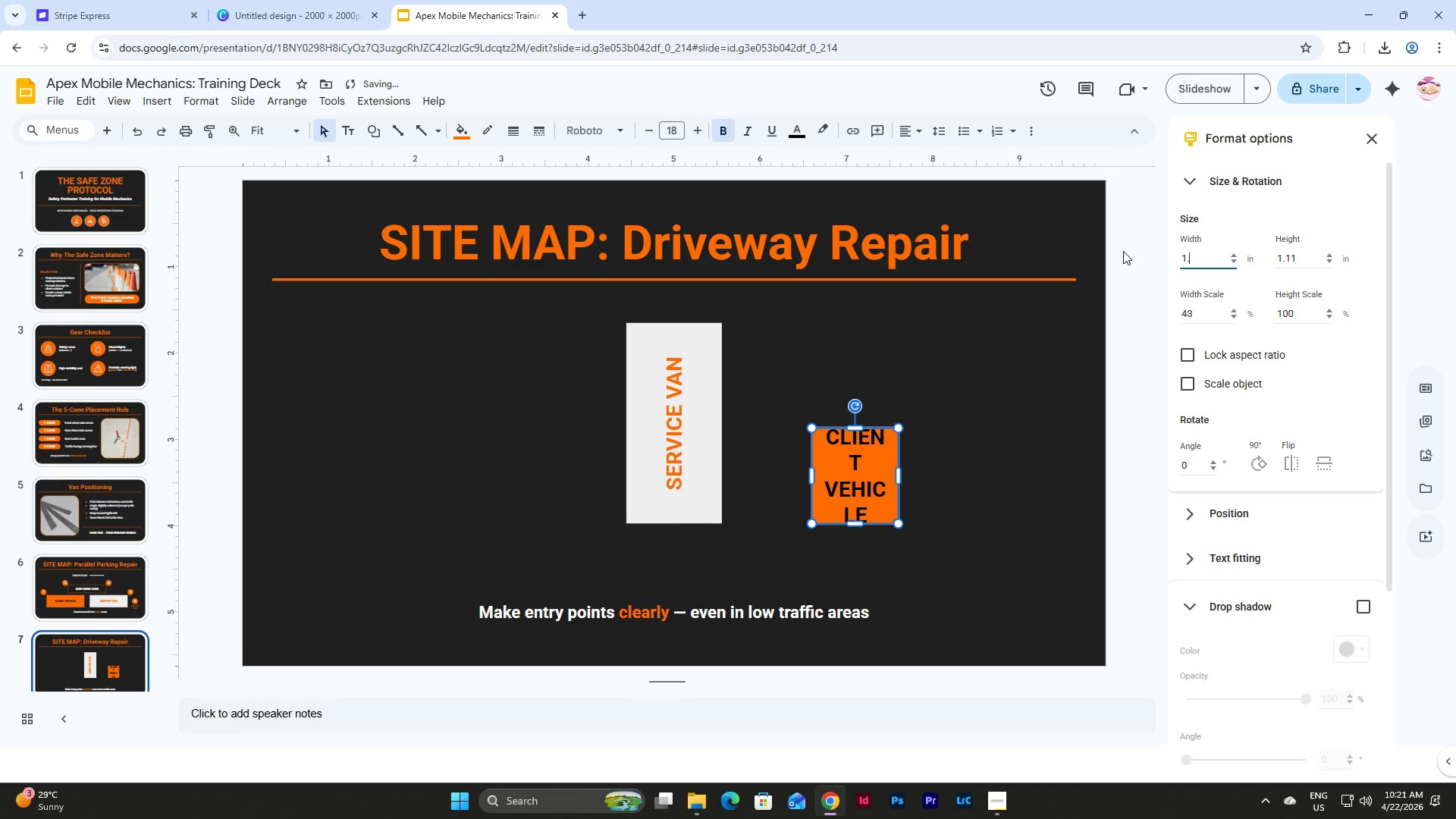 
key(Numpad1)
 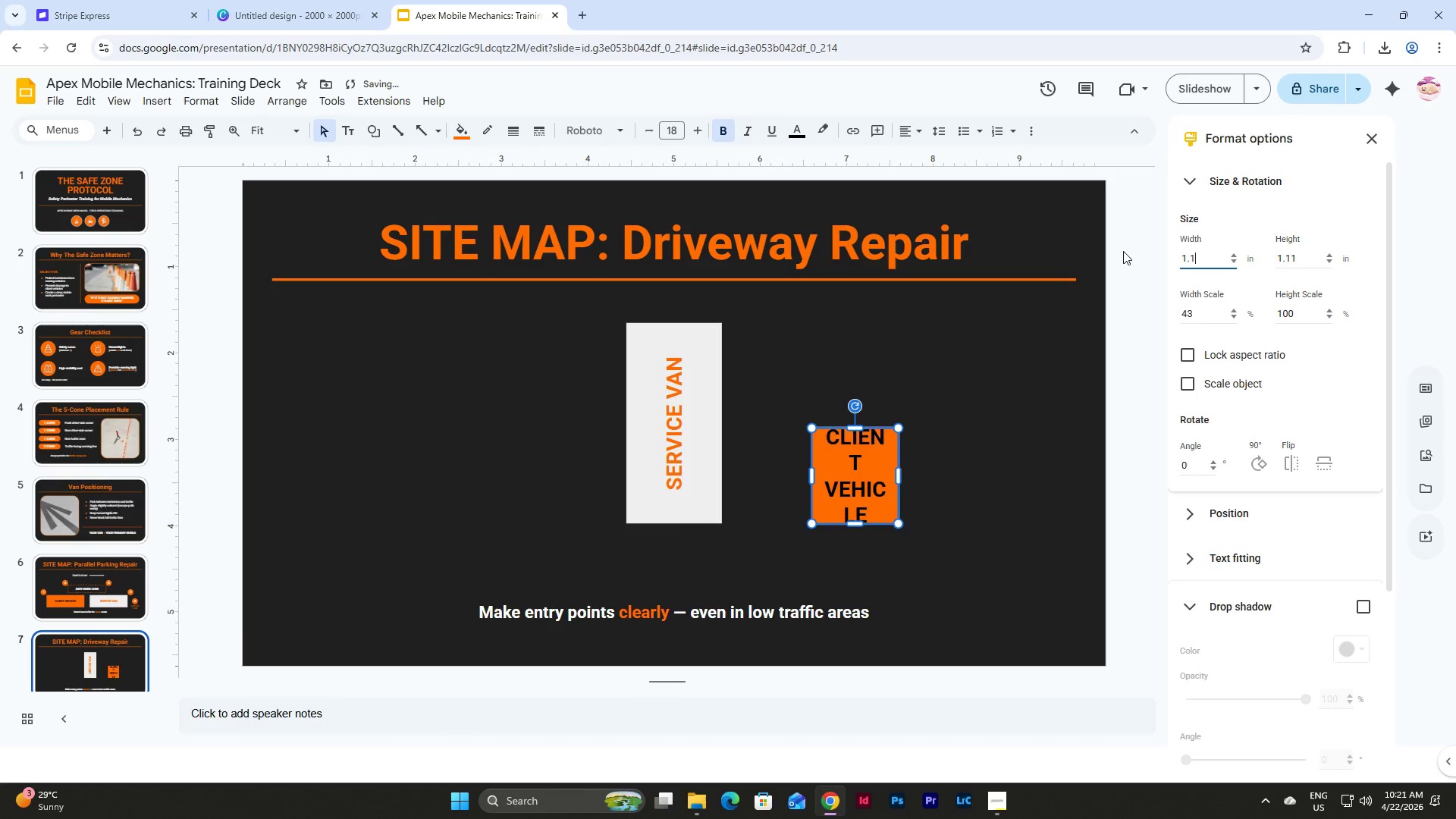 
key(Numpad1)
 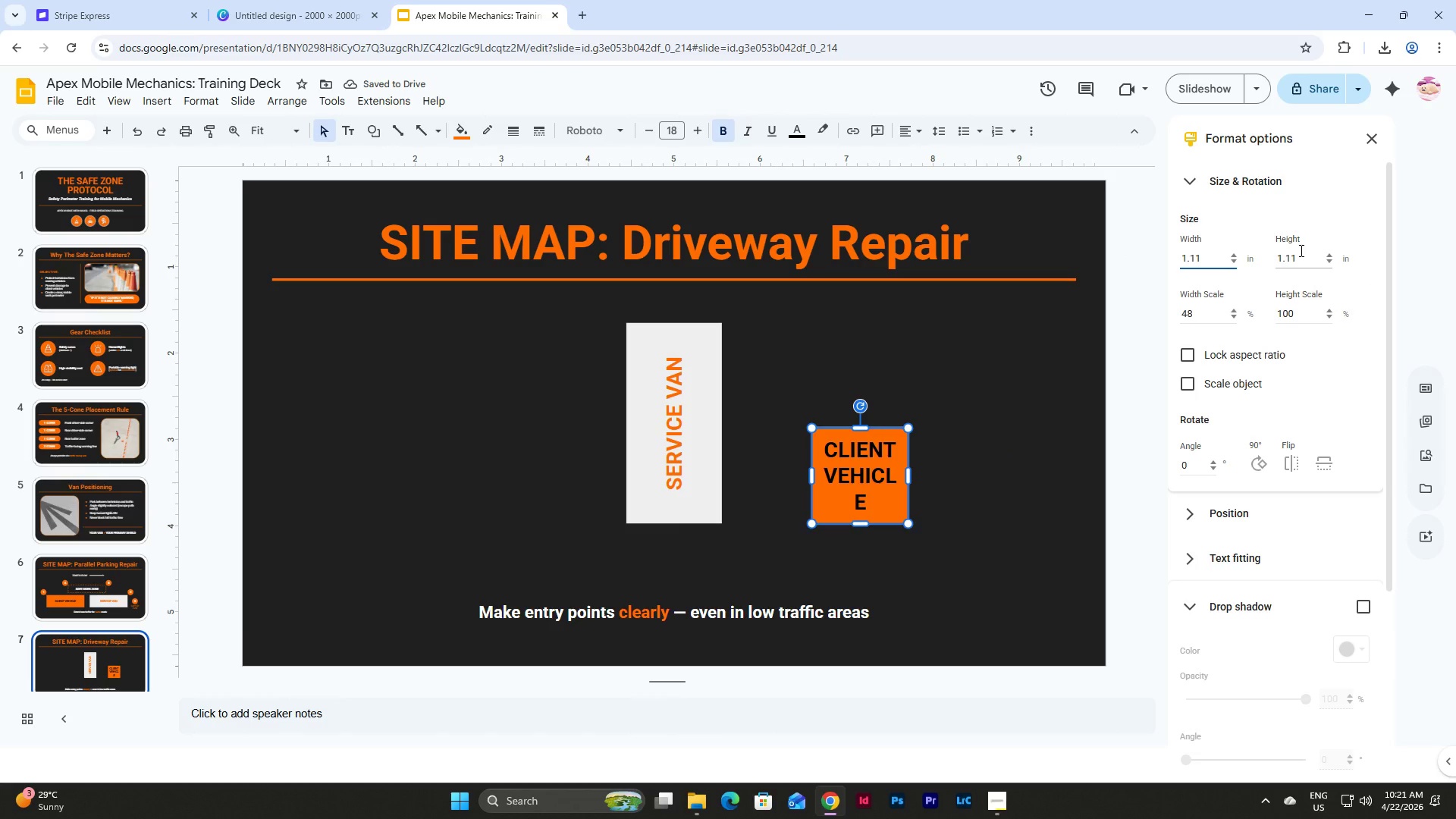 
key(Control+Z)
 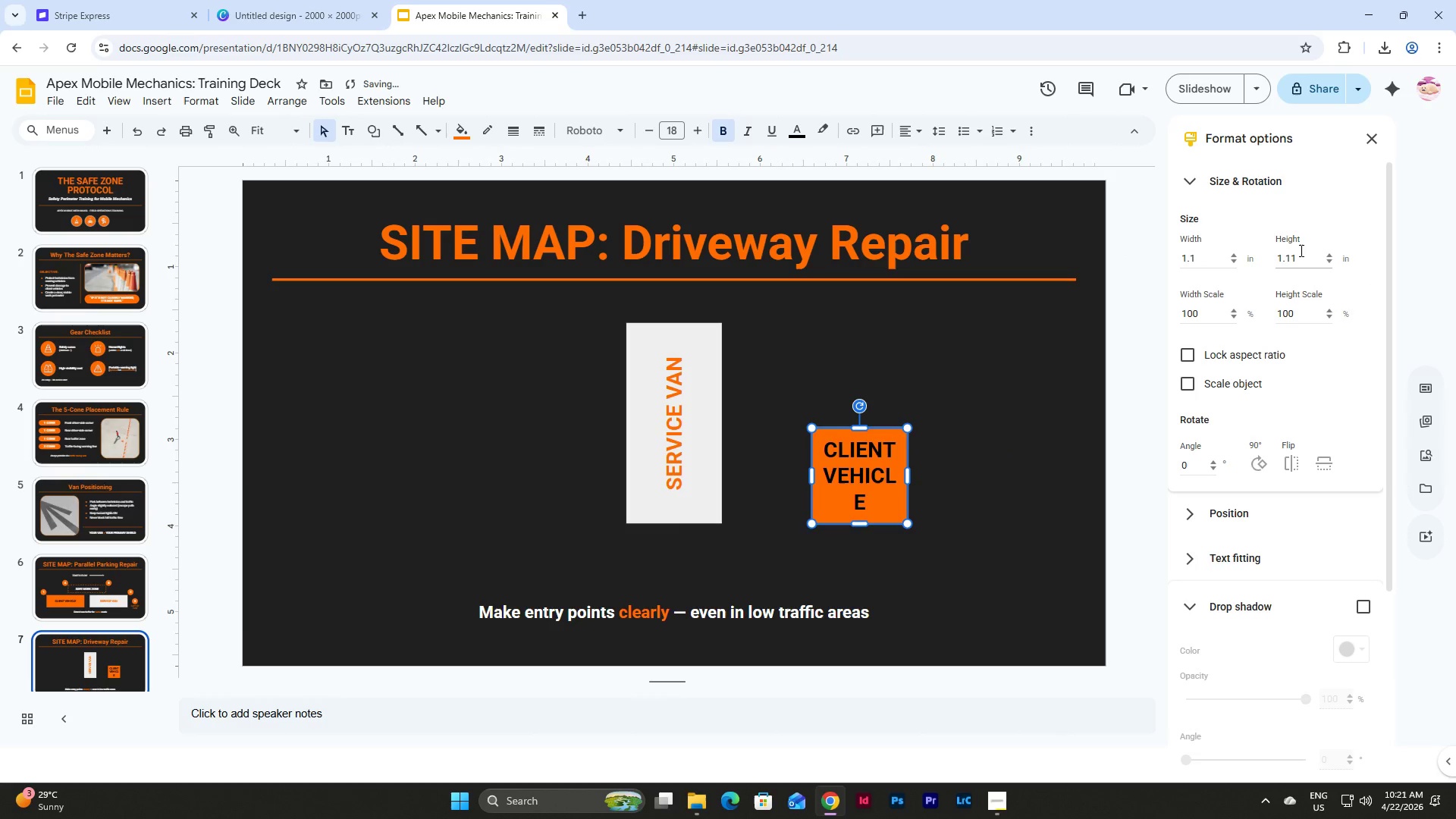 
key(Control+ControlLeft)
 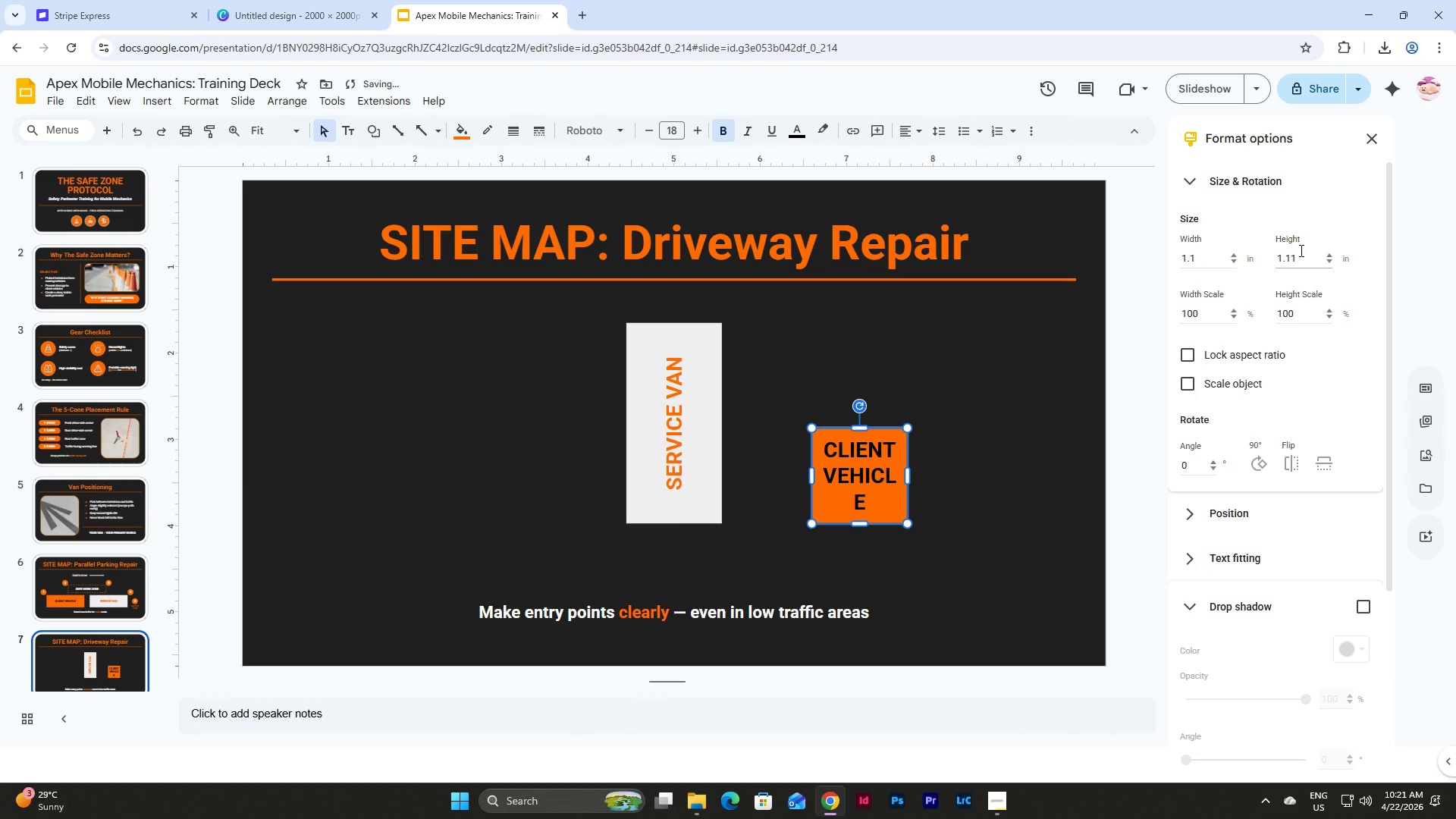 
key(Control+Z)
 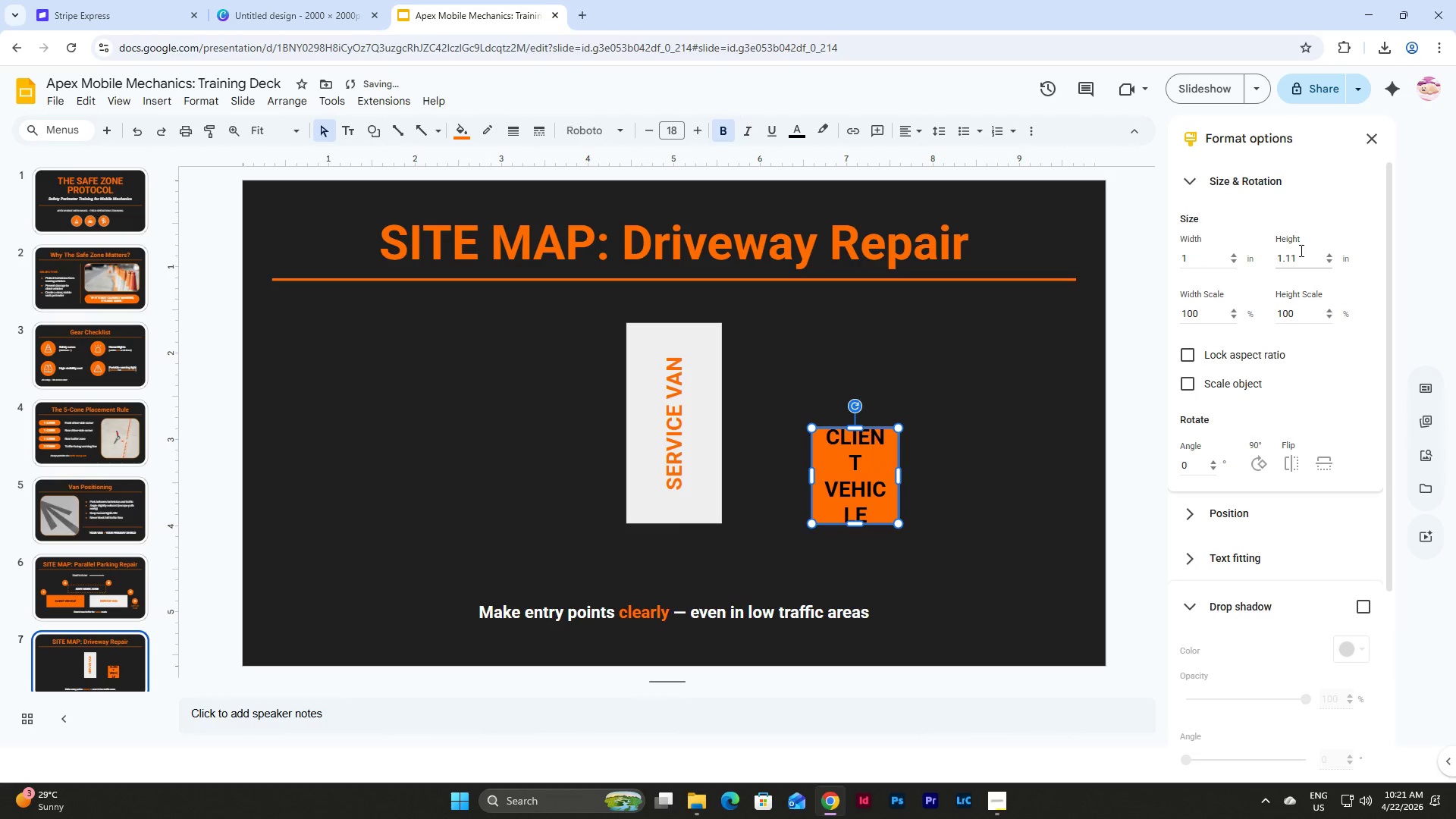 
key(Control+Z)
 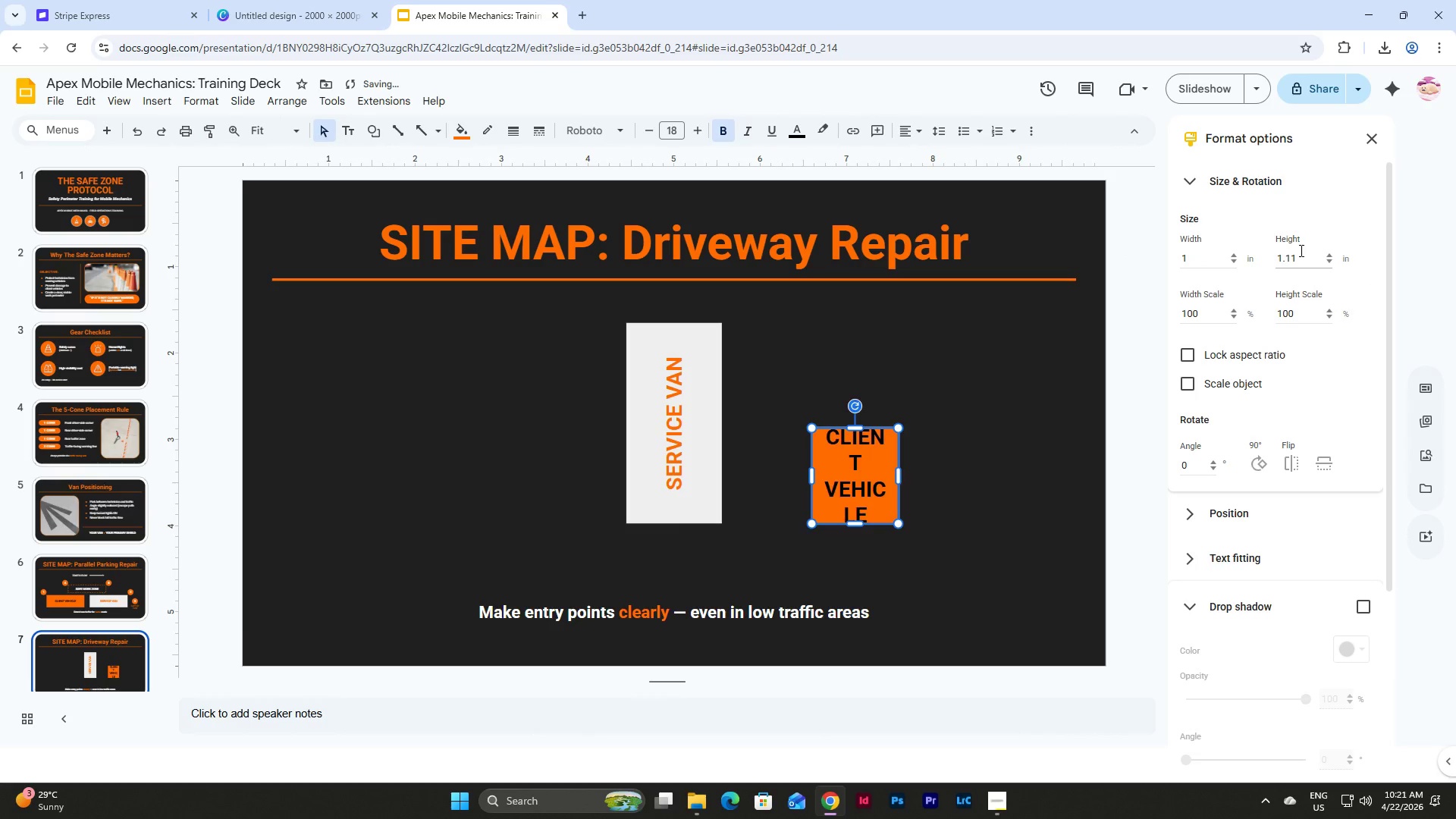 
key(Control+Z)
 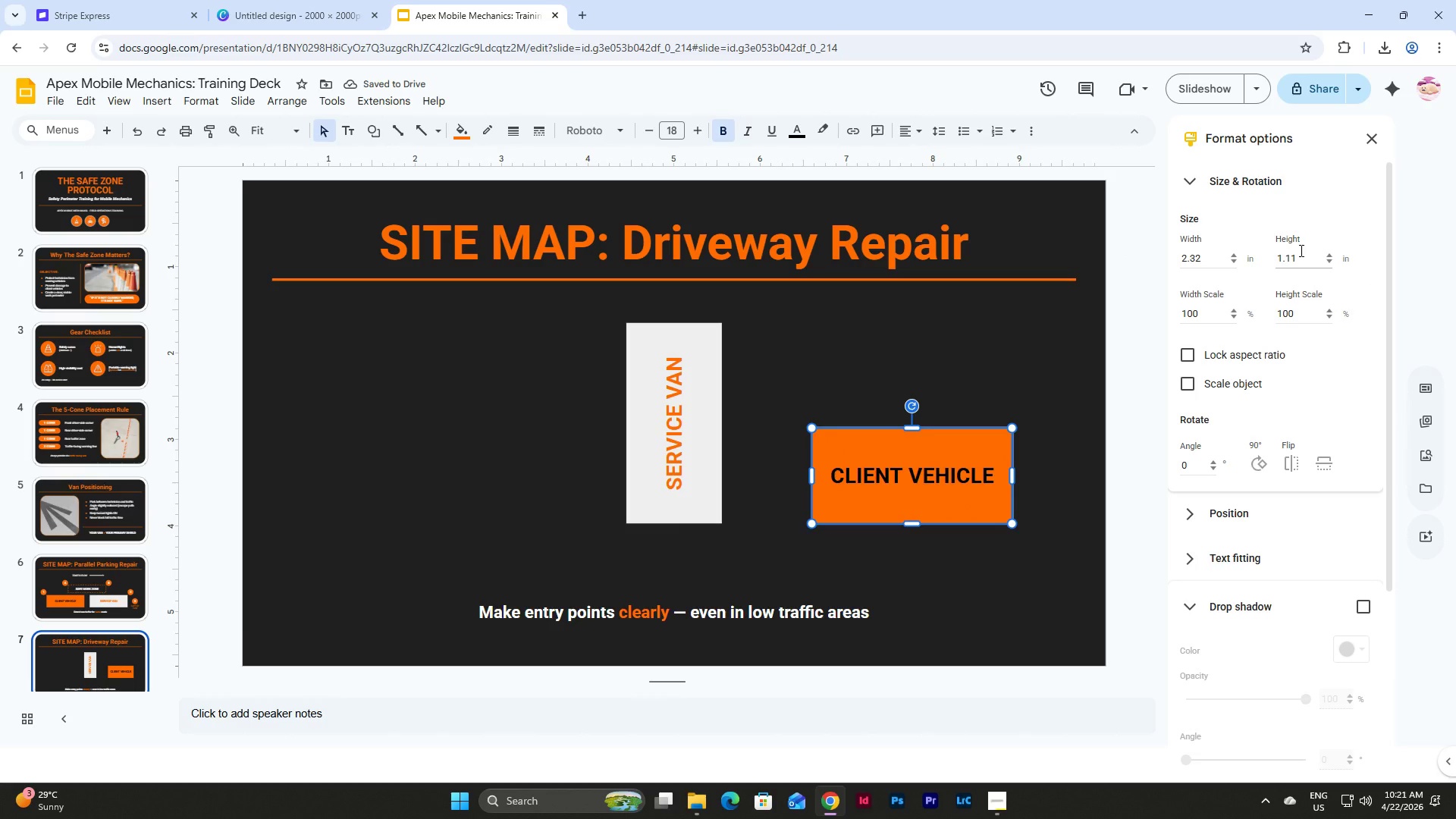 
wait(9.7)
 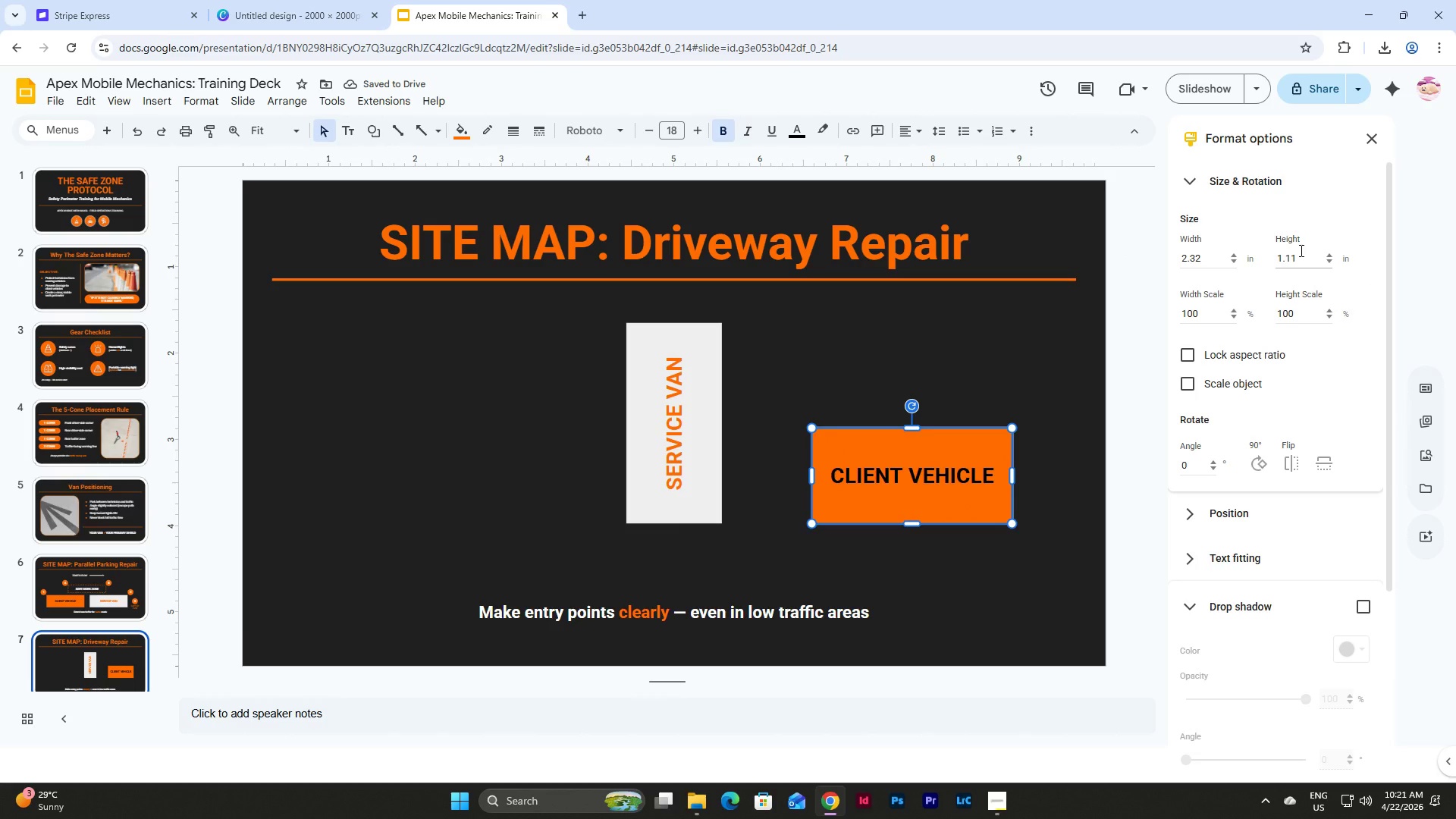 
left_click([1263, 460])
 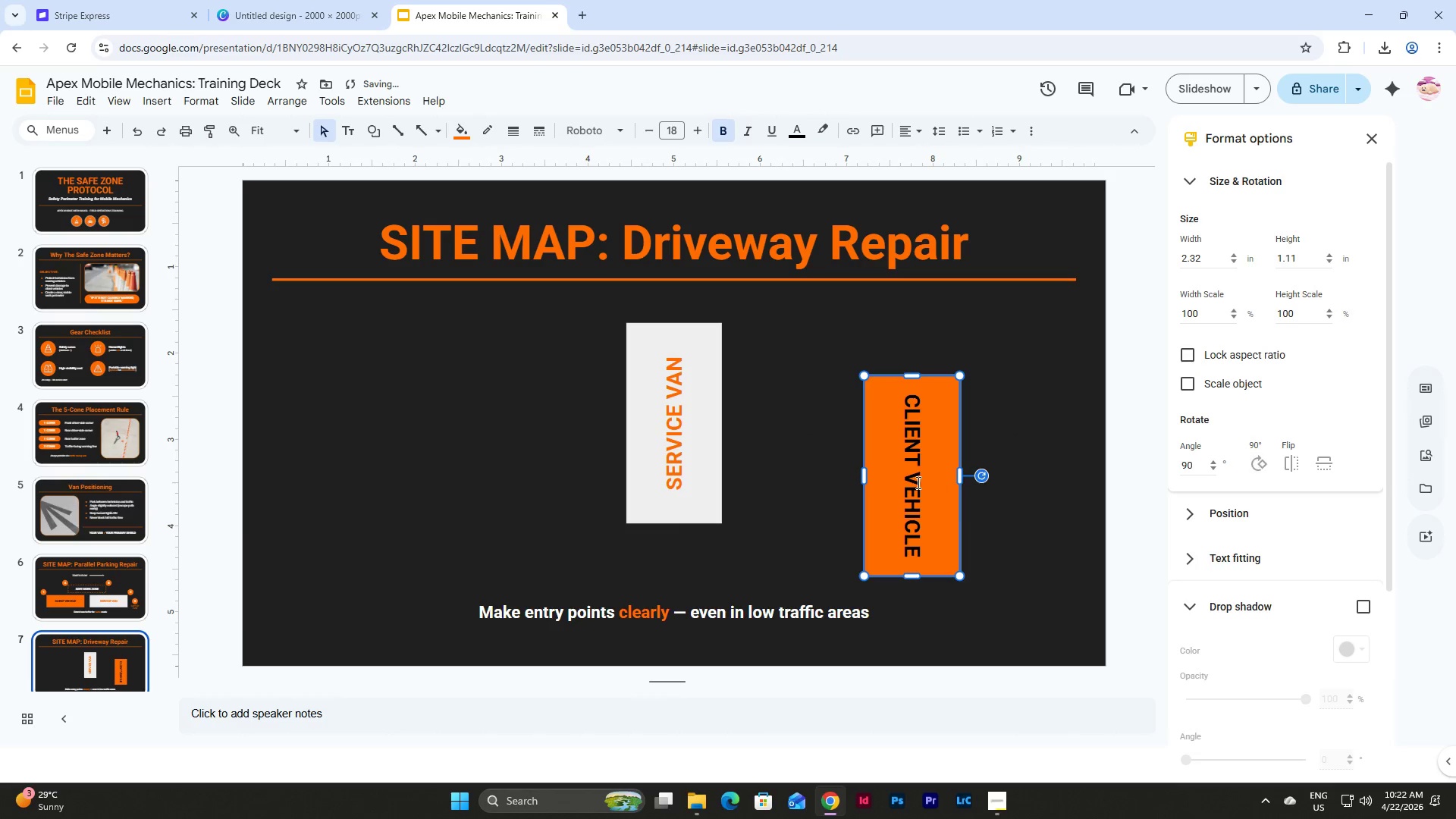 
left_click_drag(start_coordinate=[915, 478], to_coordinate=[726, 440])
 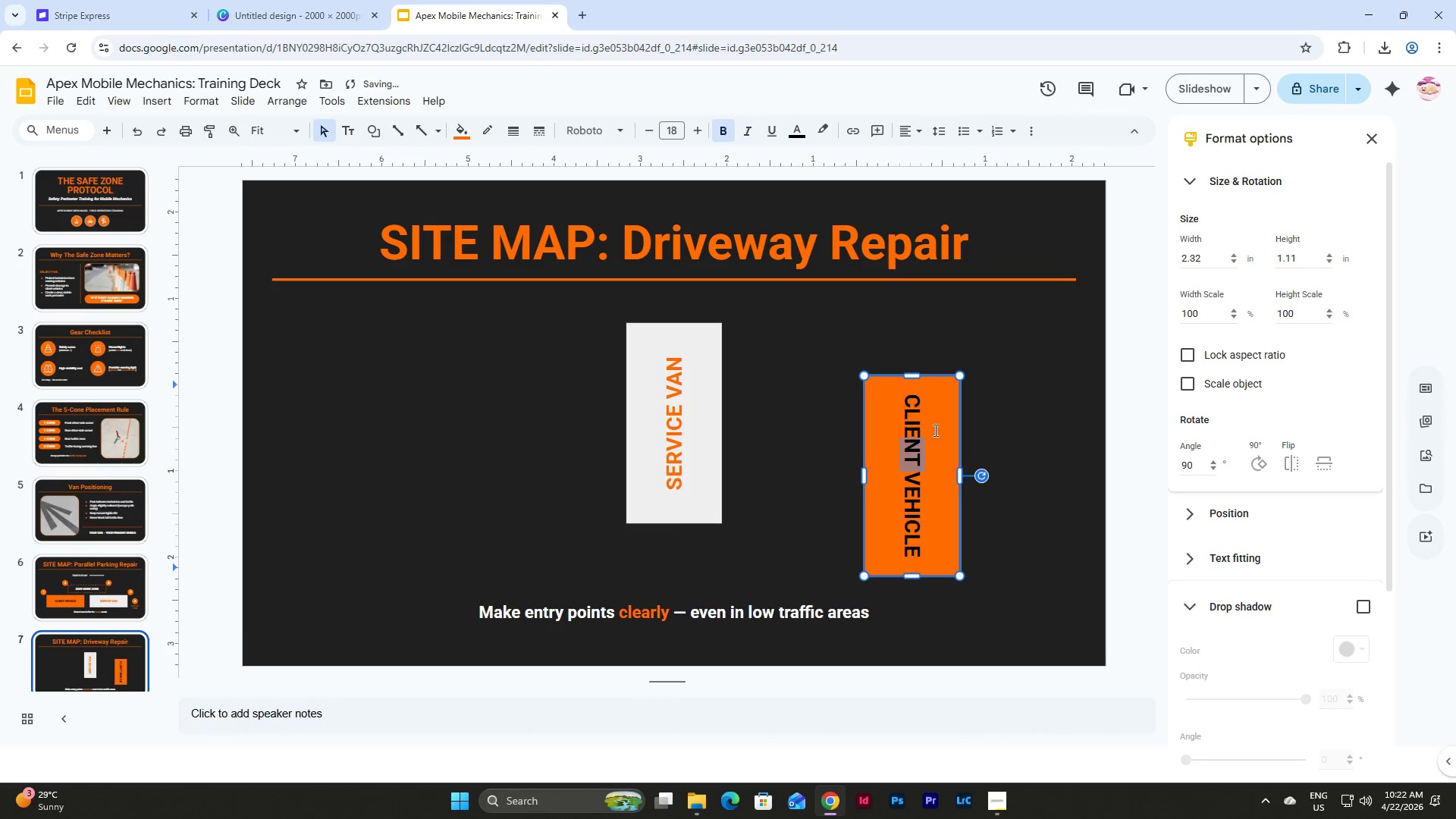 
left_click([934, 430])
 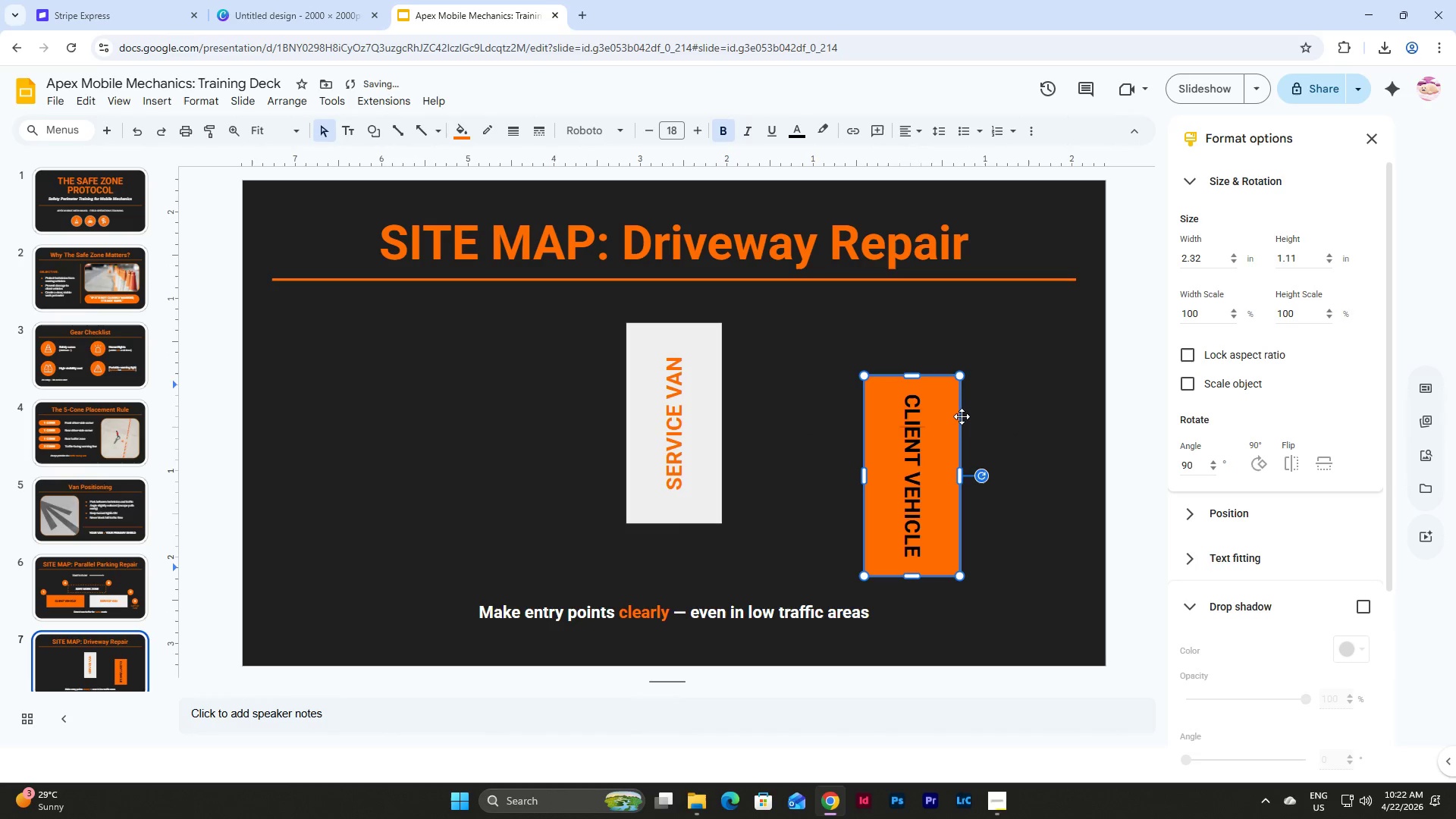 
left_click_drag(start_coordinate=[963, 416], to_coordinate=[881, 413])
 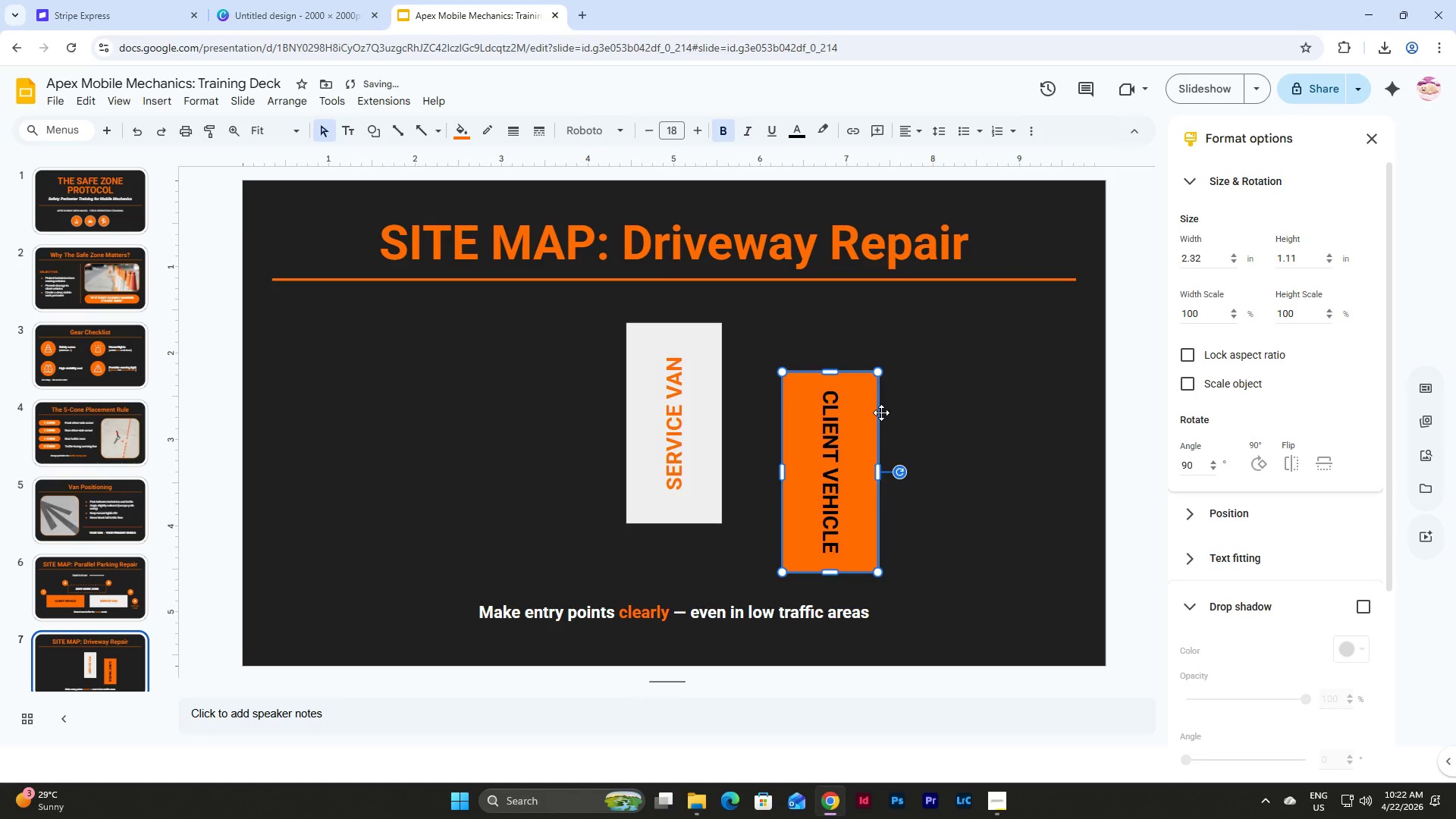 
key(Control+Z)
 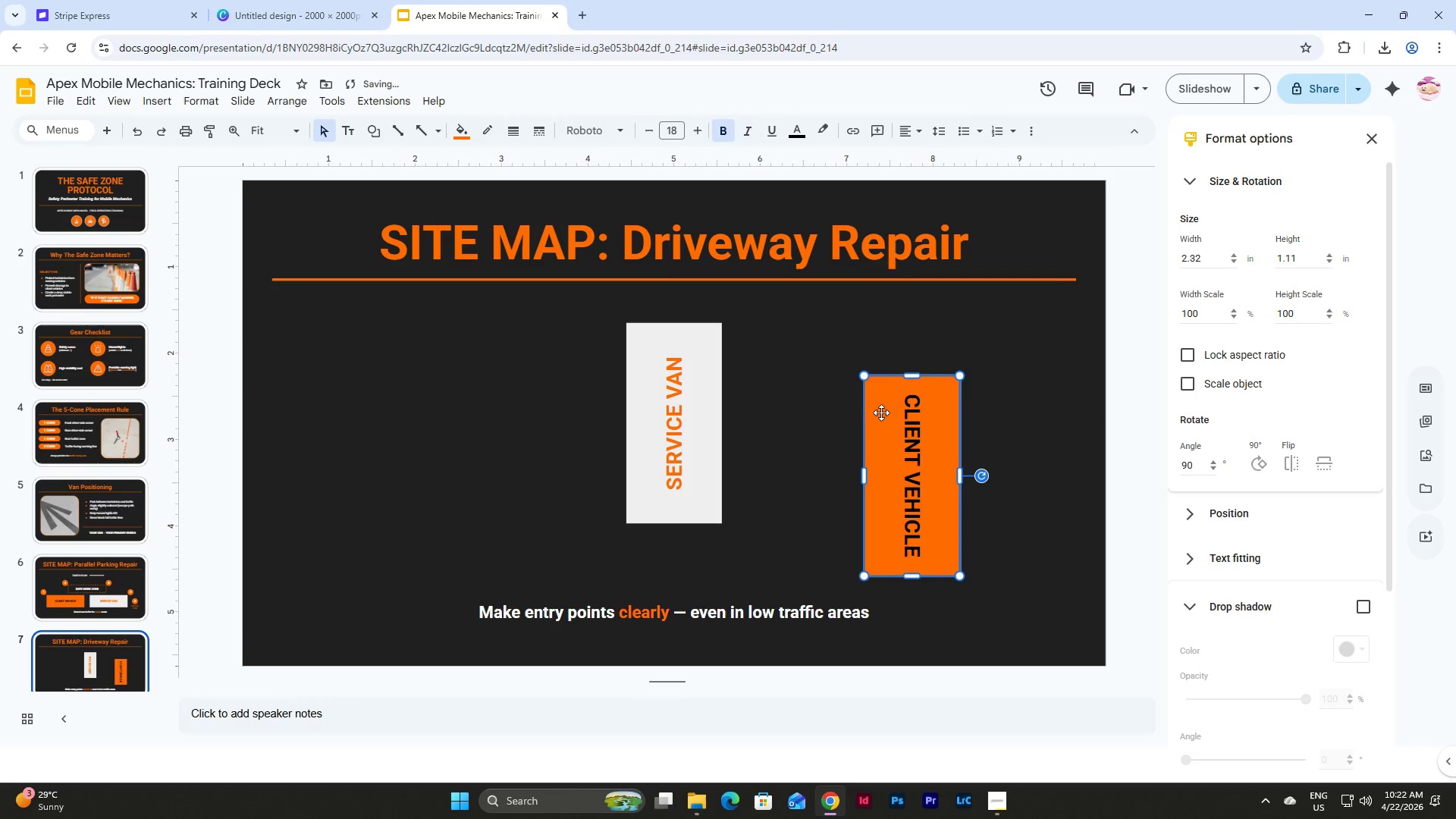 
key(Control+Z)
 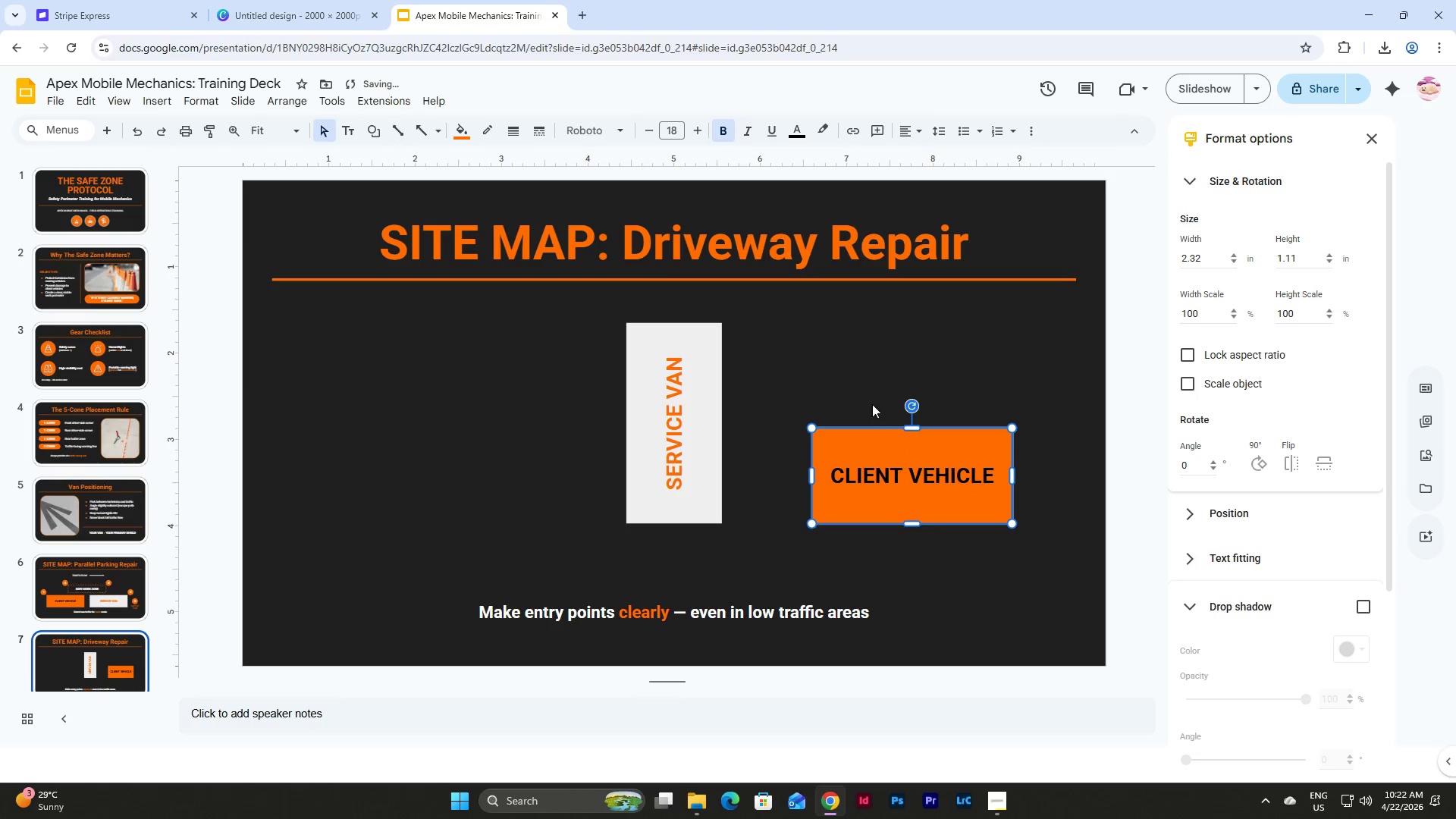 
left_click([815, 359])
 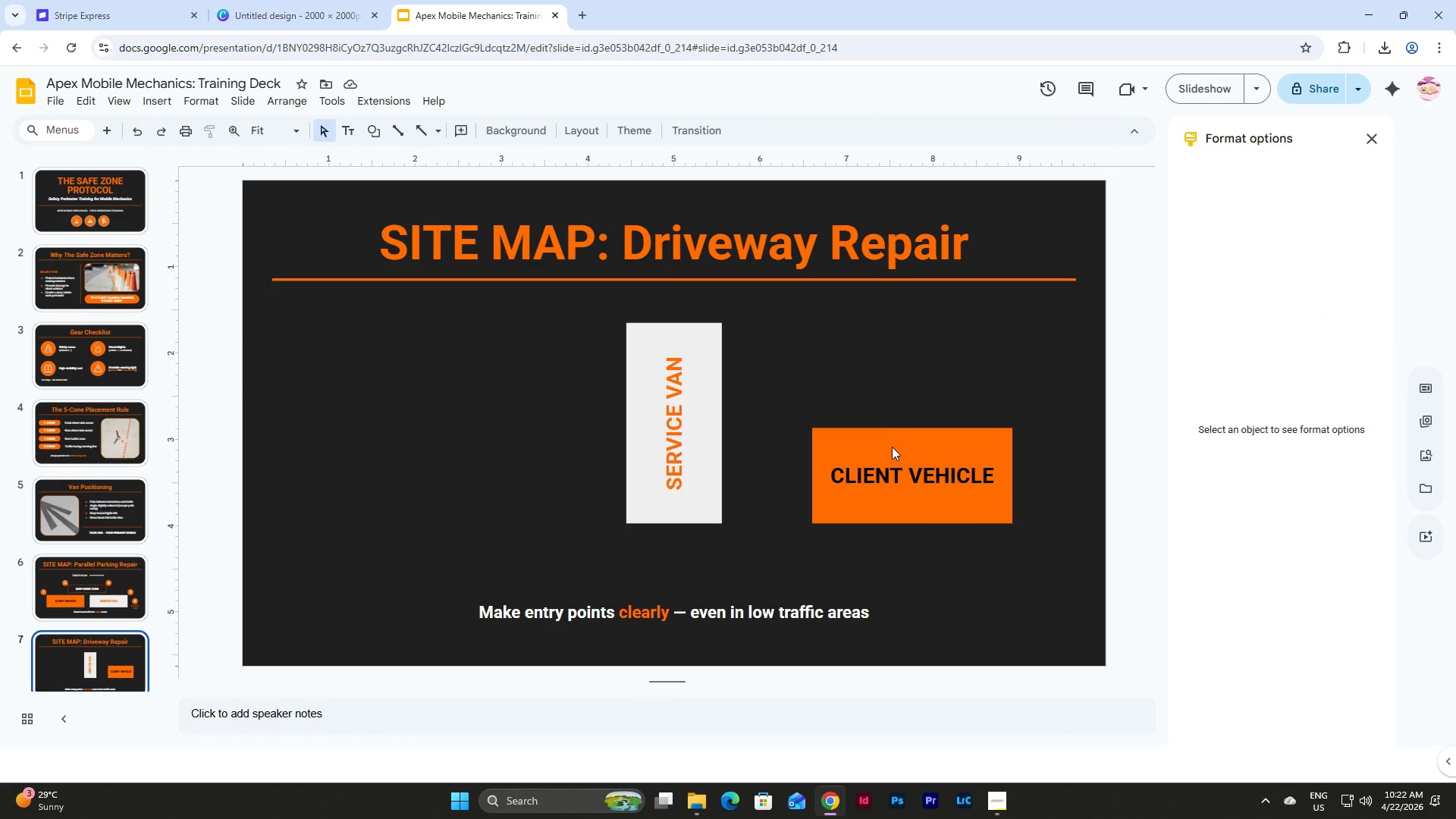 
wait(12.59)
 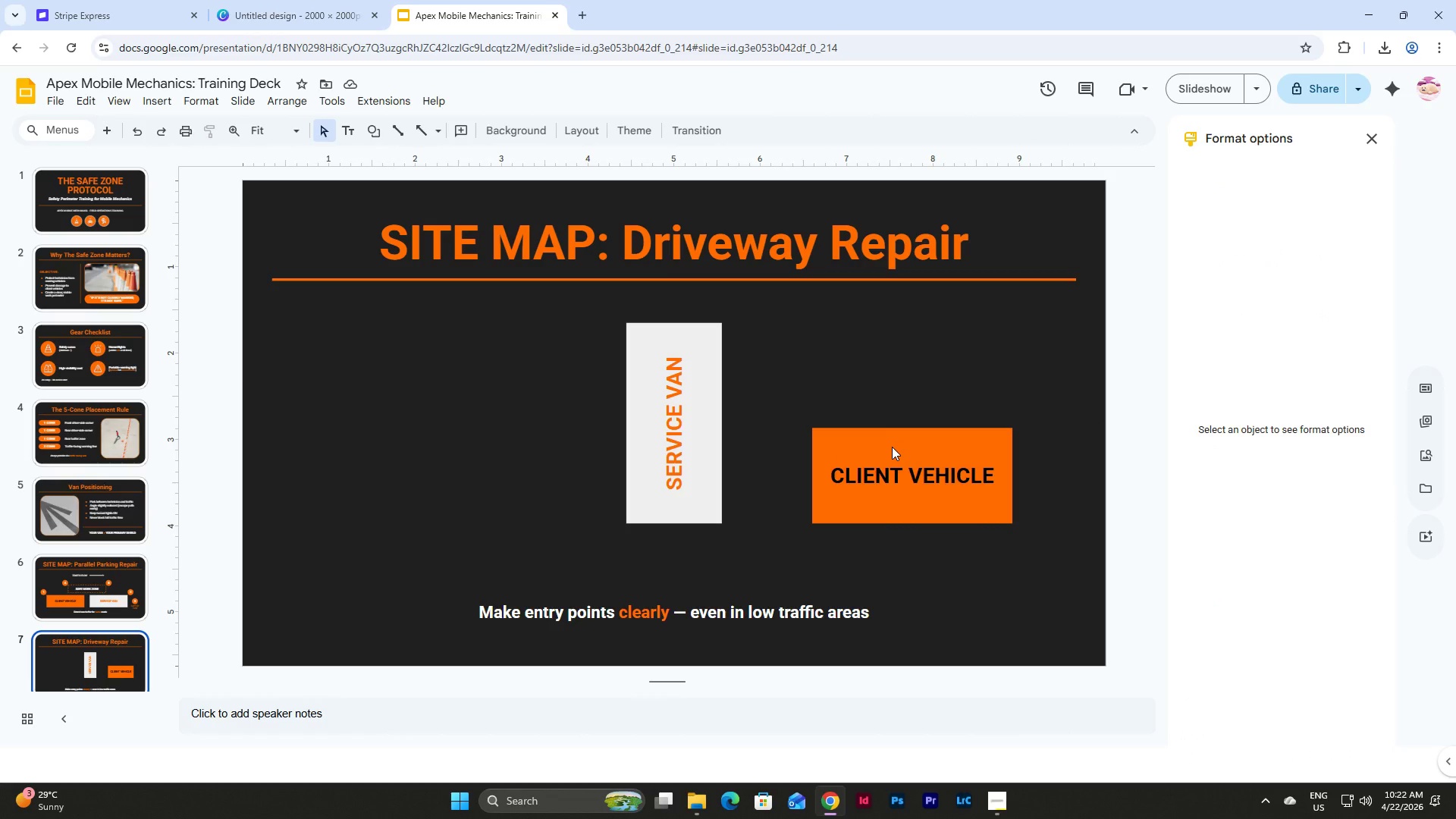 
left_click_drag(start_coordinate=[789, 417], to_coordinate=[1032, 559])
 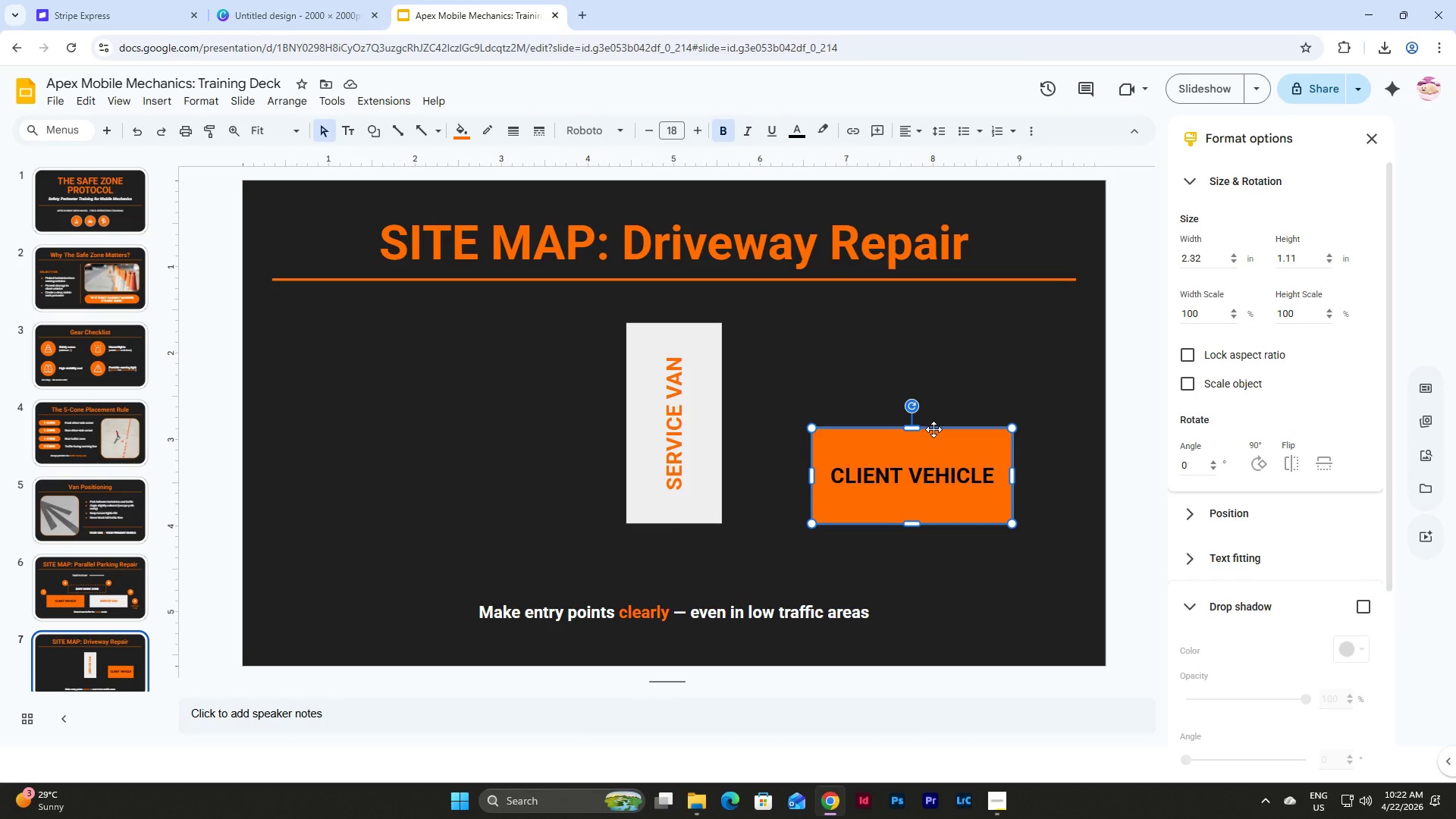 
left_click_drag(start_coordinate=[934, 429], to_coordinate=[924, 429])
 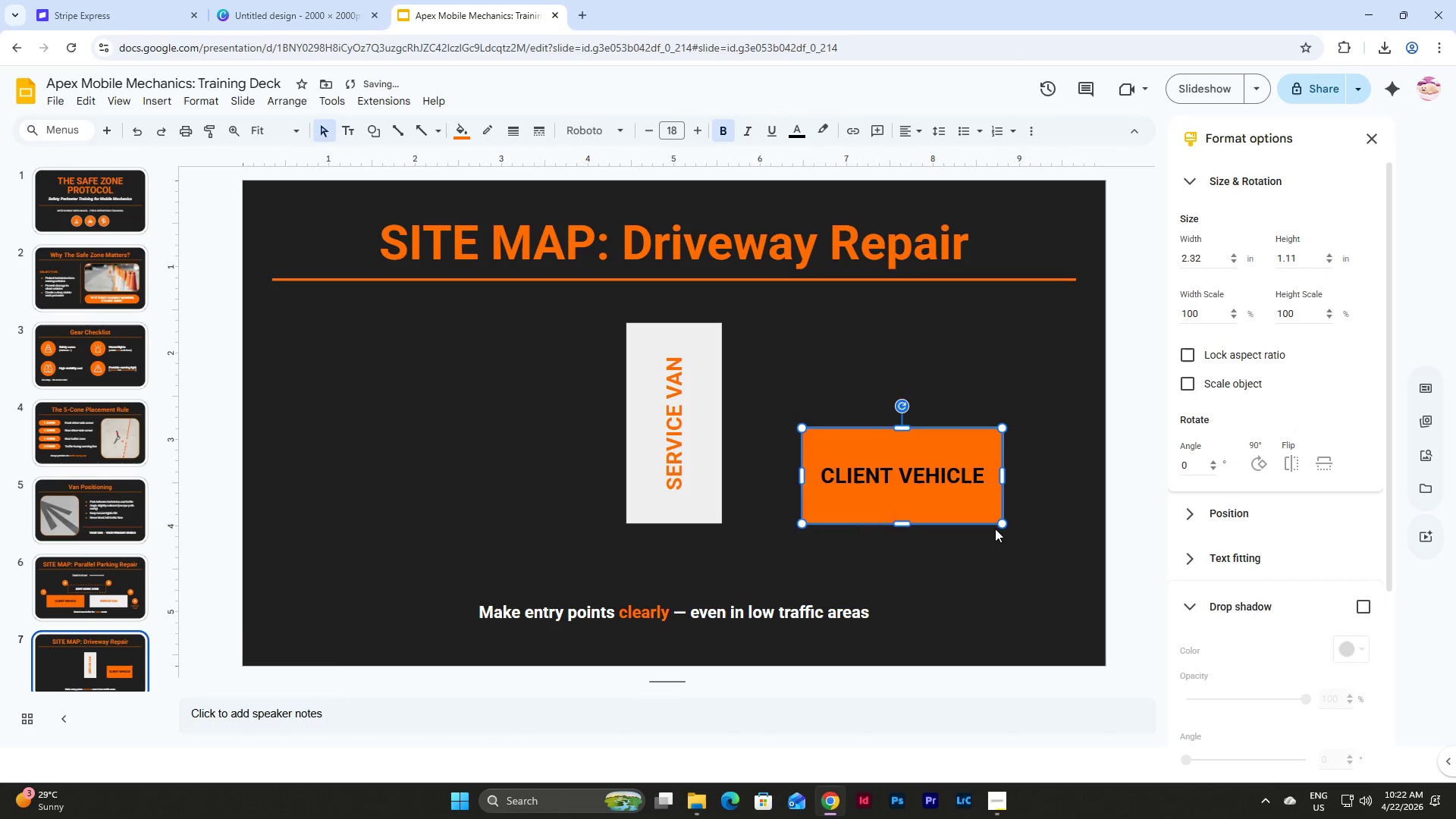 
left_click([995, 529])
 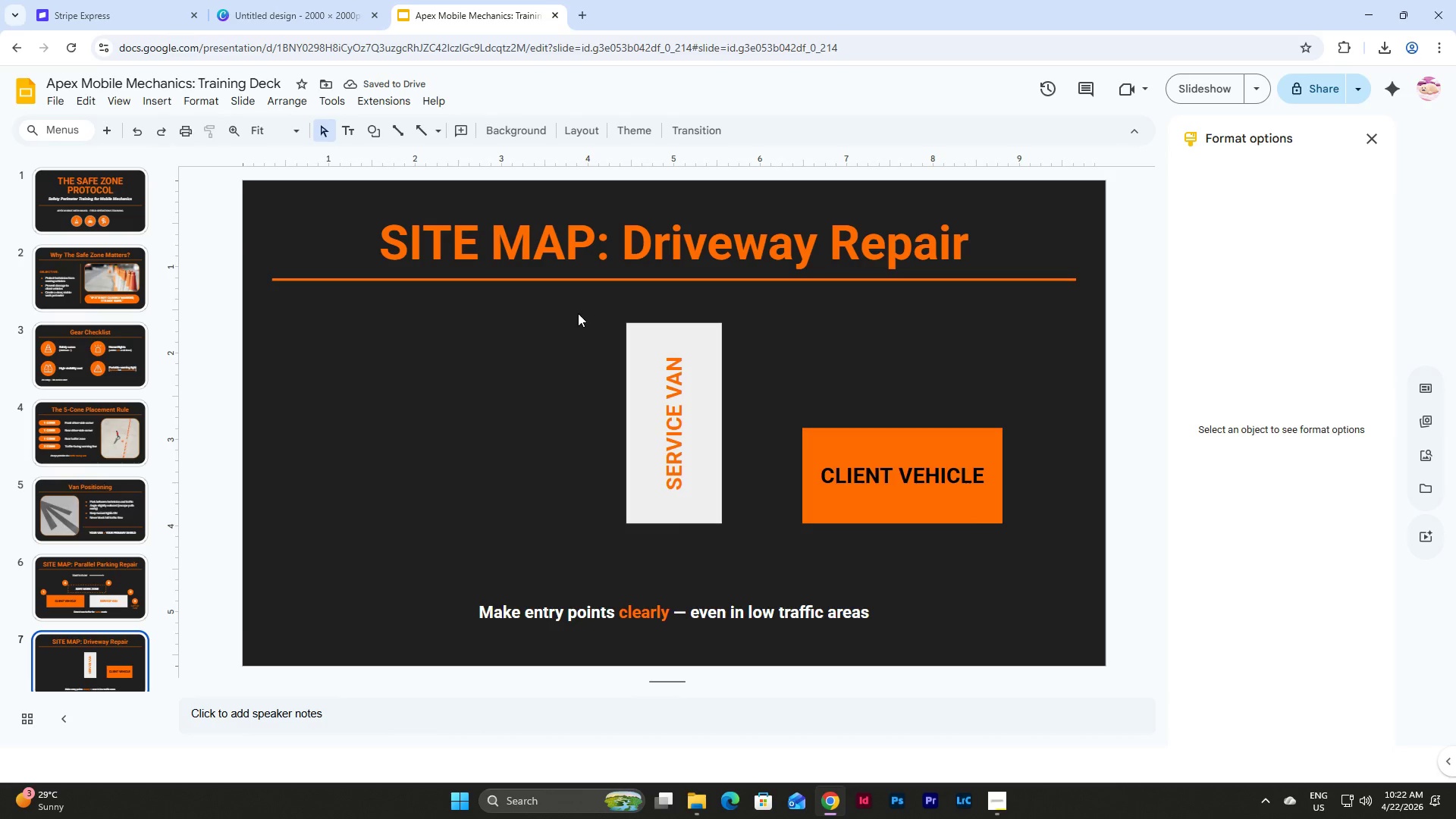 
left_click([653, 329])
 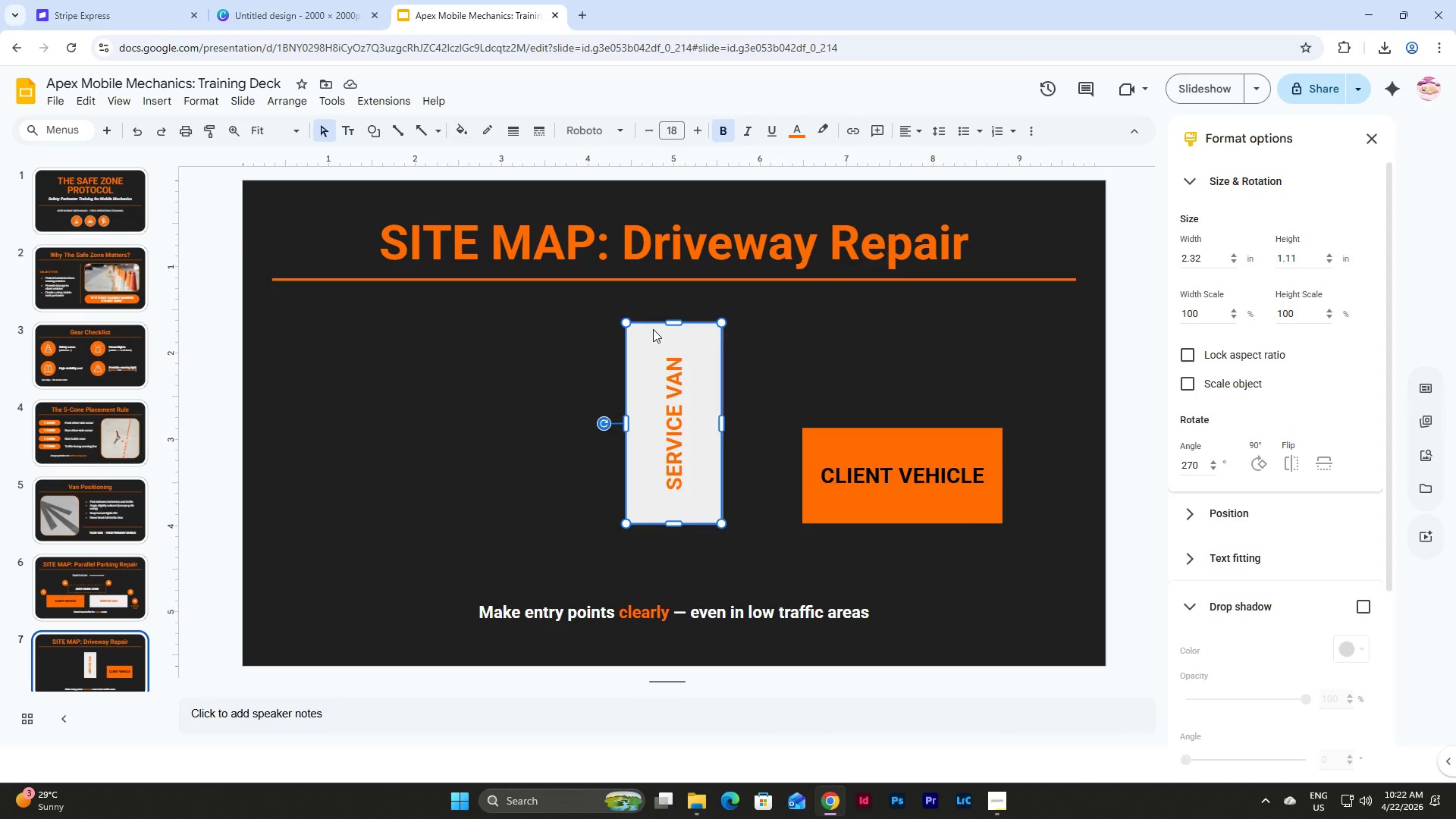 
hold_key(key=ControlLeft, duration=1.11)
 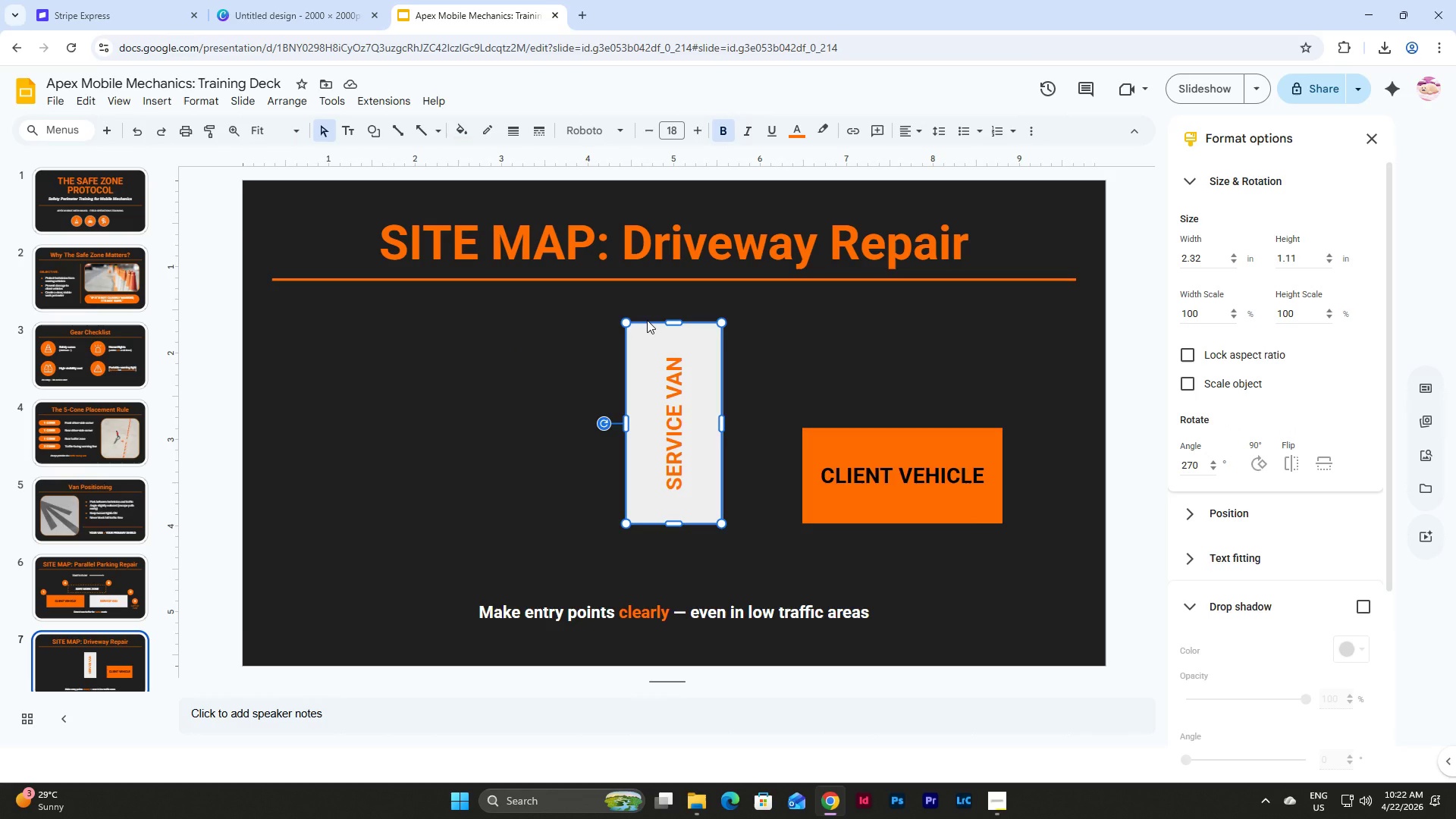 
key(Control+D)
 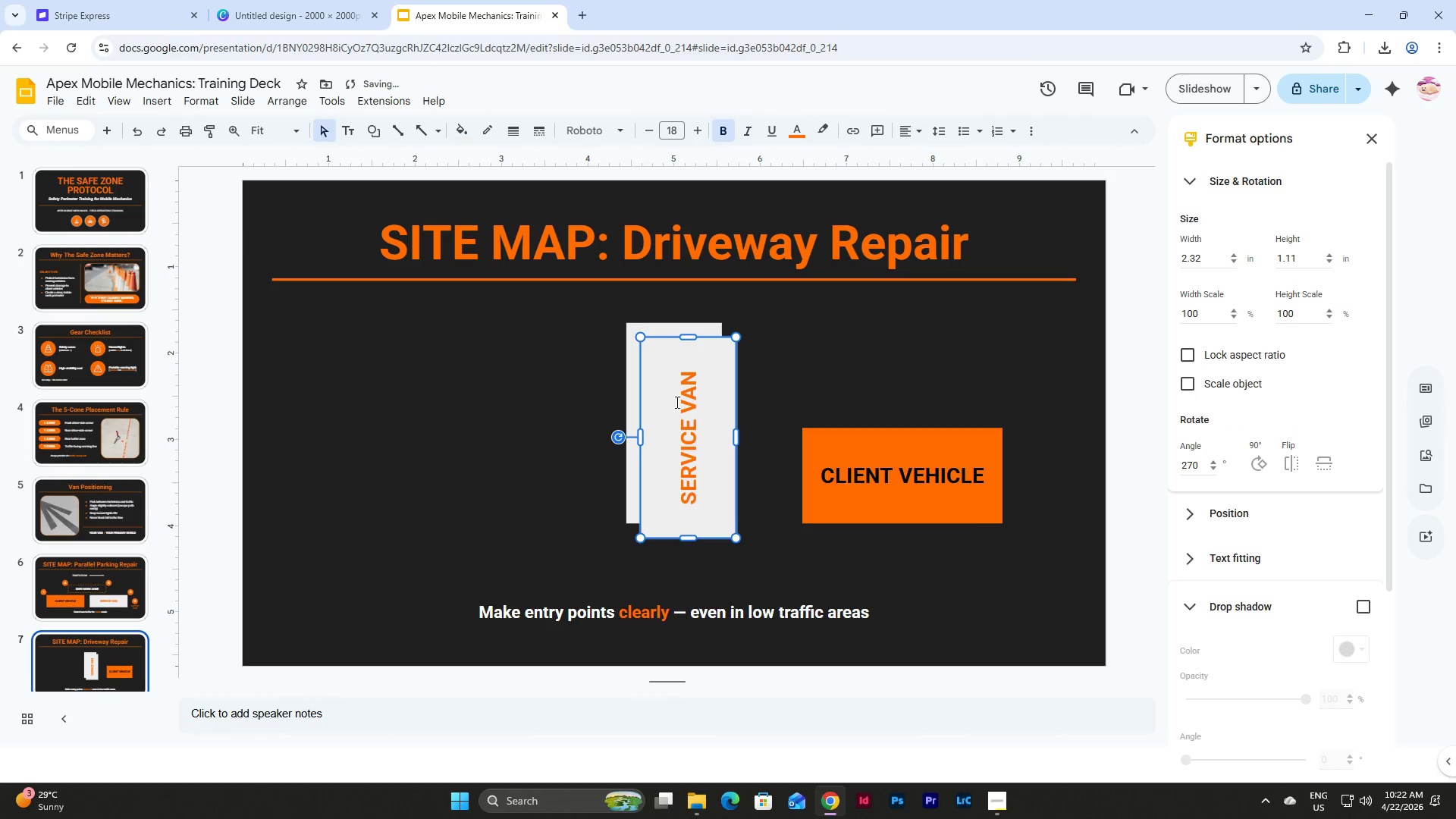 
left_click_drag(start_coordinate=[673, 401], to_coordinate=[488, 373])
 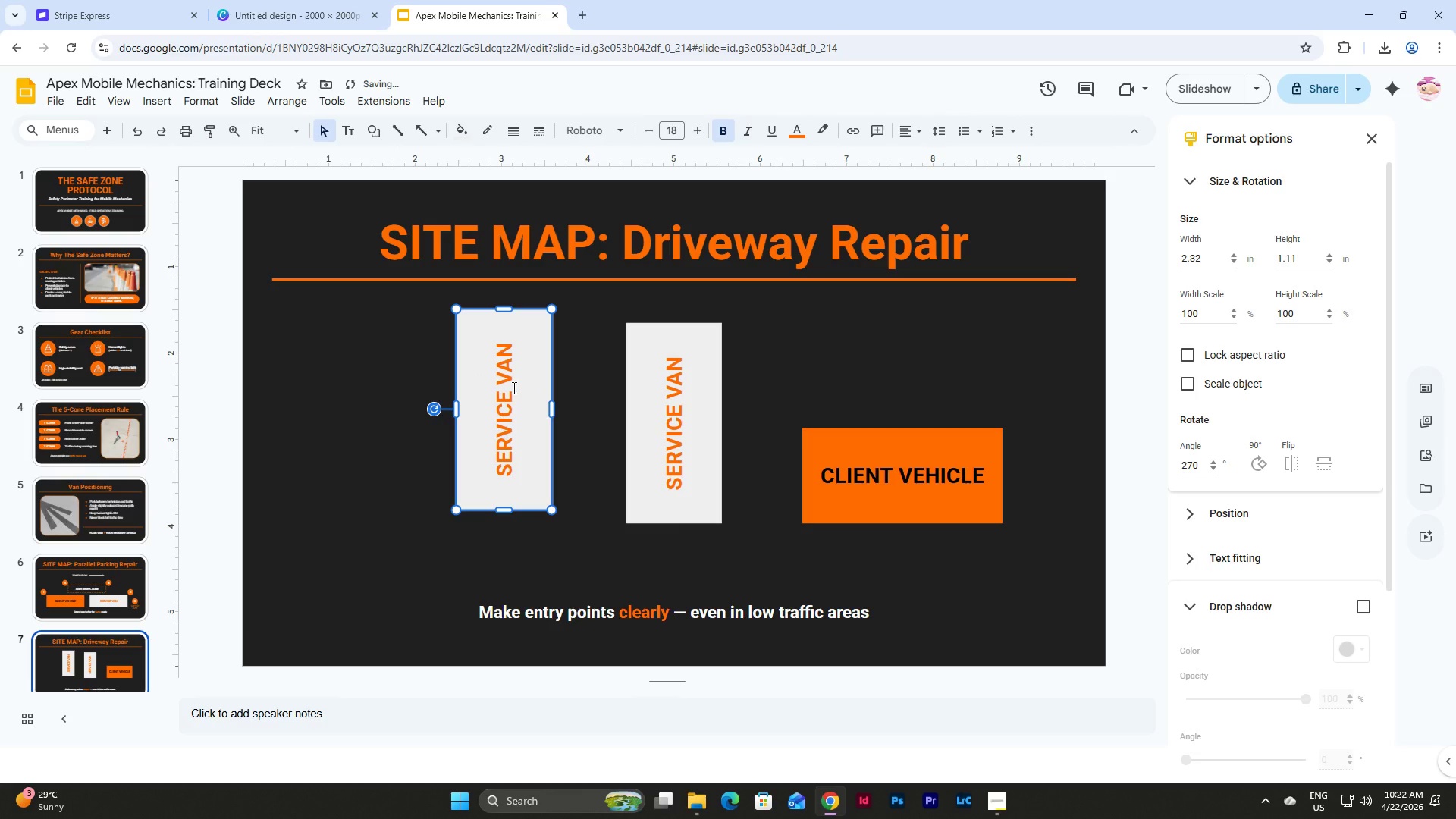 
left_click([513, 388])
 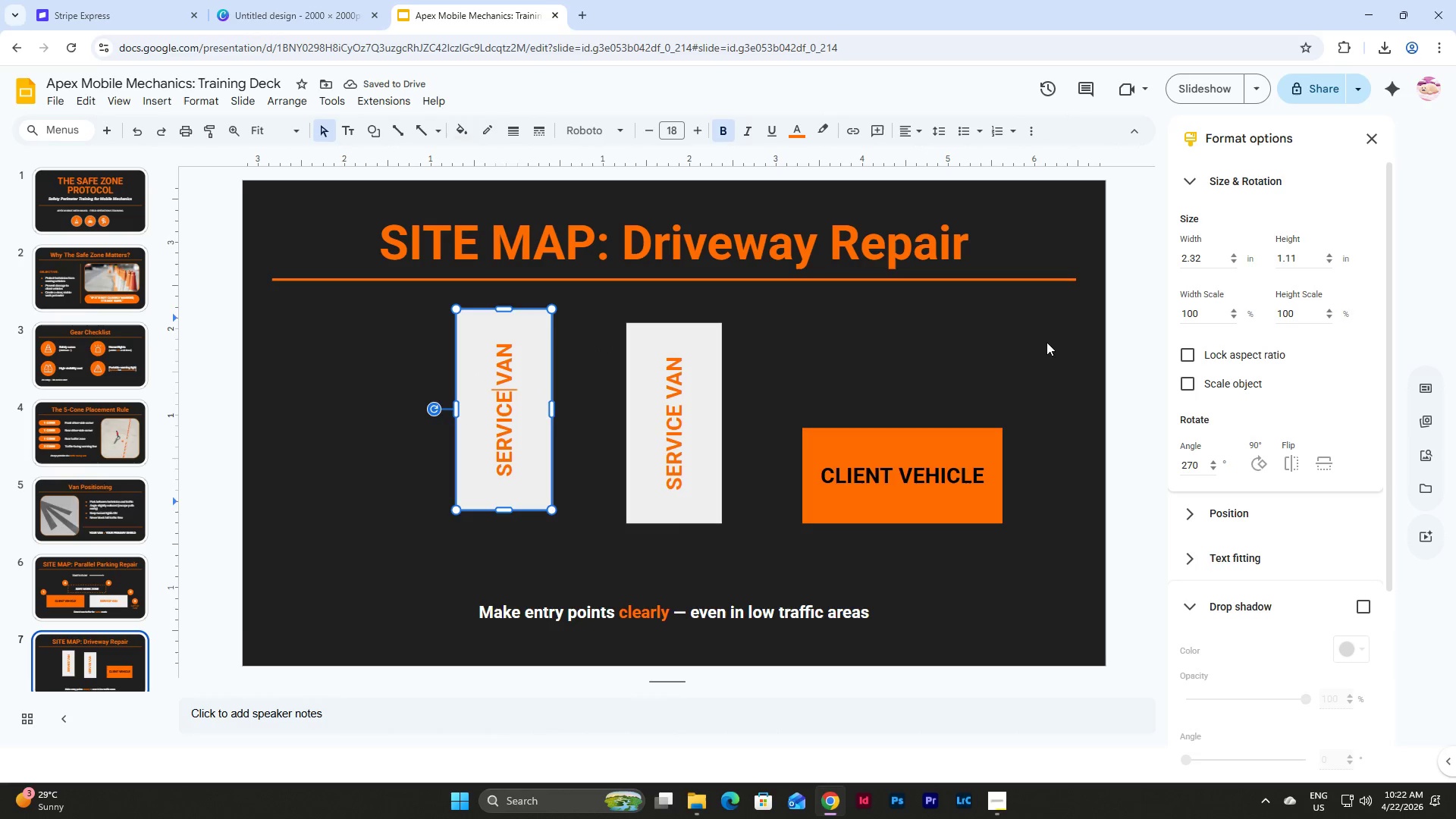 
left_click([1252, 461])
 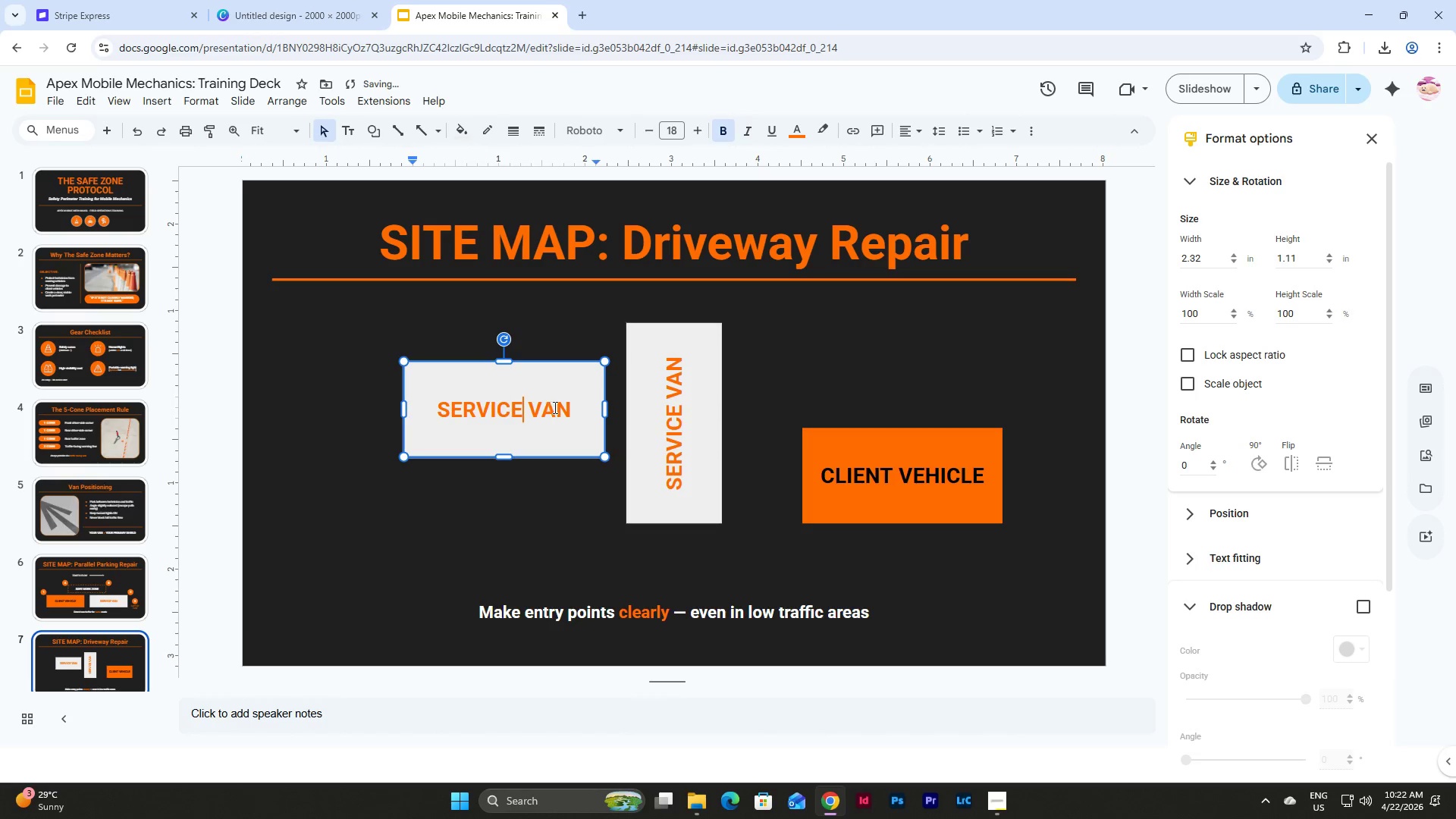 
left_click_drag(start_coordinate=[574, 407], to_coordinate=[414, 406])
 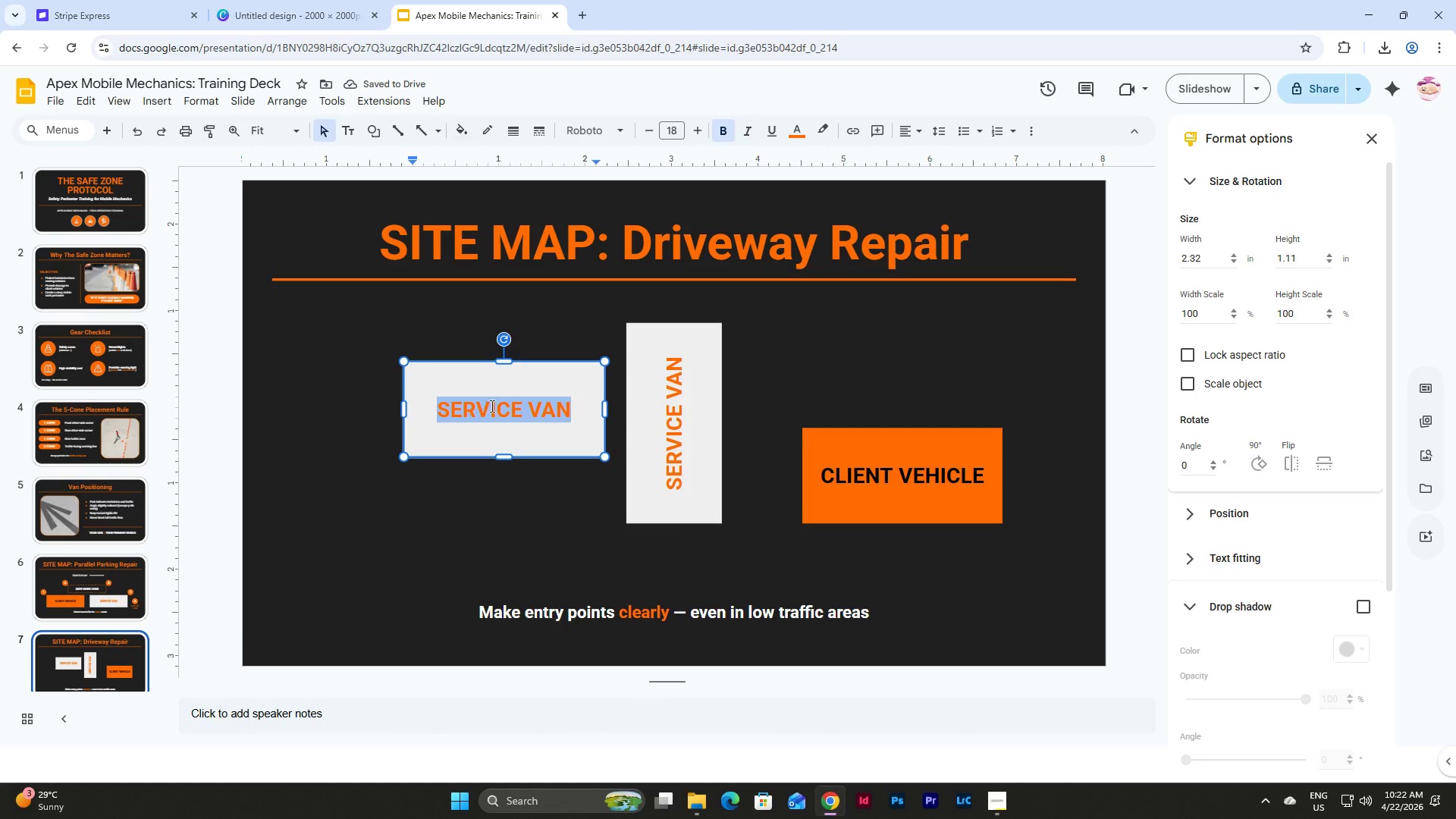 
key(Backspace)
 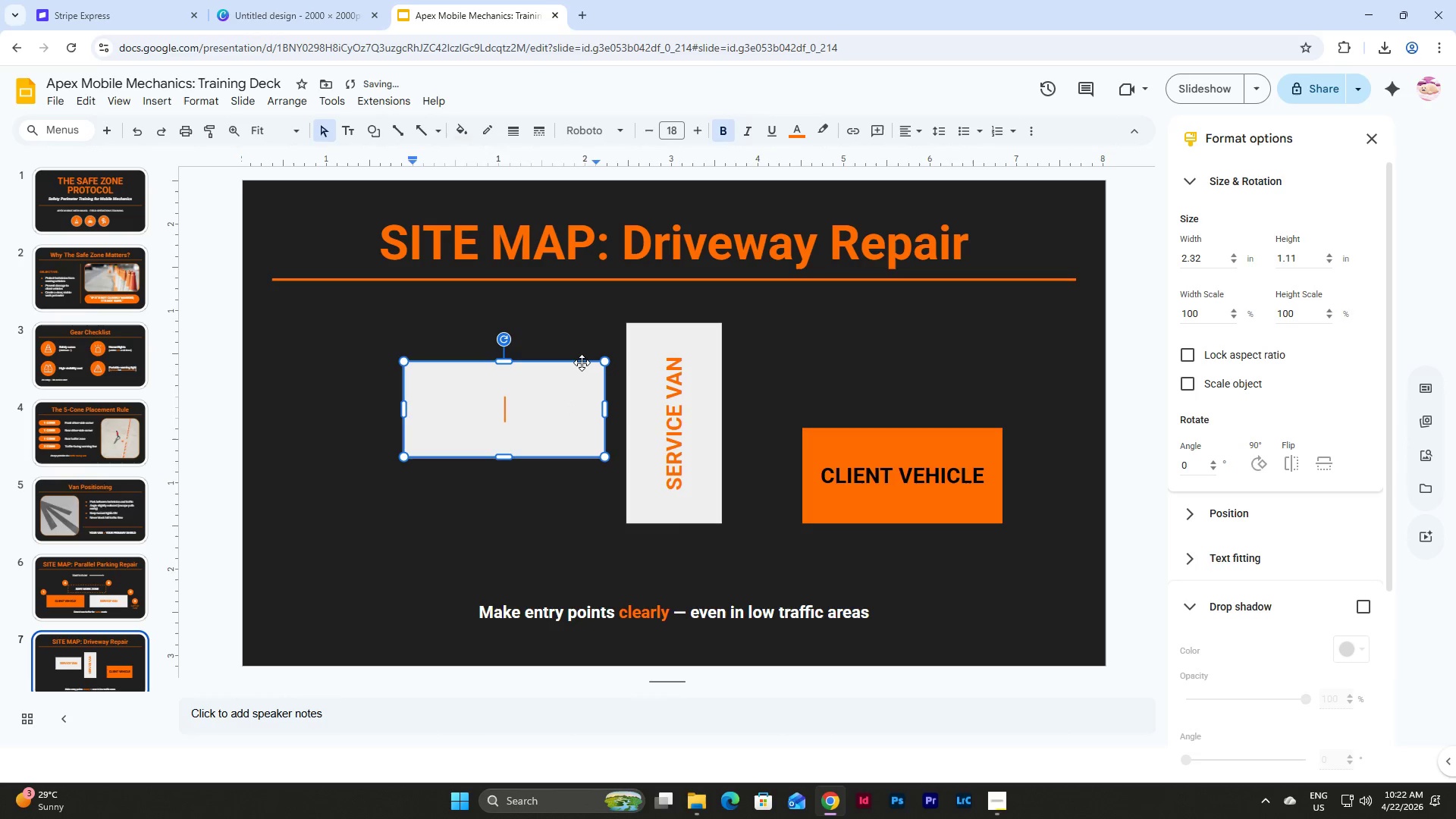 
left_click([582, 362])
 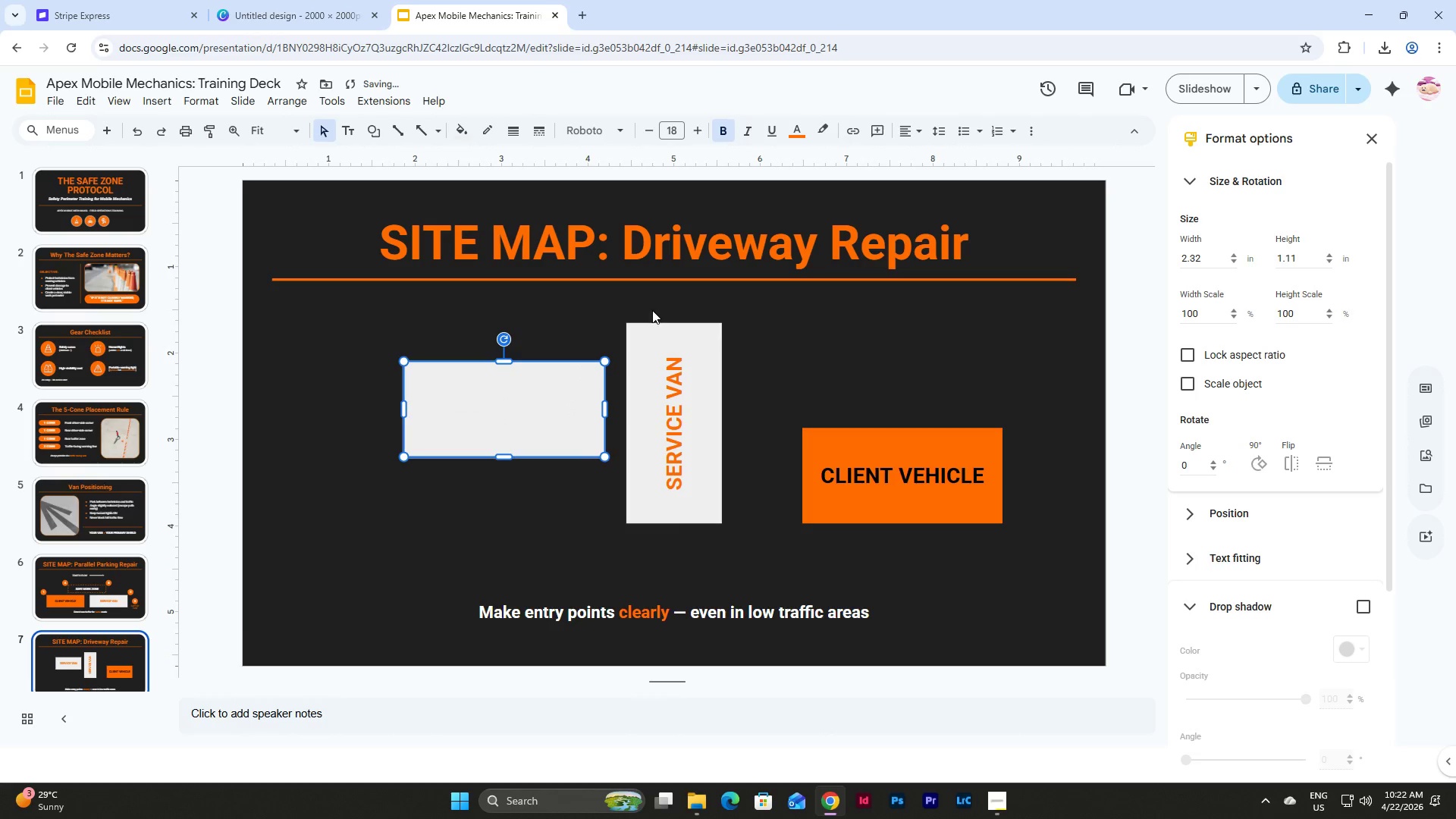 
key(Backspace)
 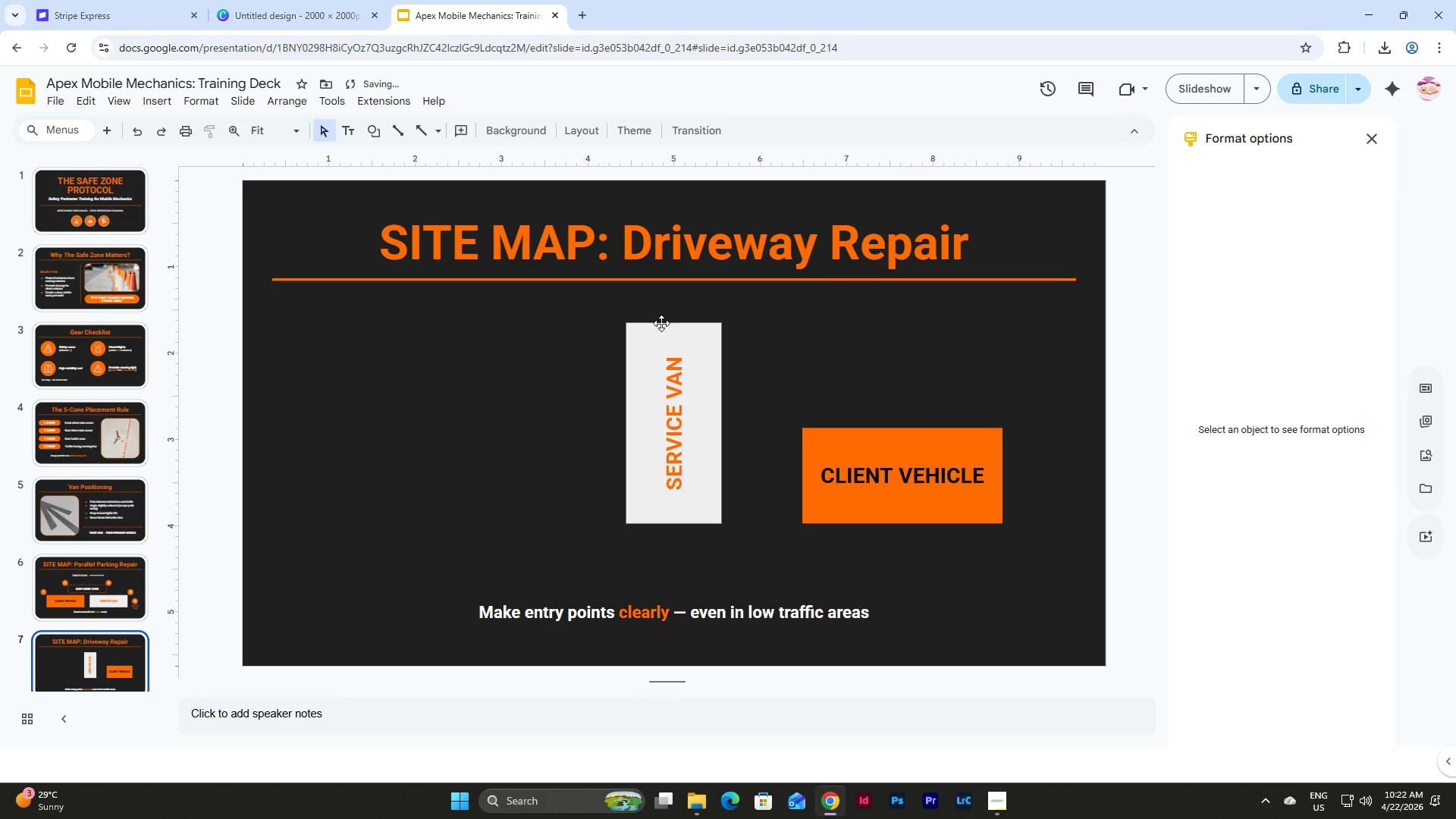 
key(Control+Z)
 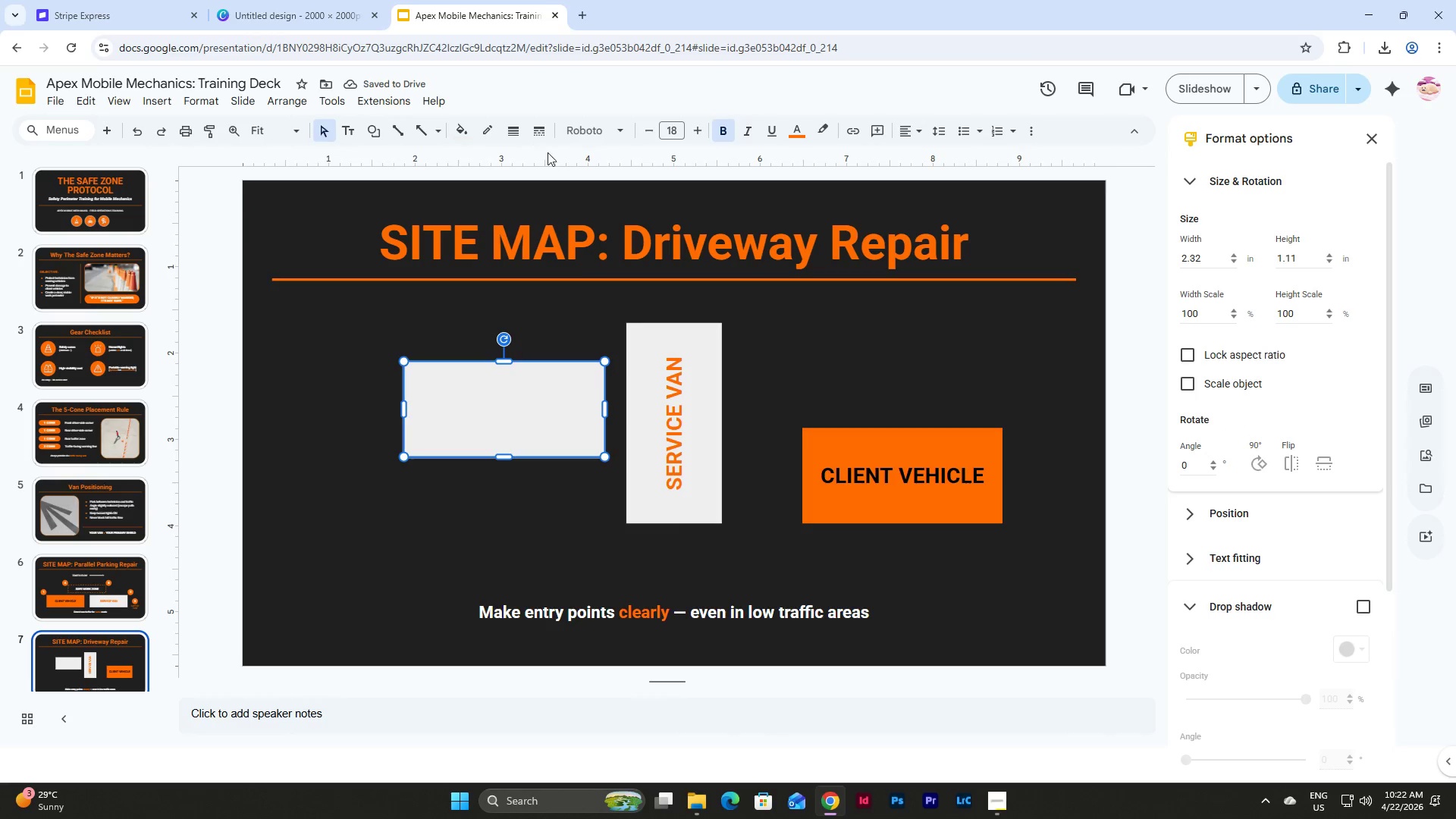 
wait(5.25)
 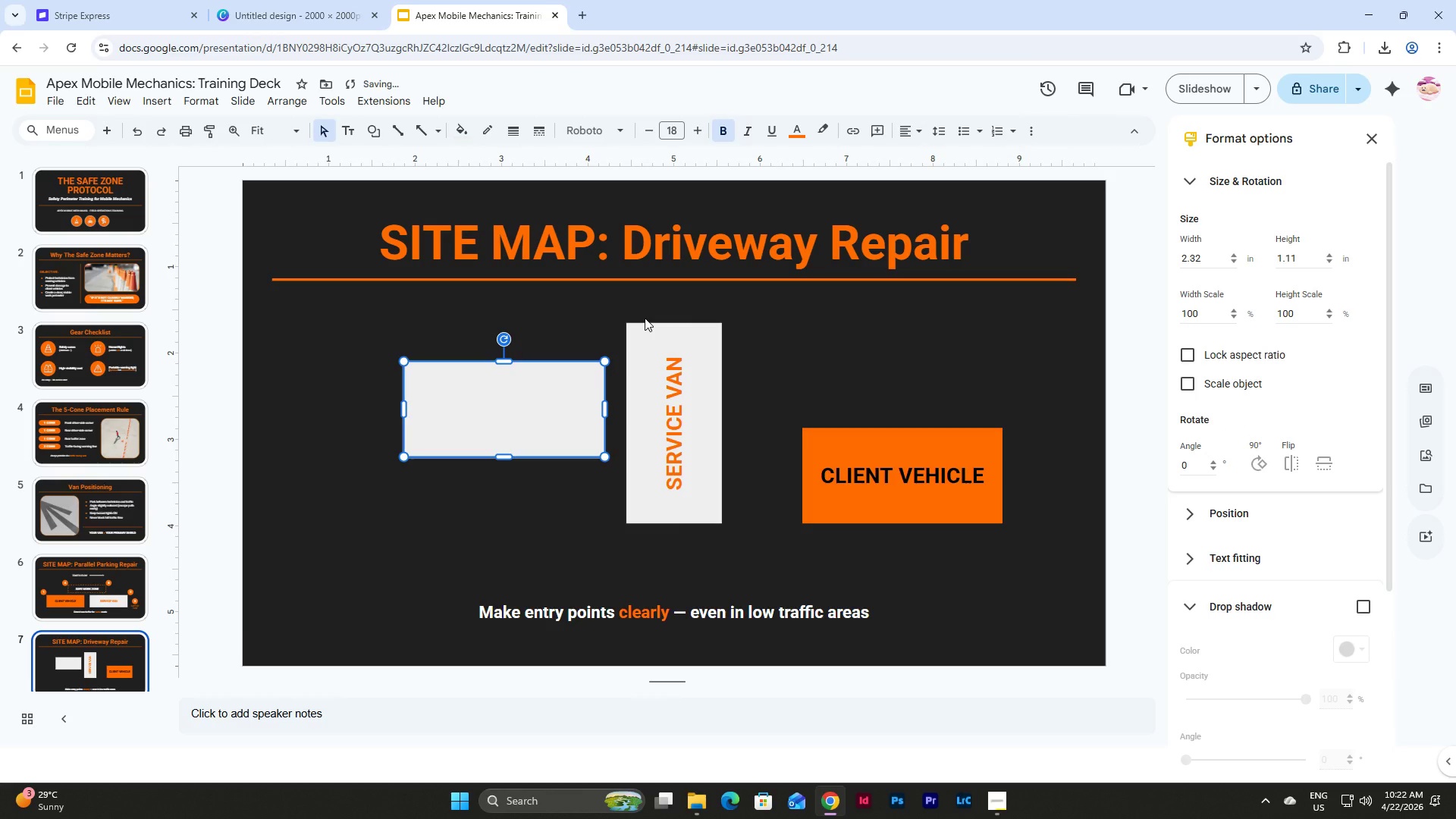 
left_click([463, 133])
 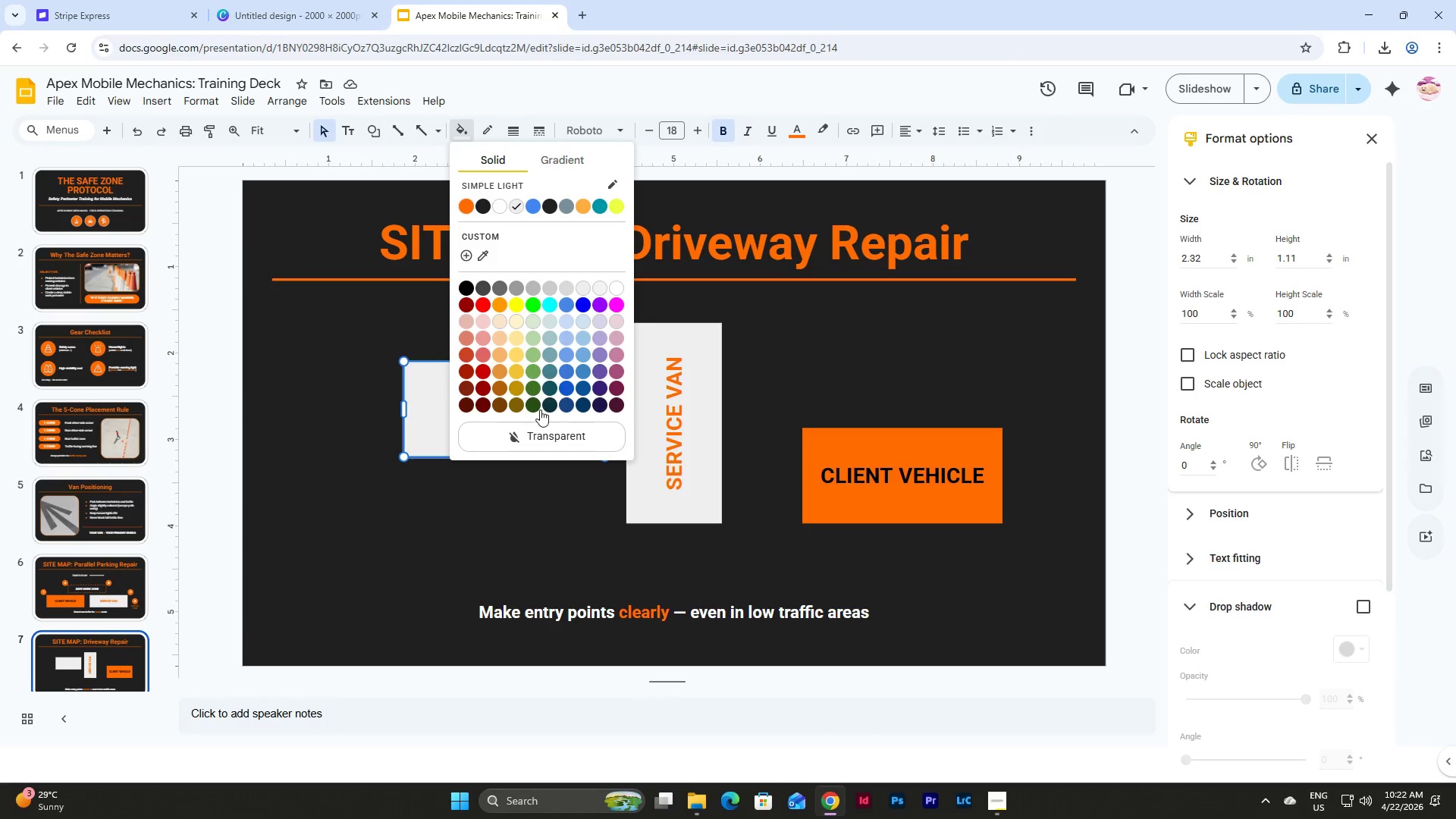 
left_click([547, 431])
 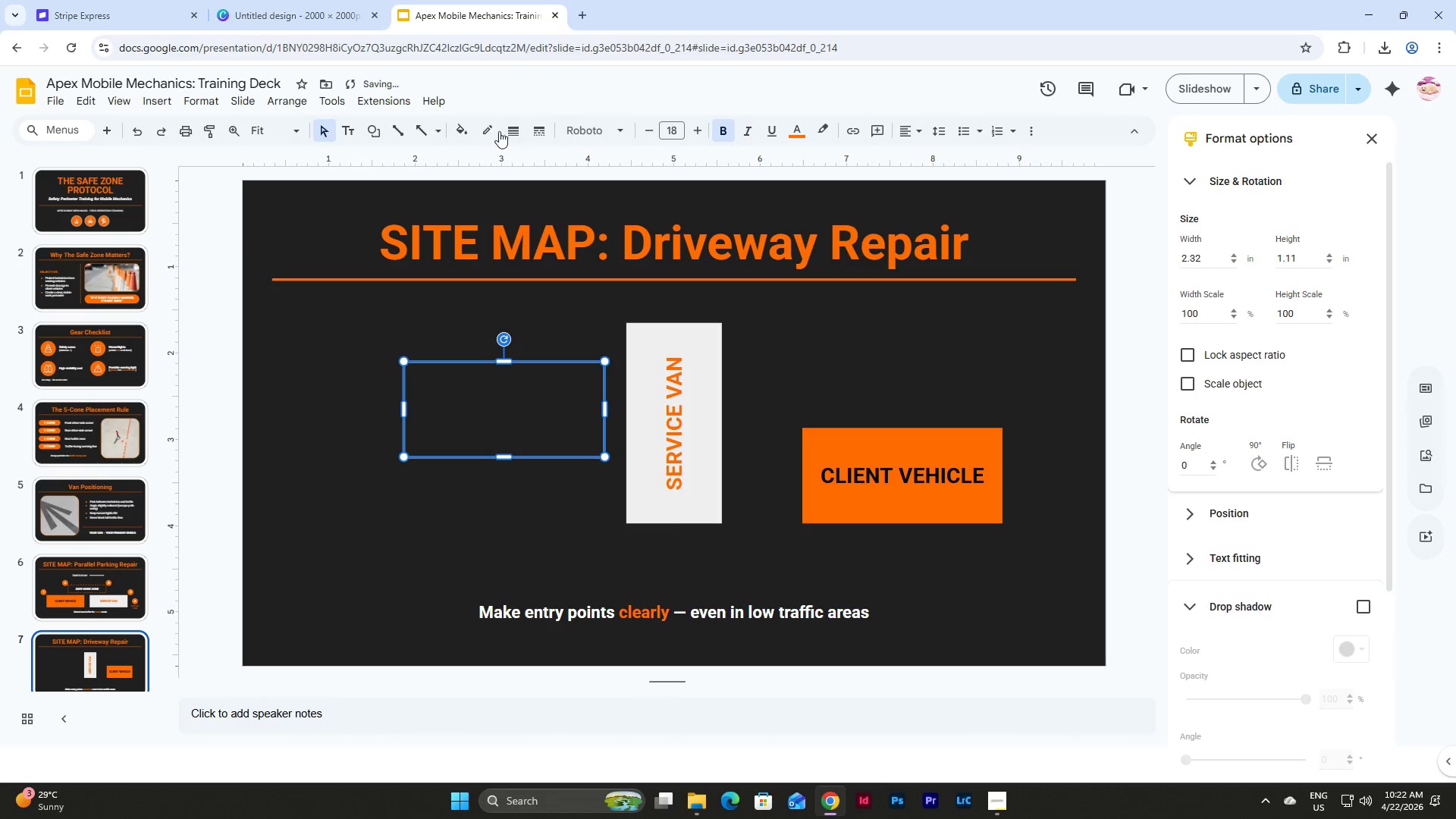 
left_click([486, 127])
 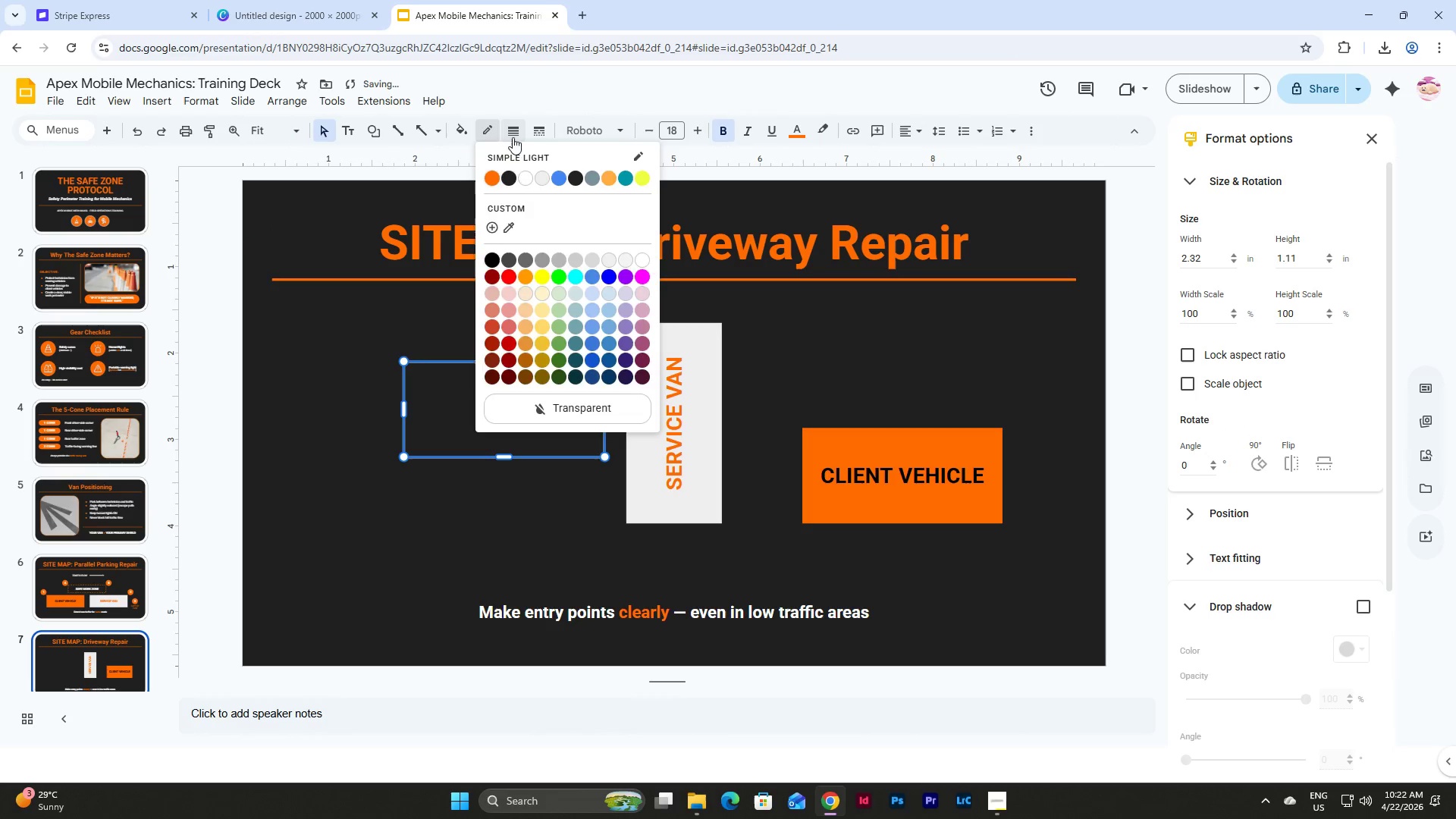 
left_click([513, 133])
 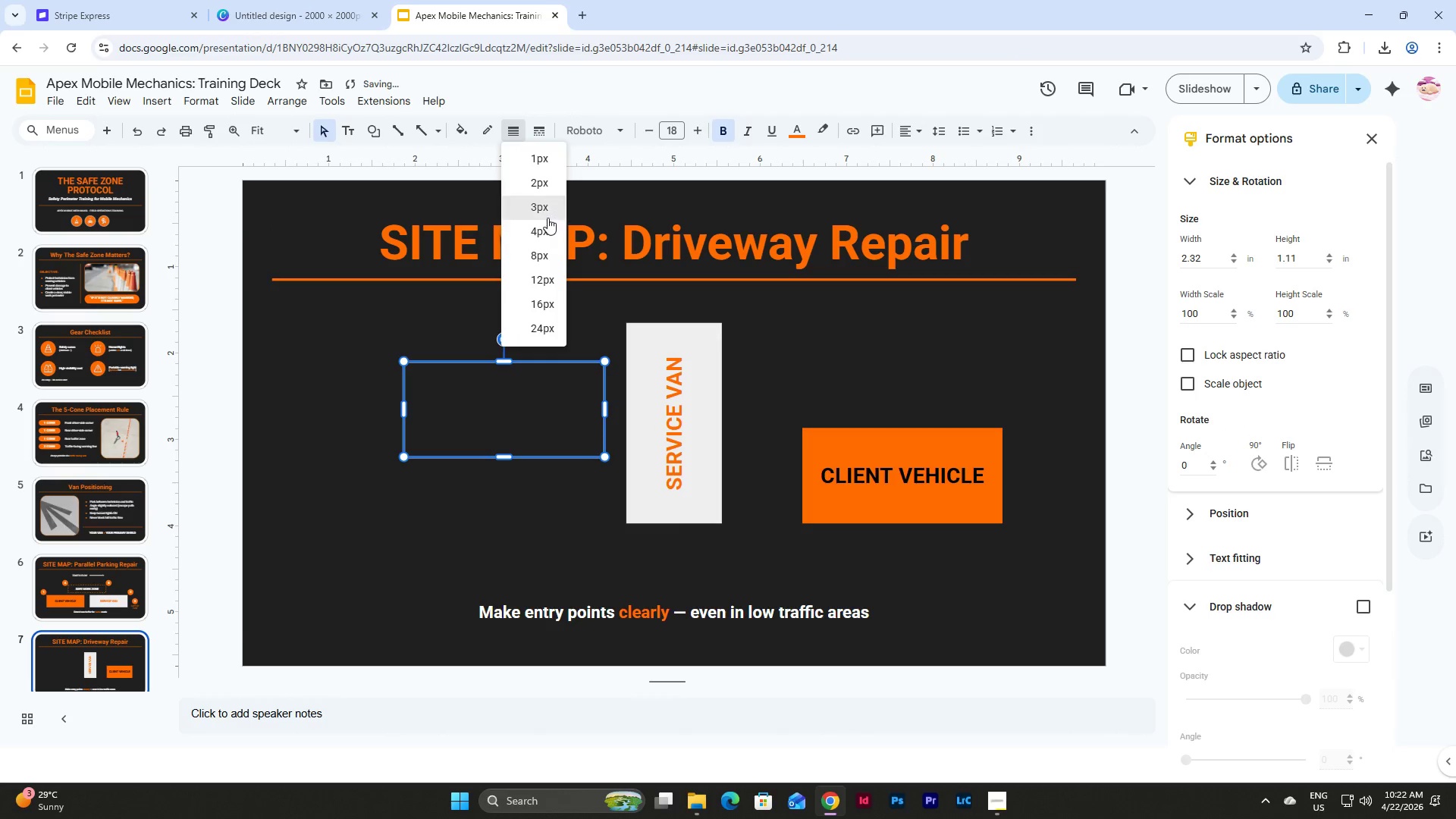 
left_click([546, 209])
 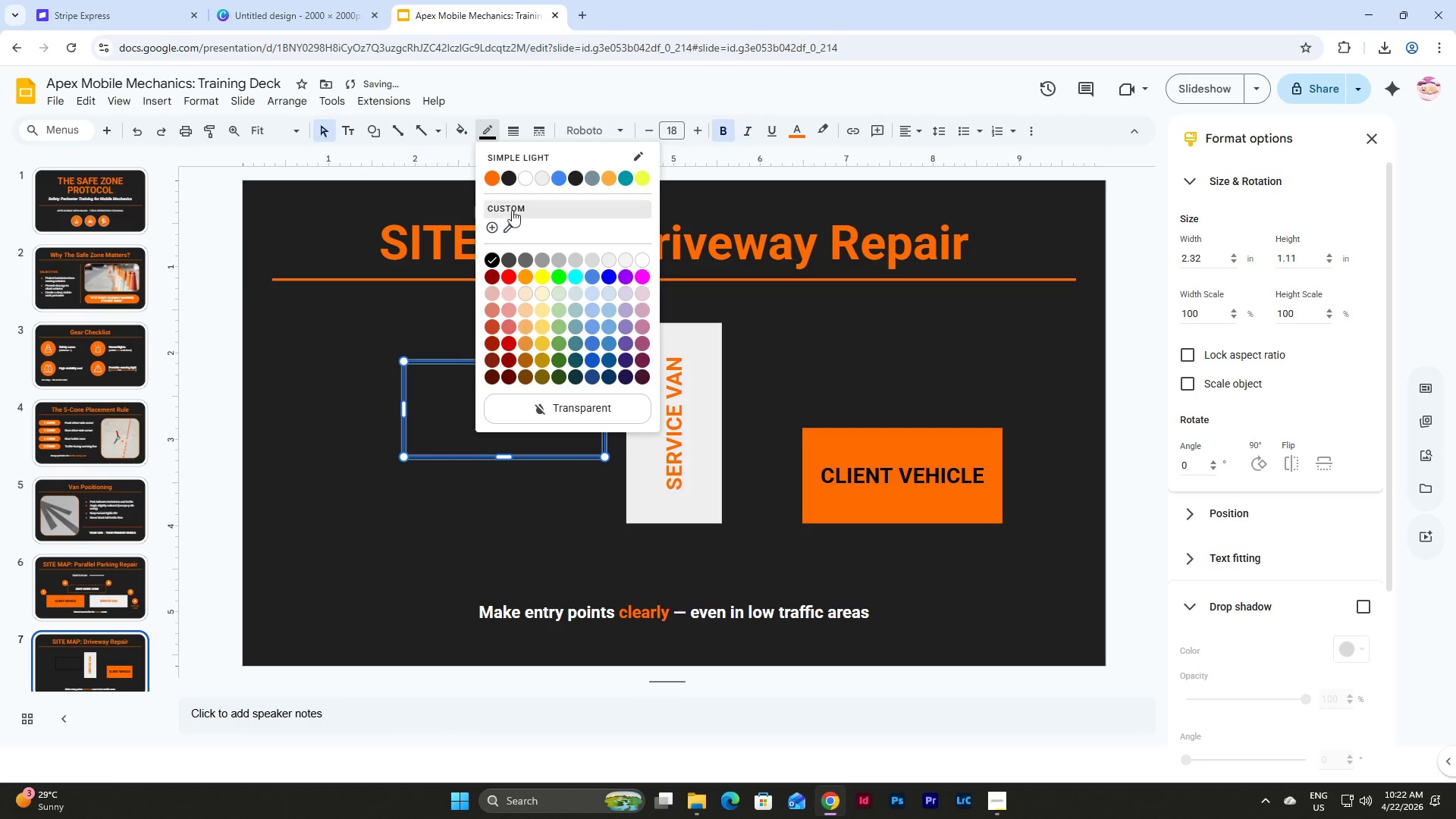 
left_click([492, 174])
 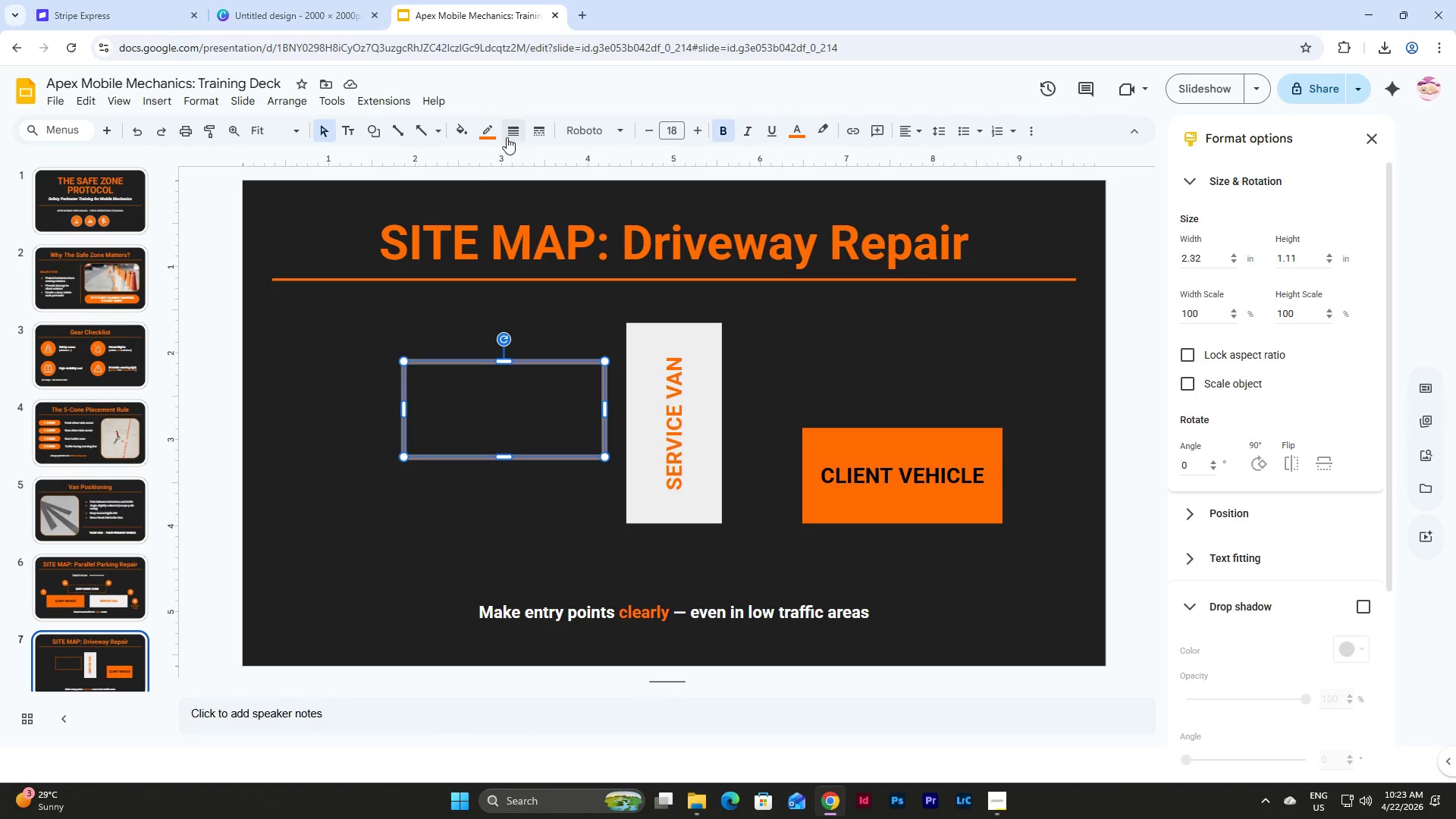 
wait(7.23)
 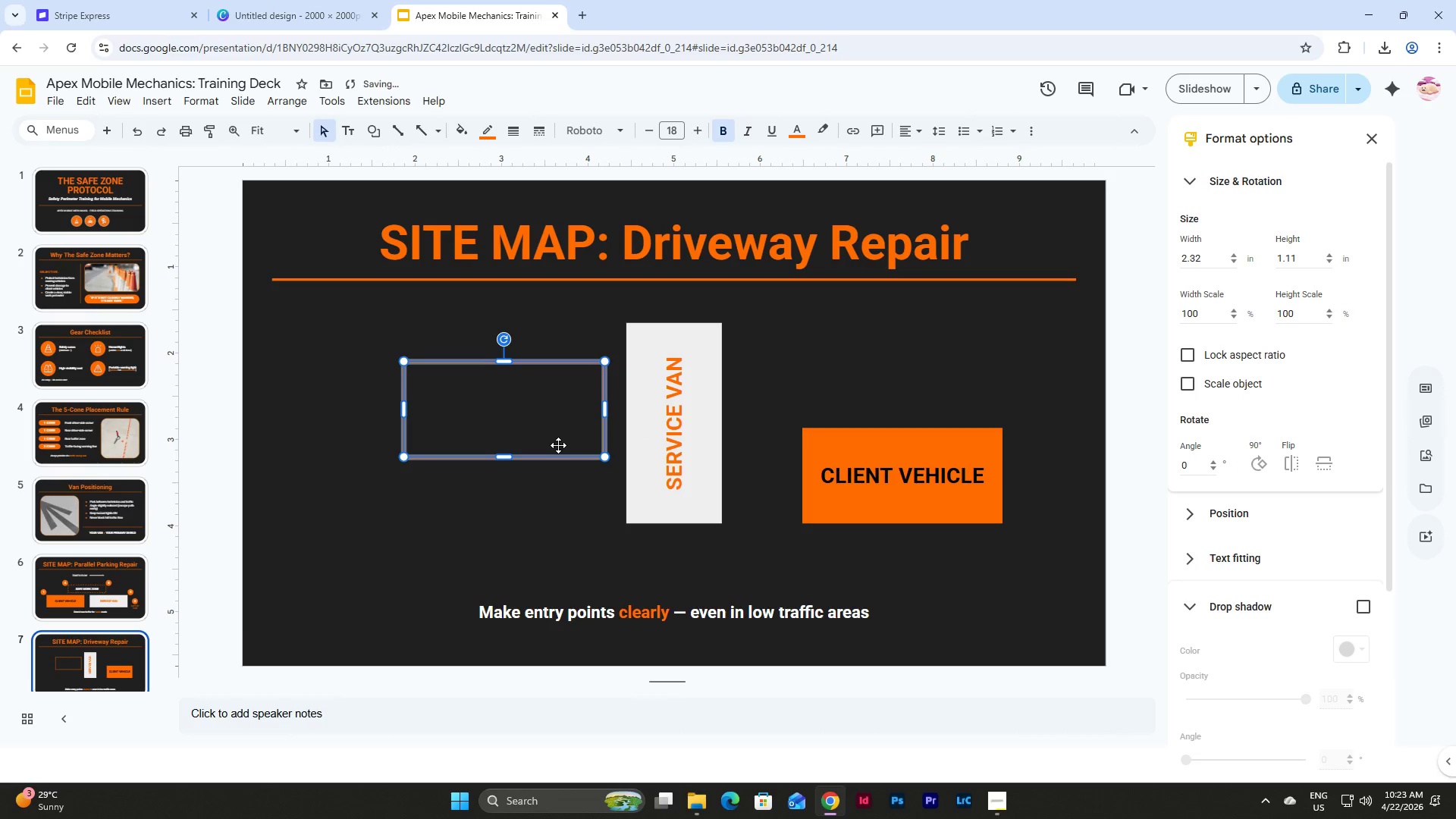 
left_click([525, 181])
 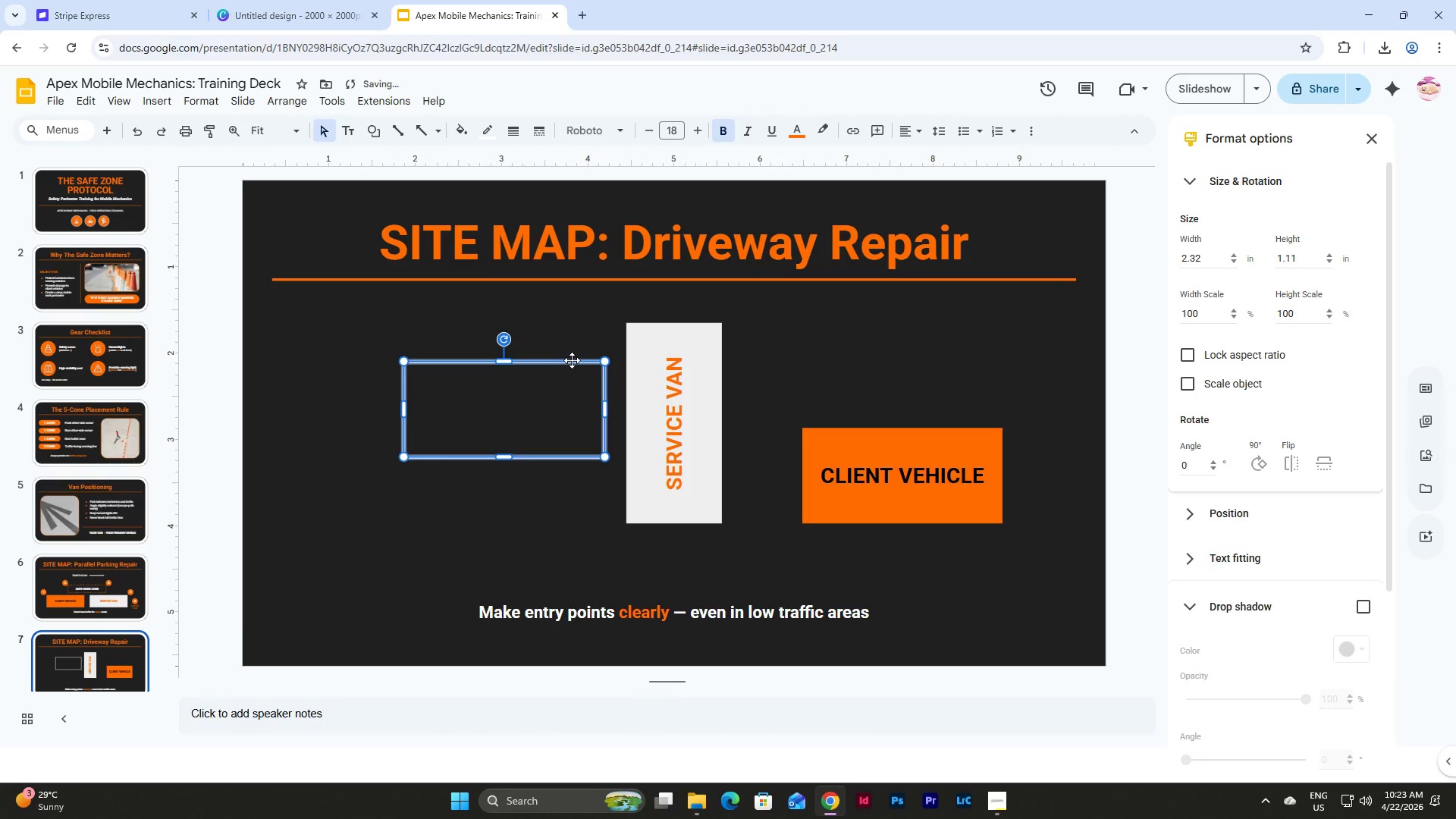 
left_click_drag(start_coordinate=[570, 360], to_coordinate=[636, 298])
 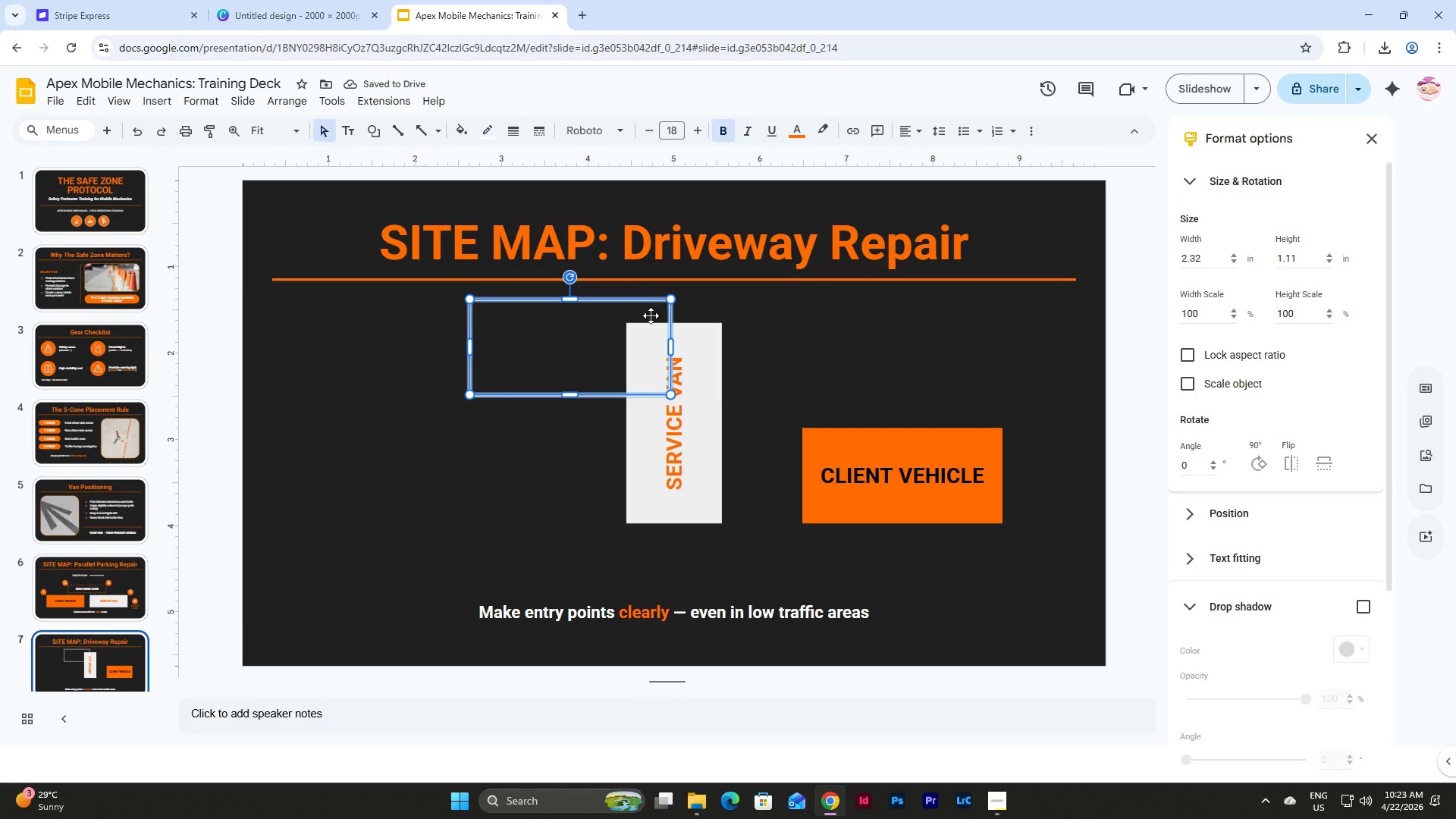 
left_click_drag(start_coordinate=[613, 299], to_coordinate=[613, 328])
 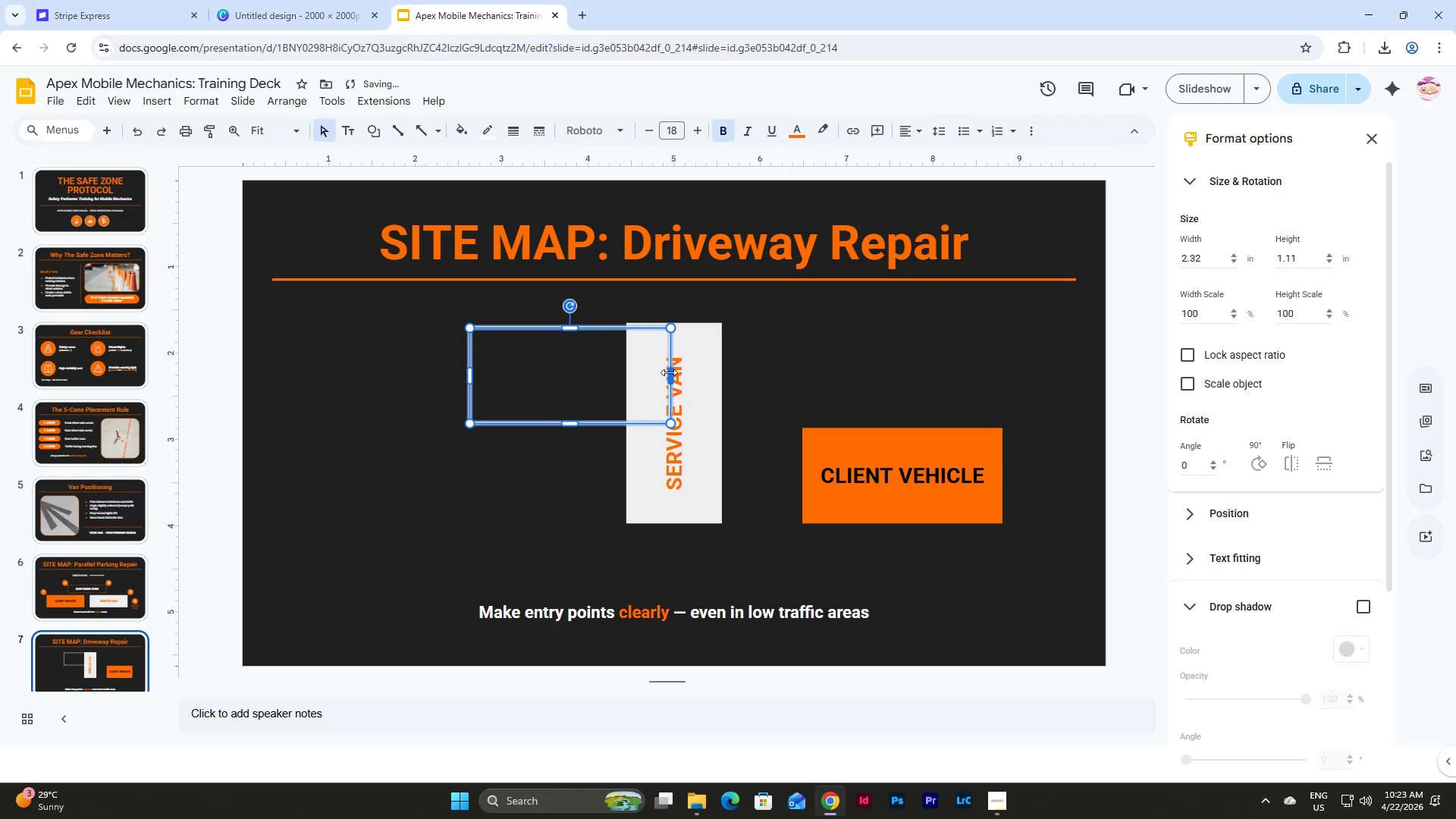 
left_click_drag(start_coordinate=[669, 372], to_coordinate=[843, 413])
 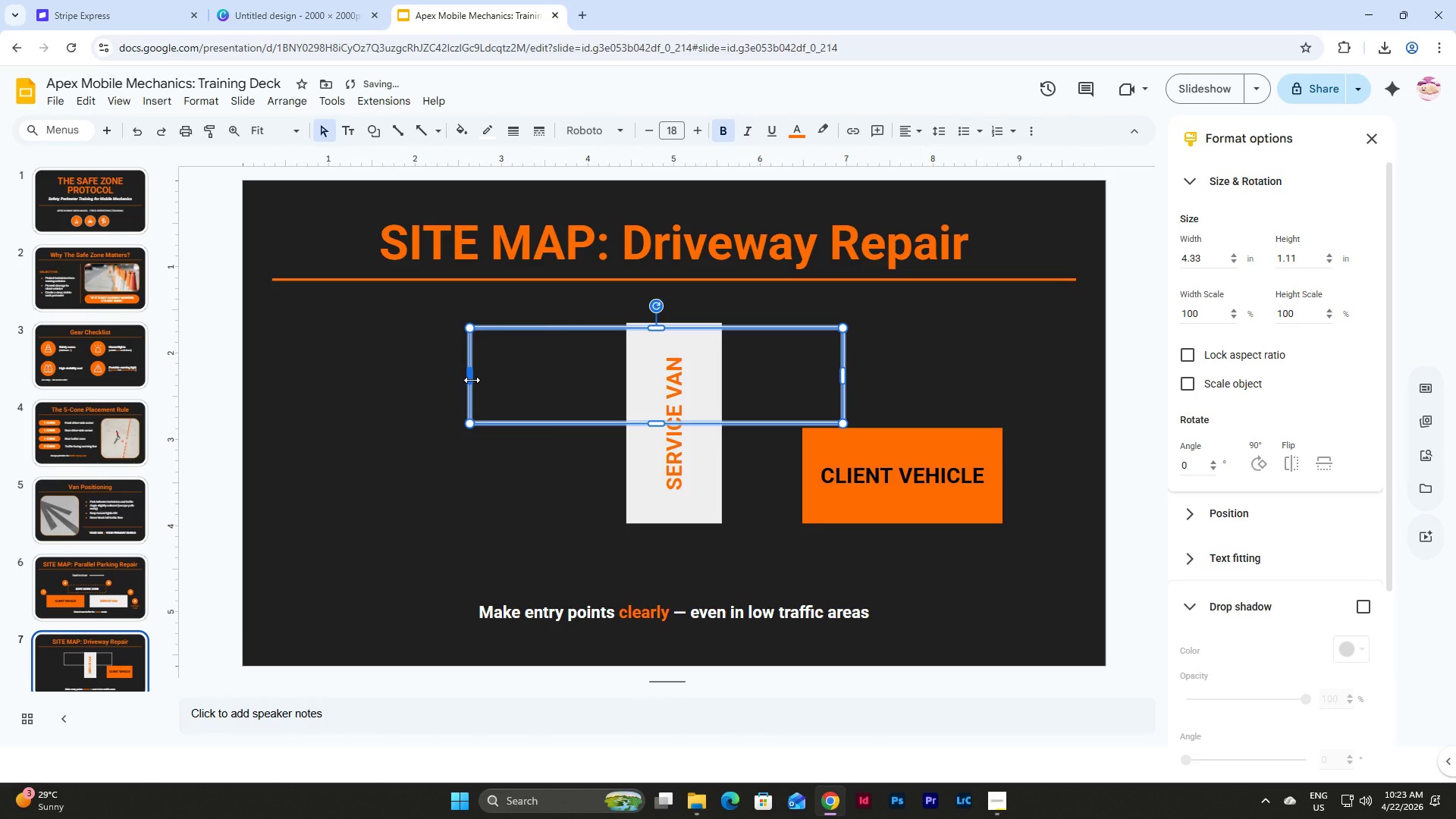 
left_click_drag(start_coordinate=[472, 380], to_coordinate=[497, 383])
 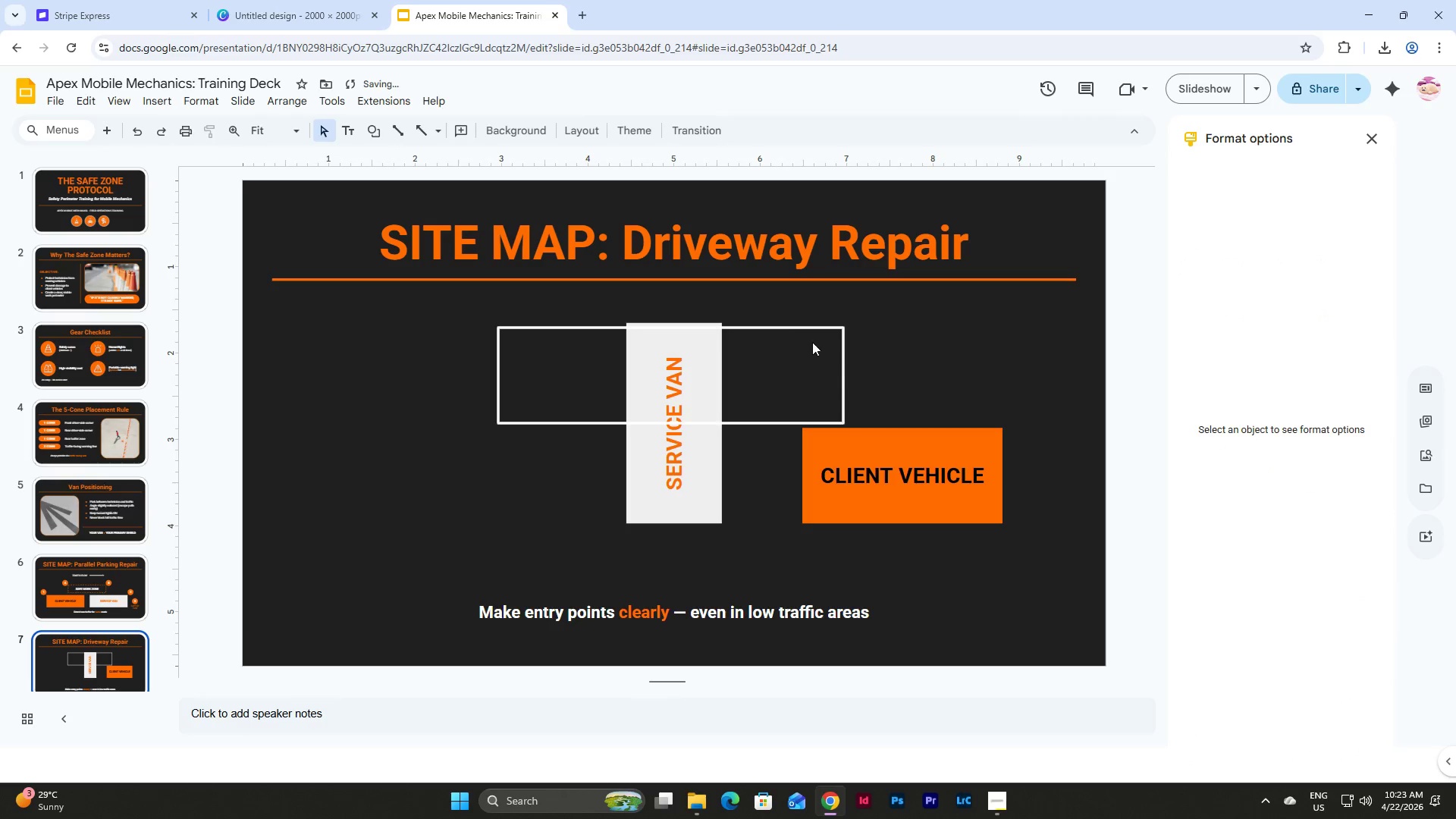 
double_click([765, 325])
 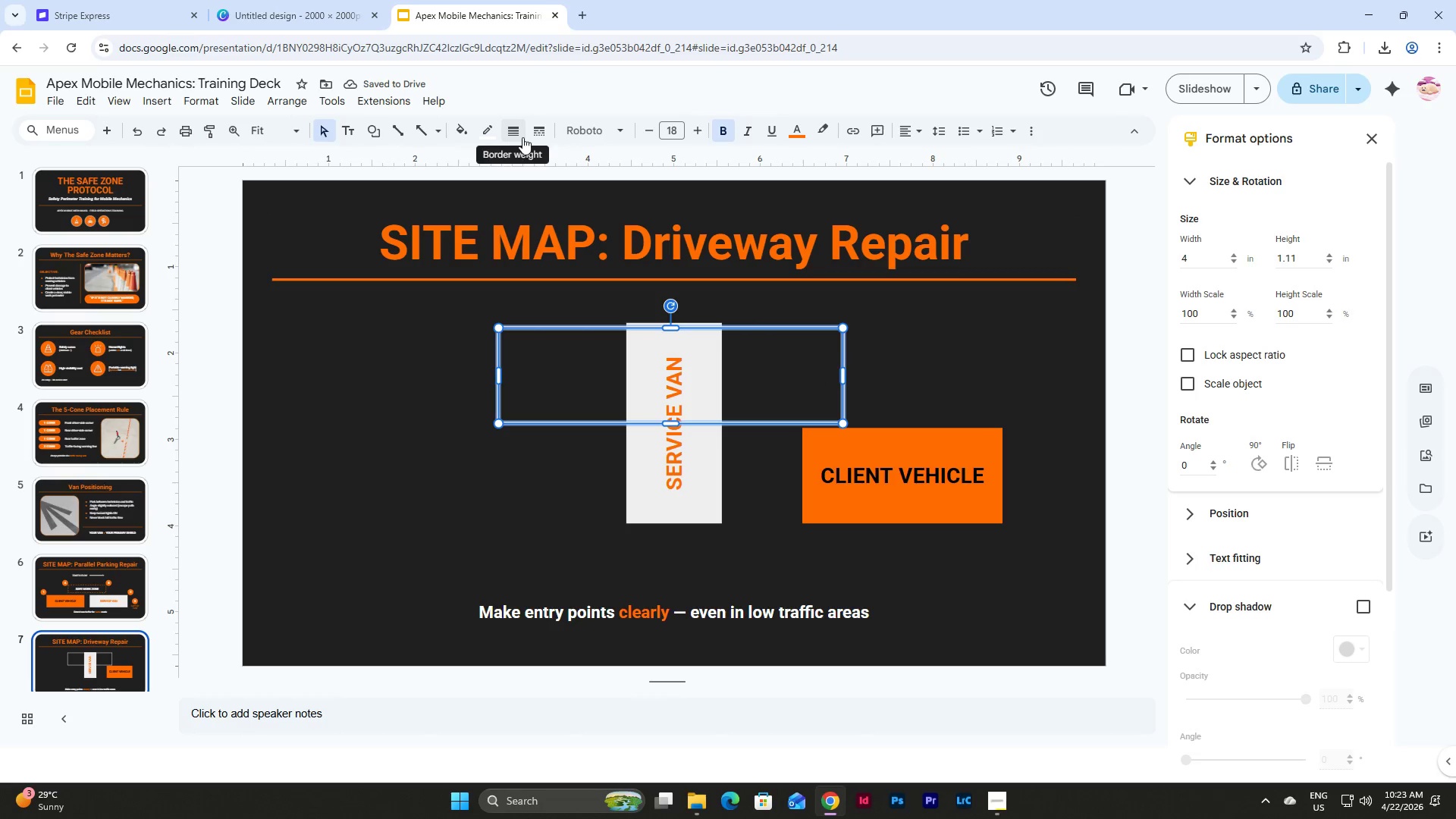 
left_click([539, 133])
 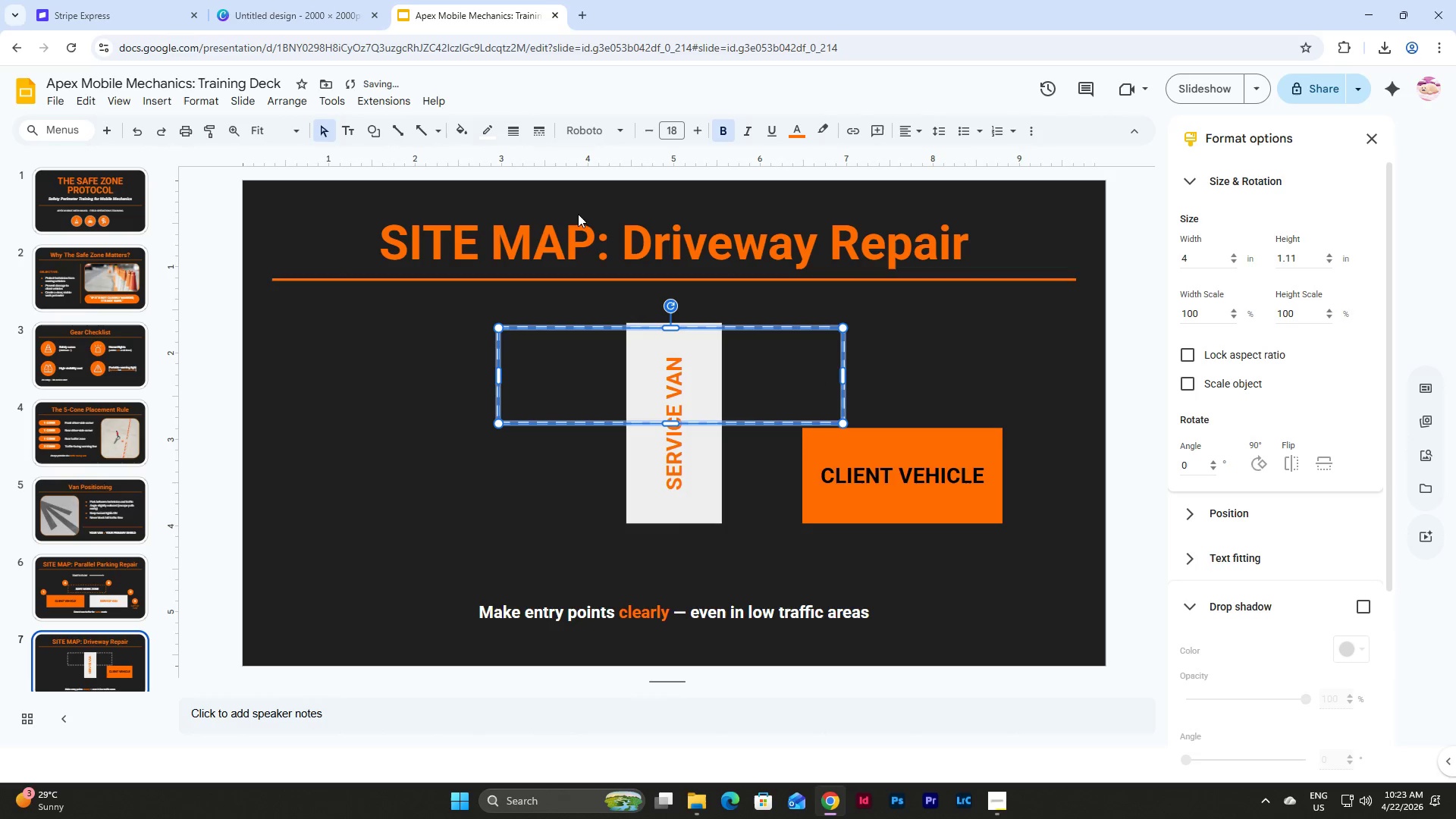 
double_click([924, 386])
 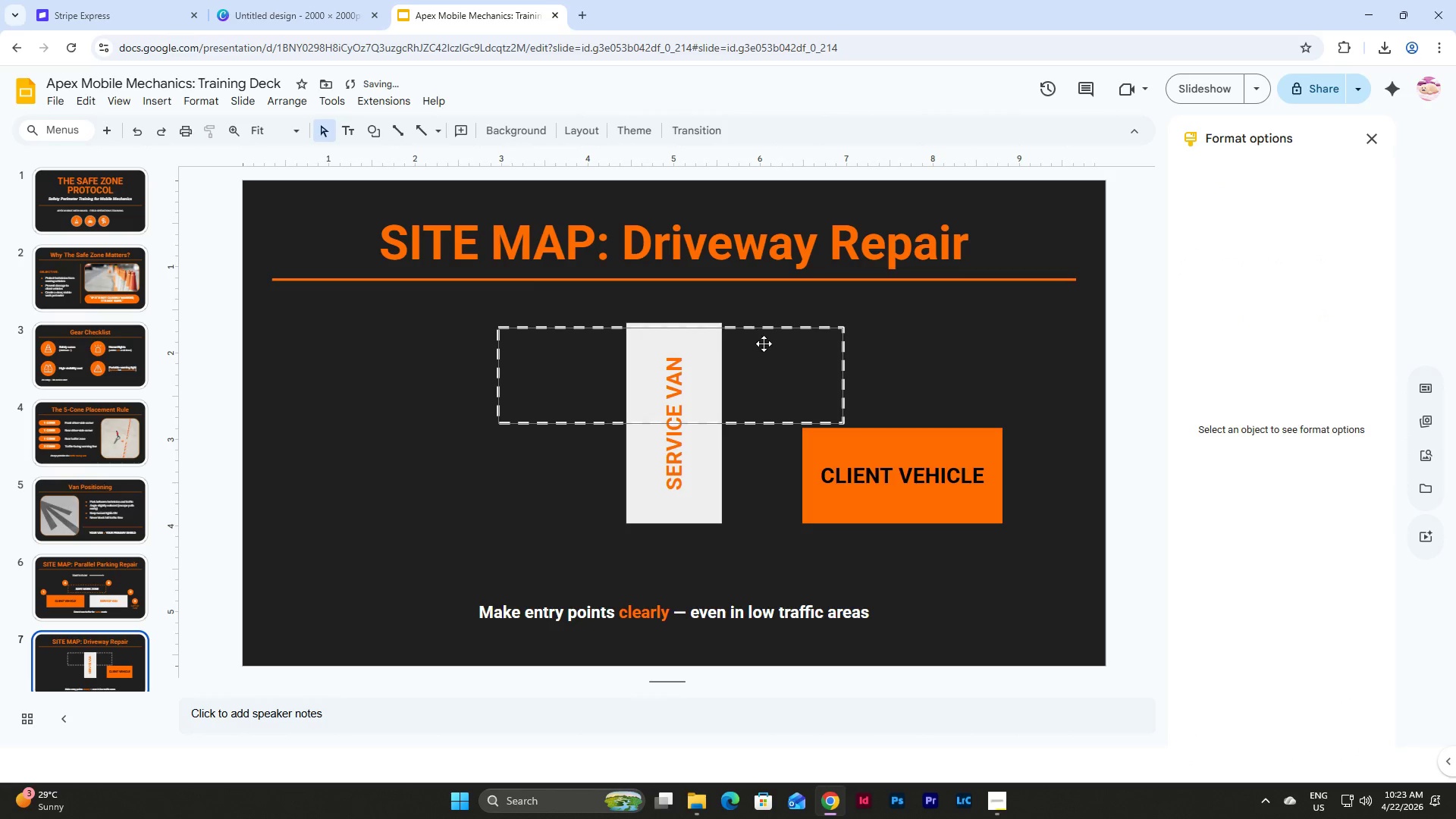 
left_click([764, 332])
 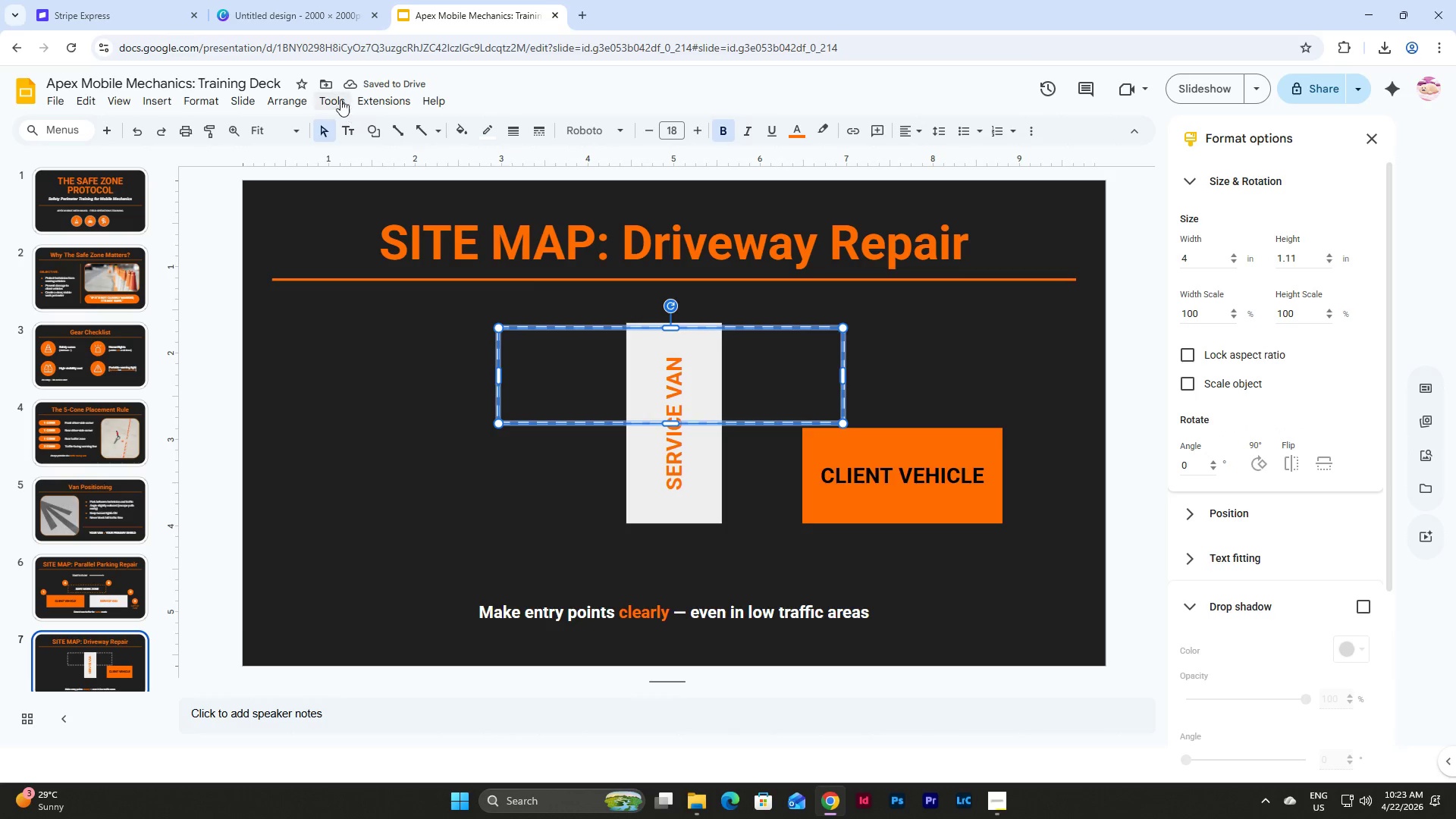 
left_click([293, 96])
 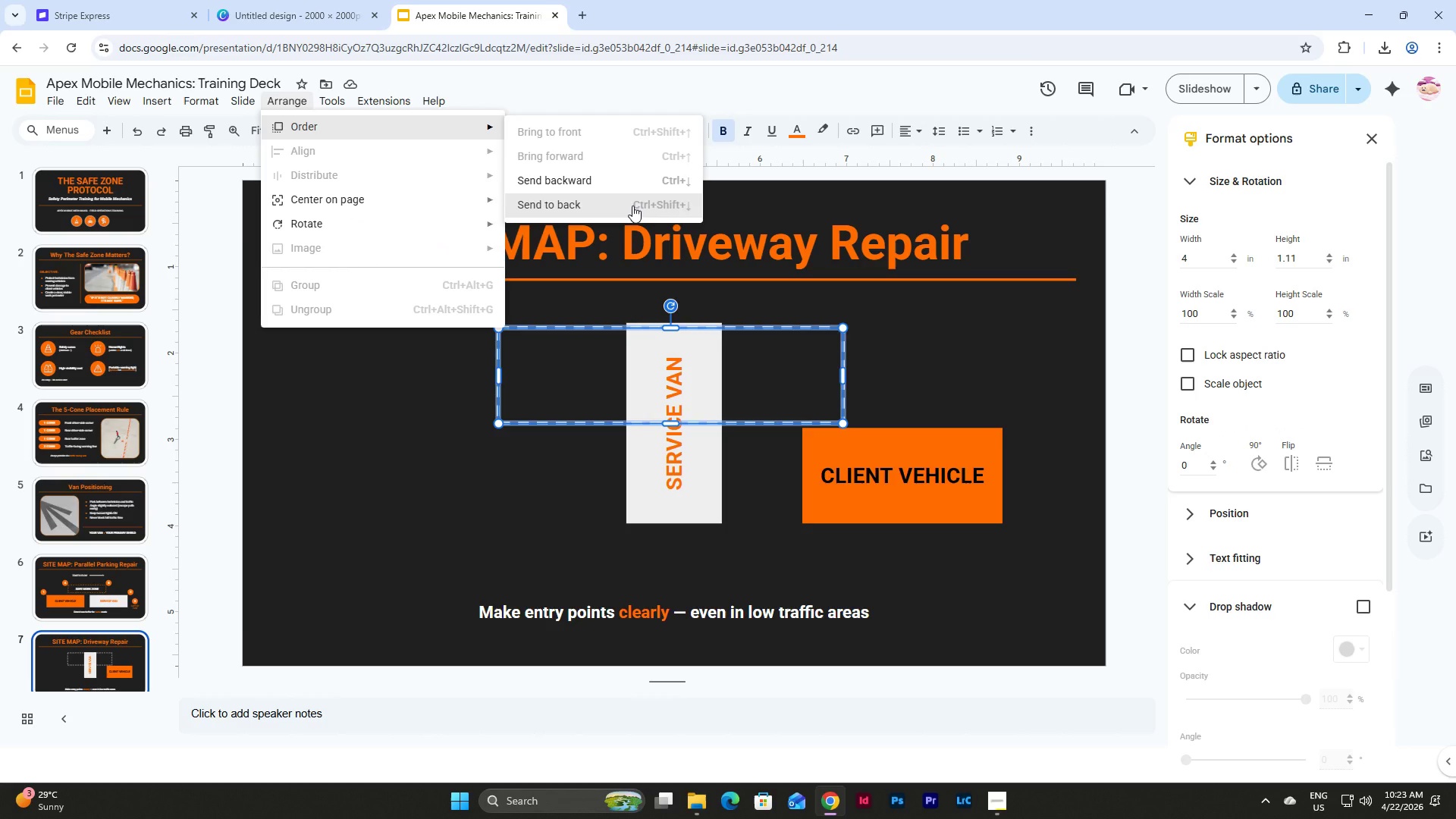 
left_click([632, 206])
 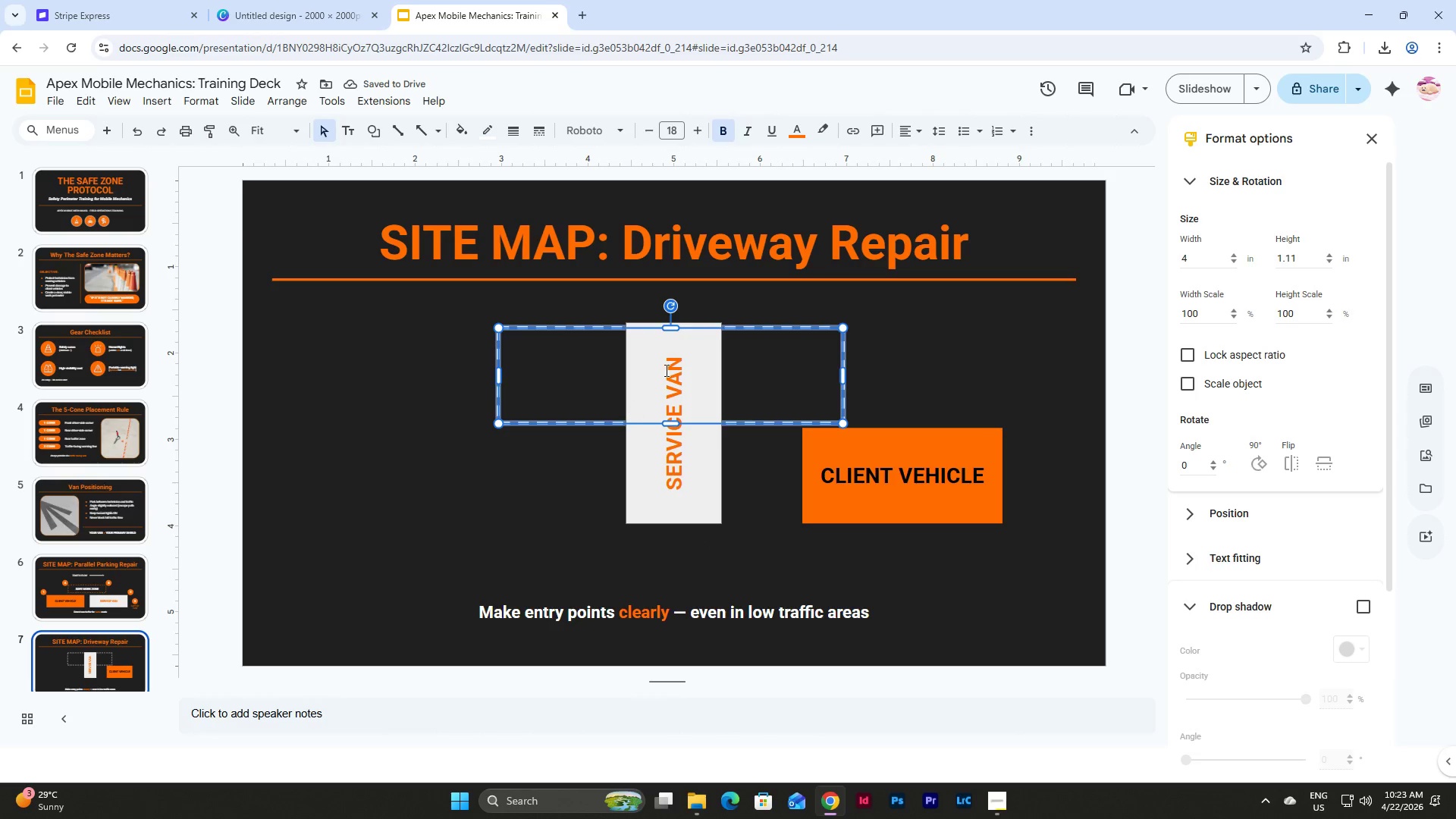 
wait(5.75)
 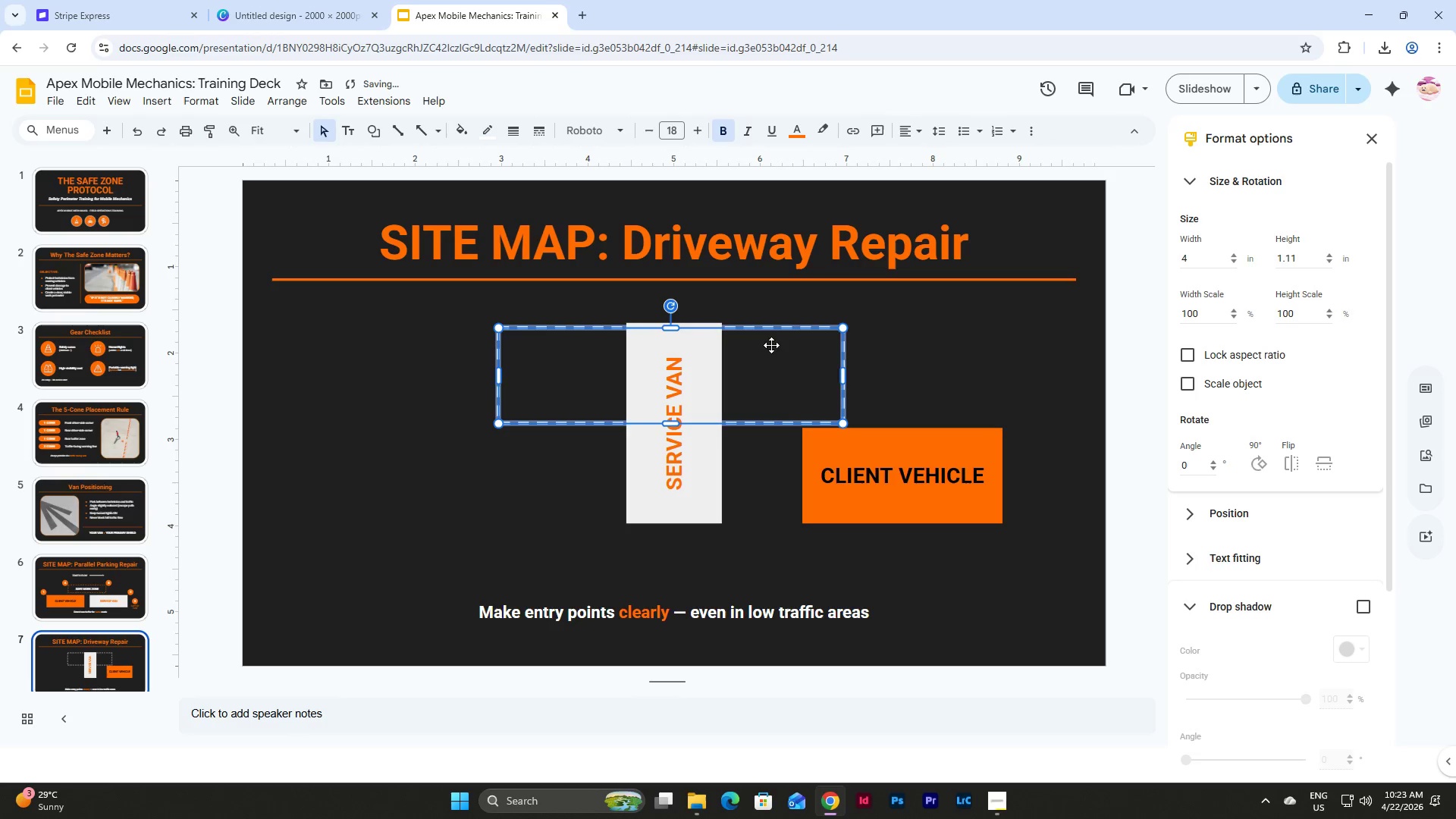 
left_click_drag(start_coordinate=[669, 329], to_coordinate=[673, 307])
 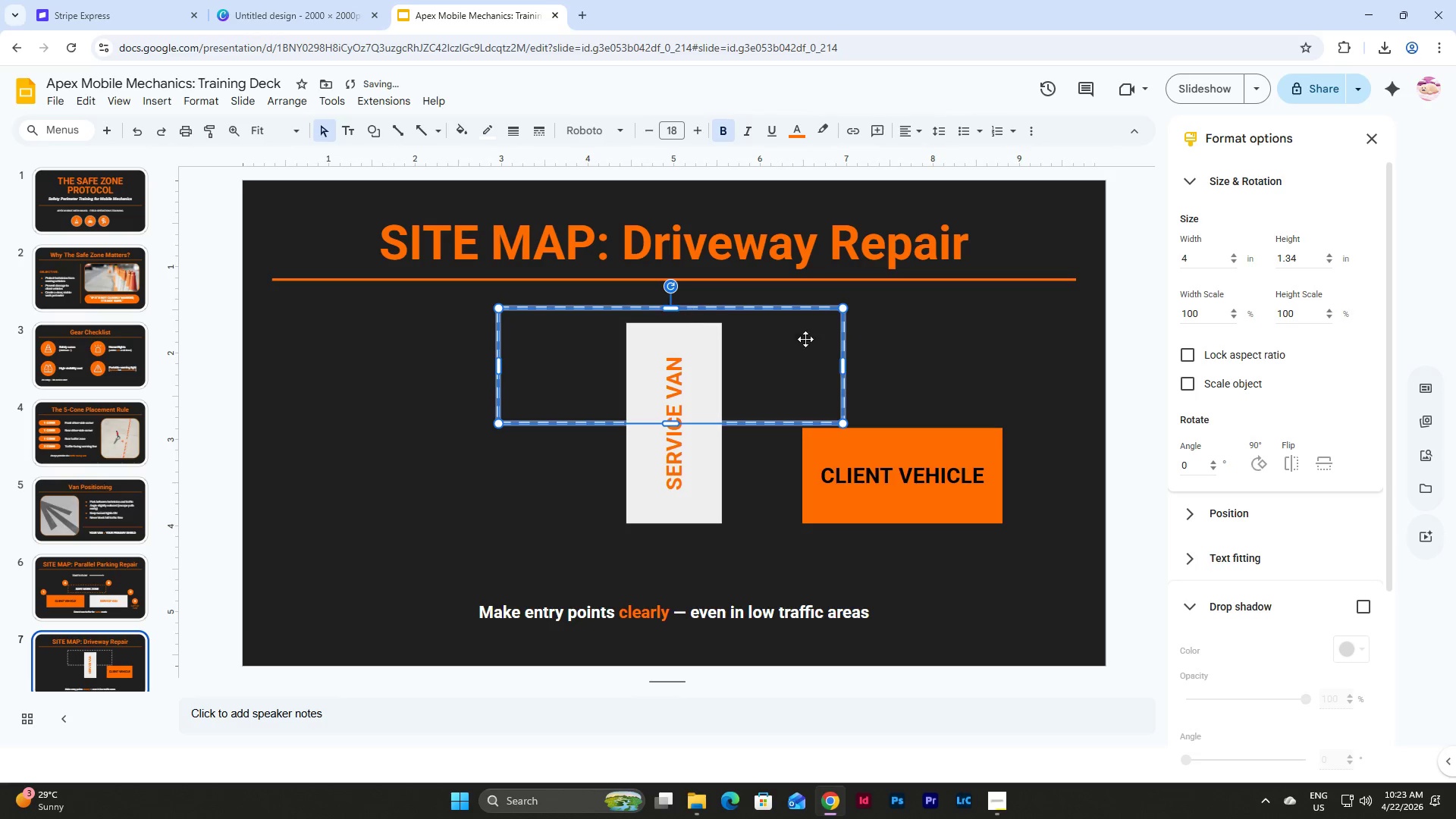 
left_click([918, 353])
 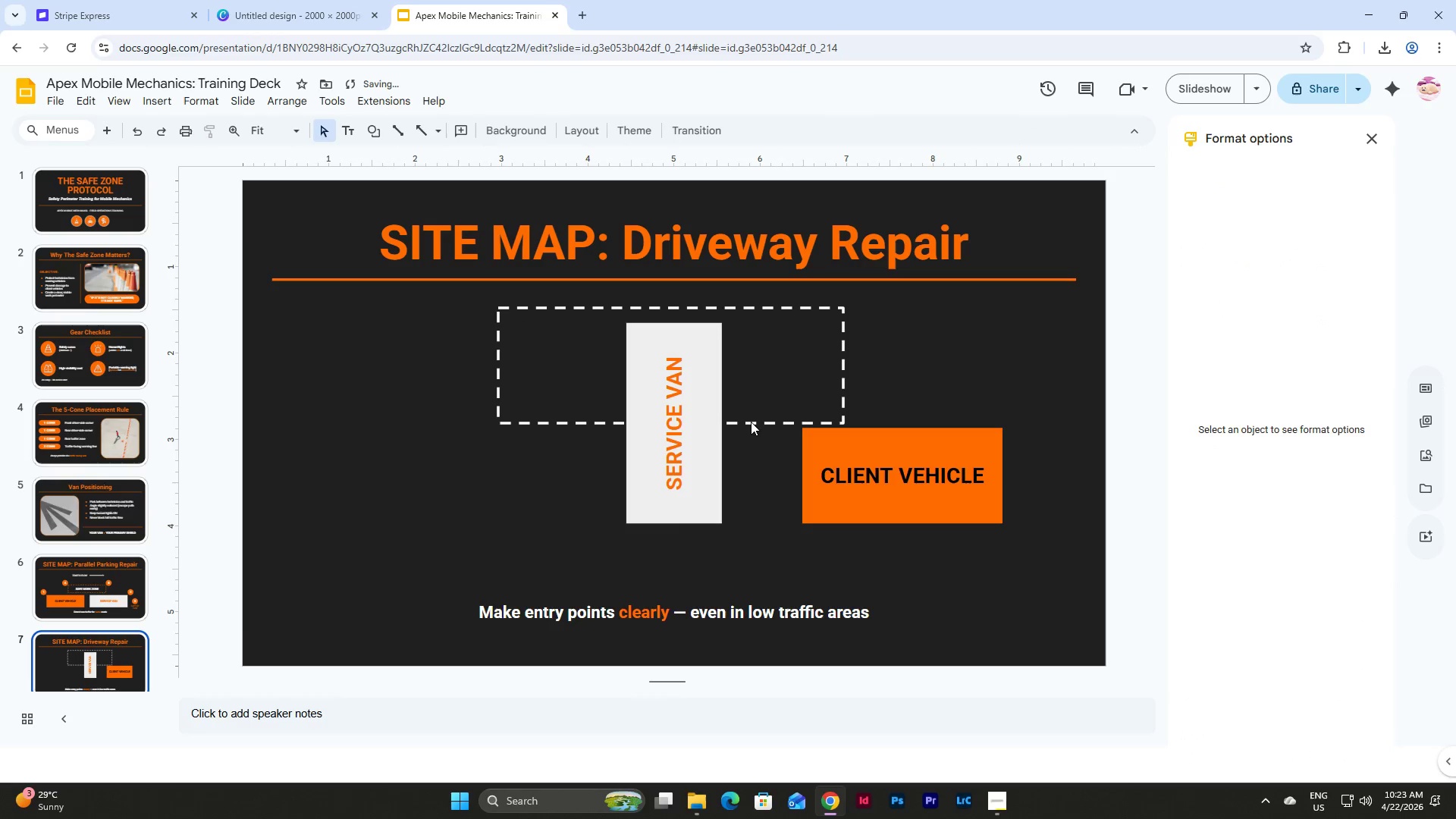 
left_click([751, 416])
 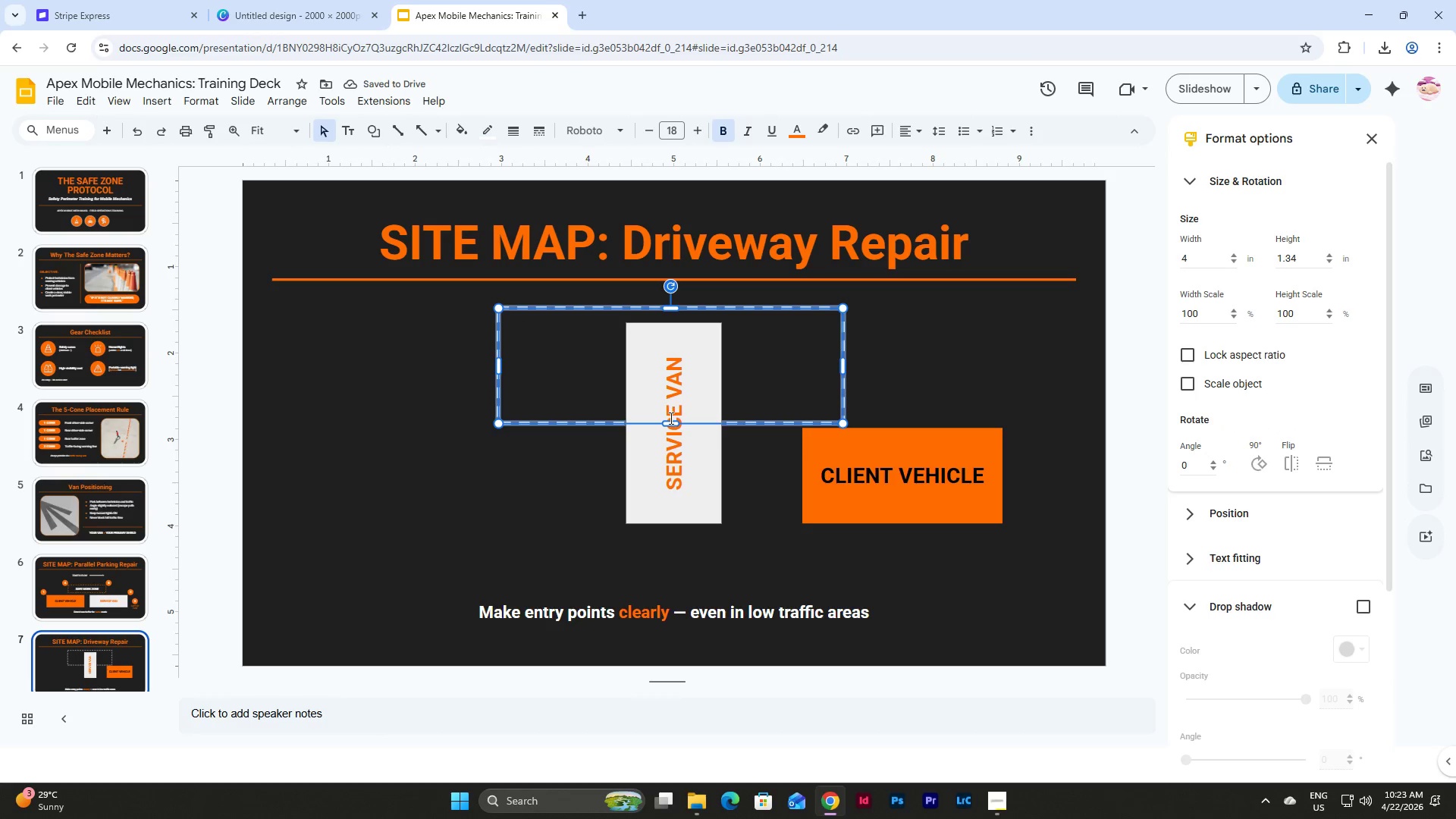 
left_click_drag(start_coordinate=[670, 420], to_coordinate=[673, 551])
 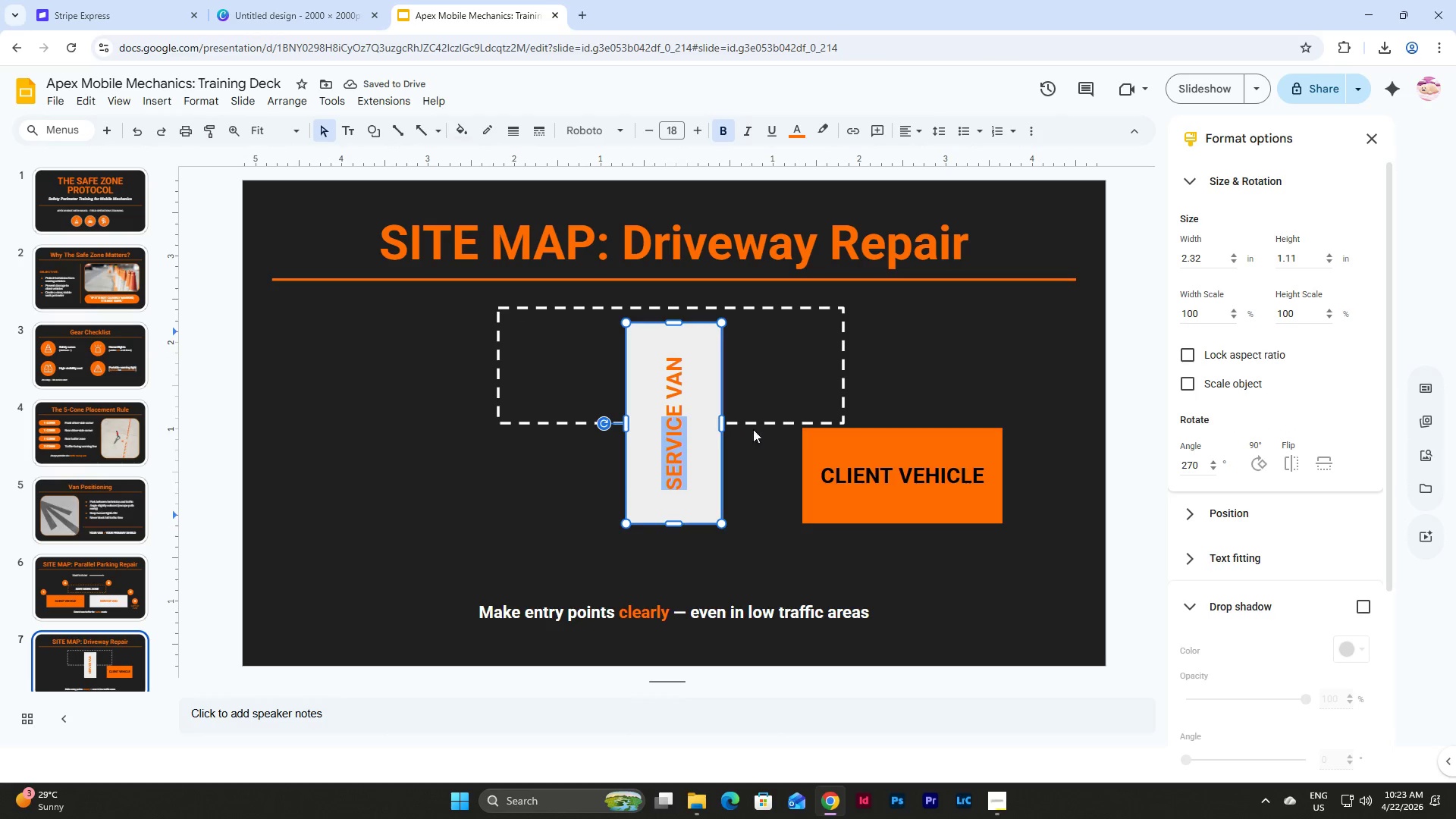 
left_click([756, 425])
 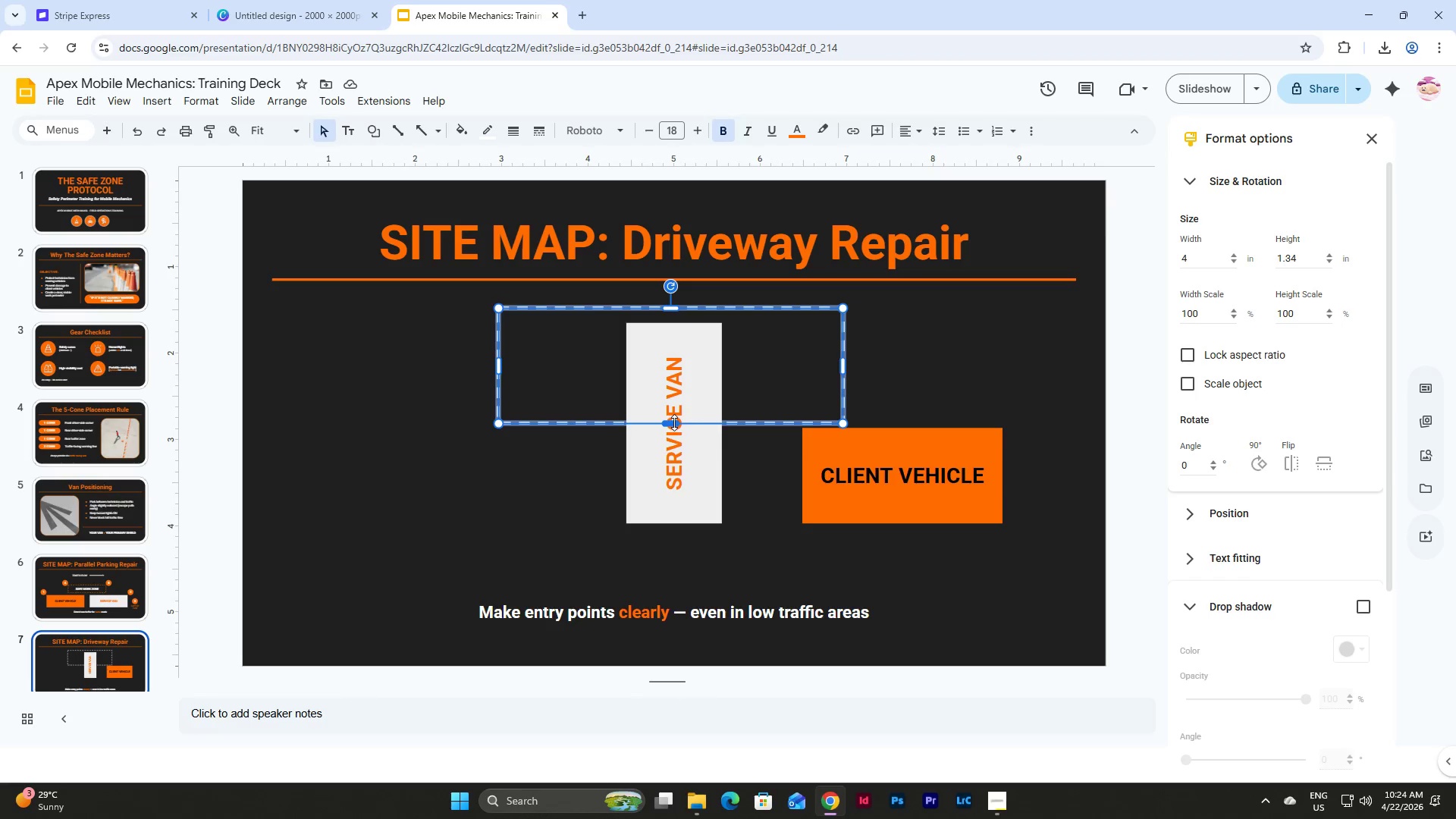 
left_click_drag(start_coordinate=[674, 422], to_coordinate=[684, 560])
 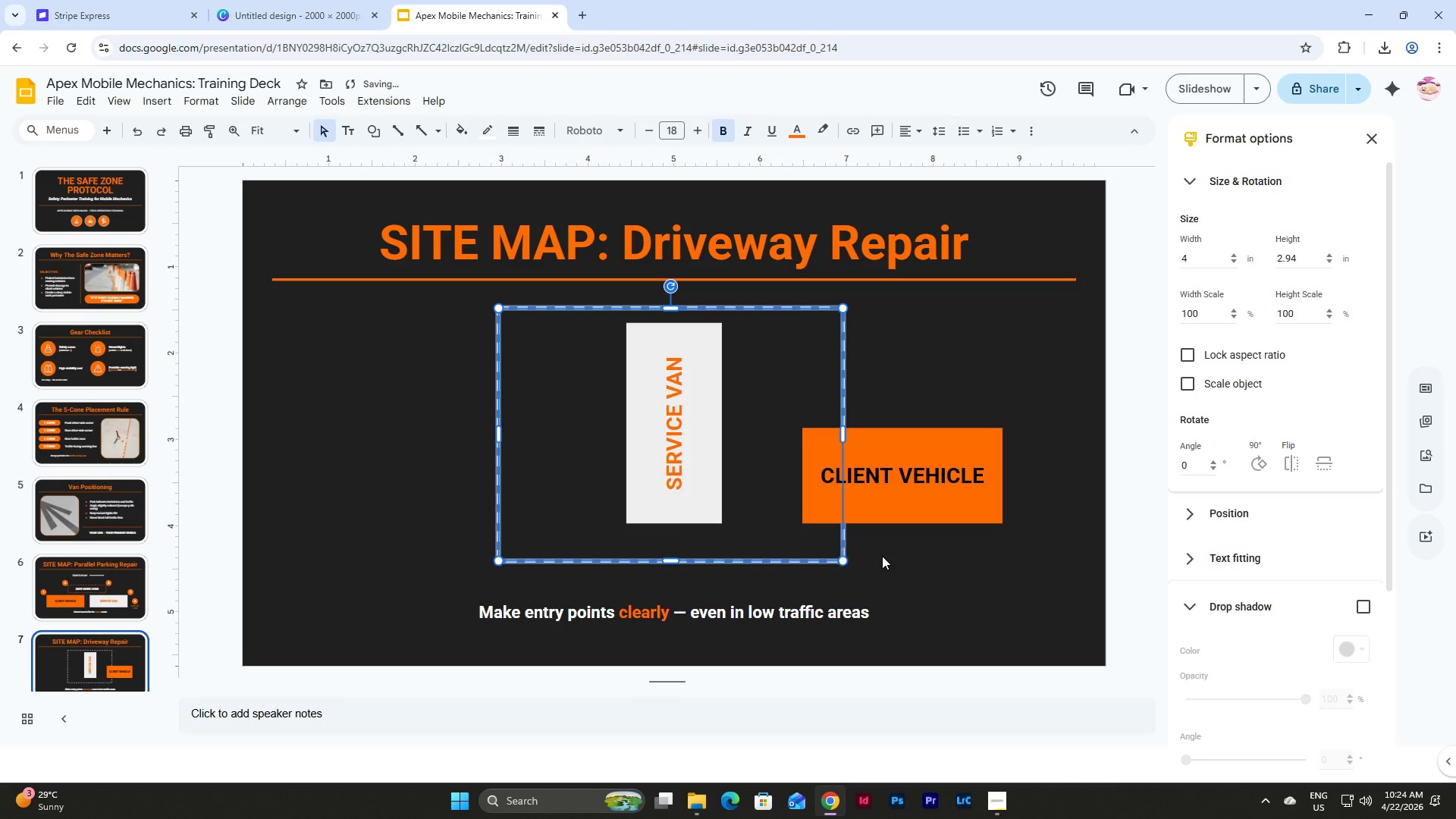 
left_click([886, 554])
 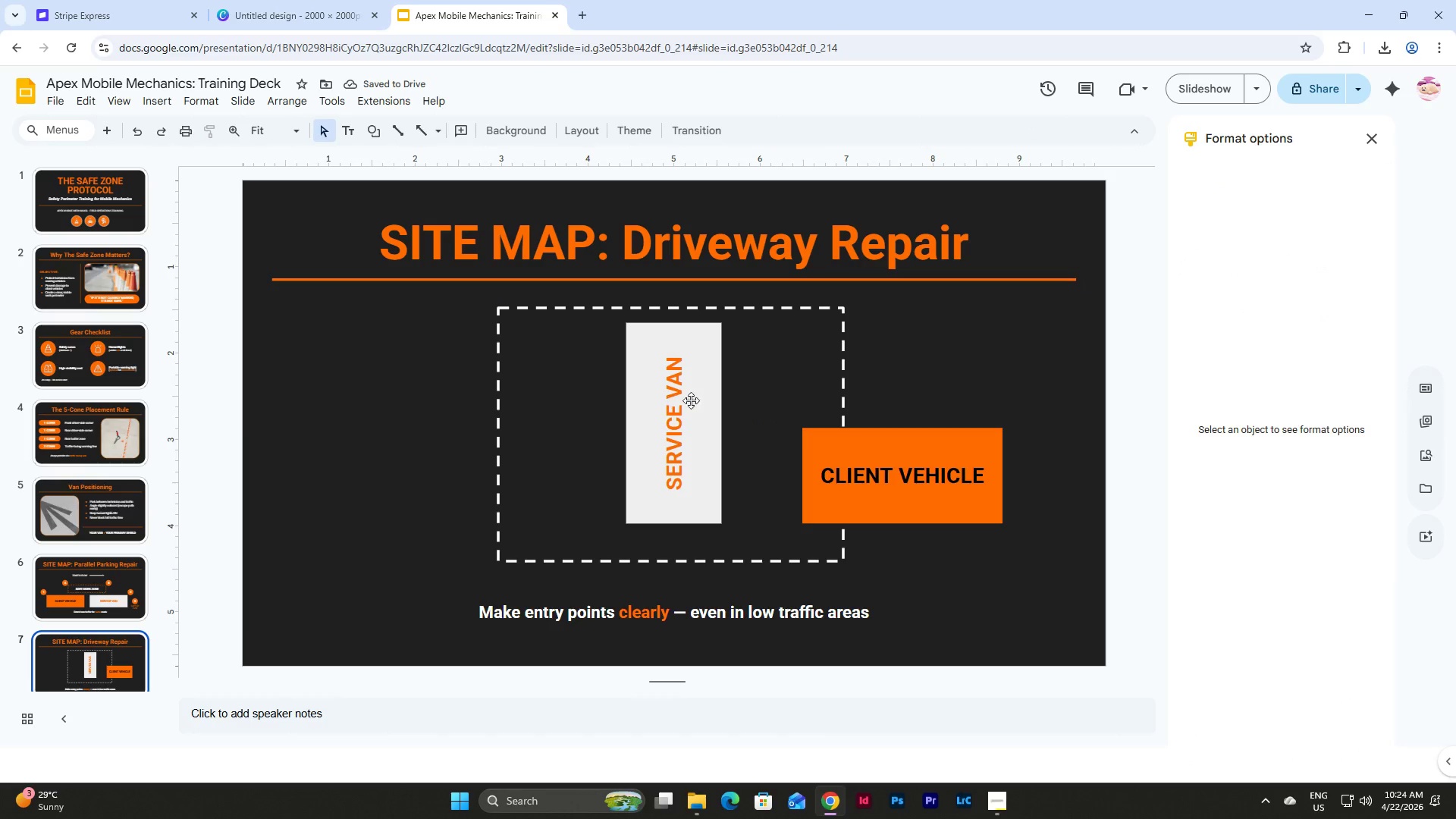 
left_click([699, 325])
 